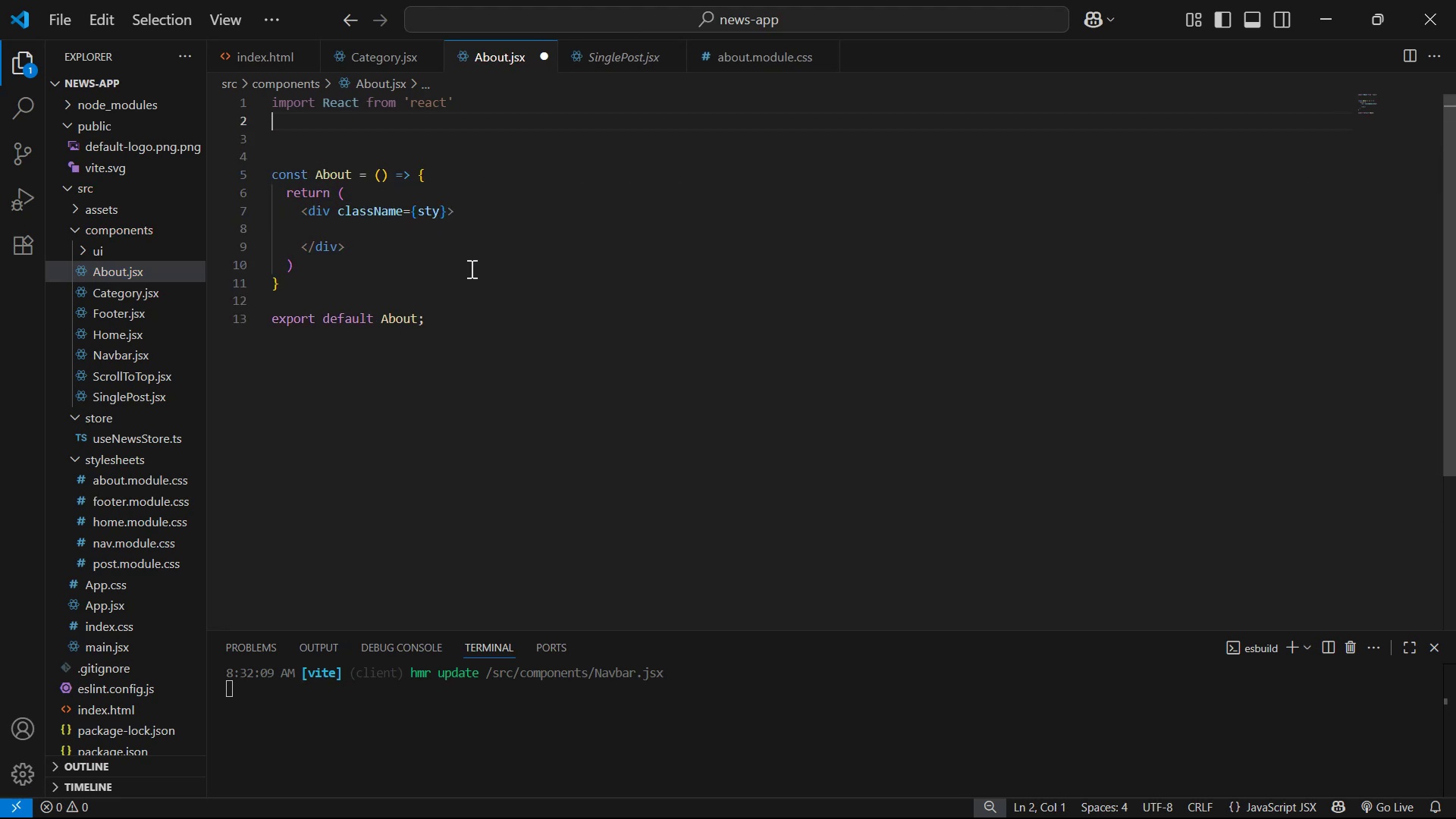 
type(im)
 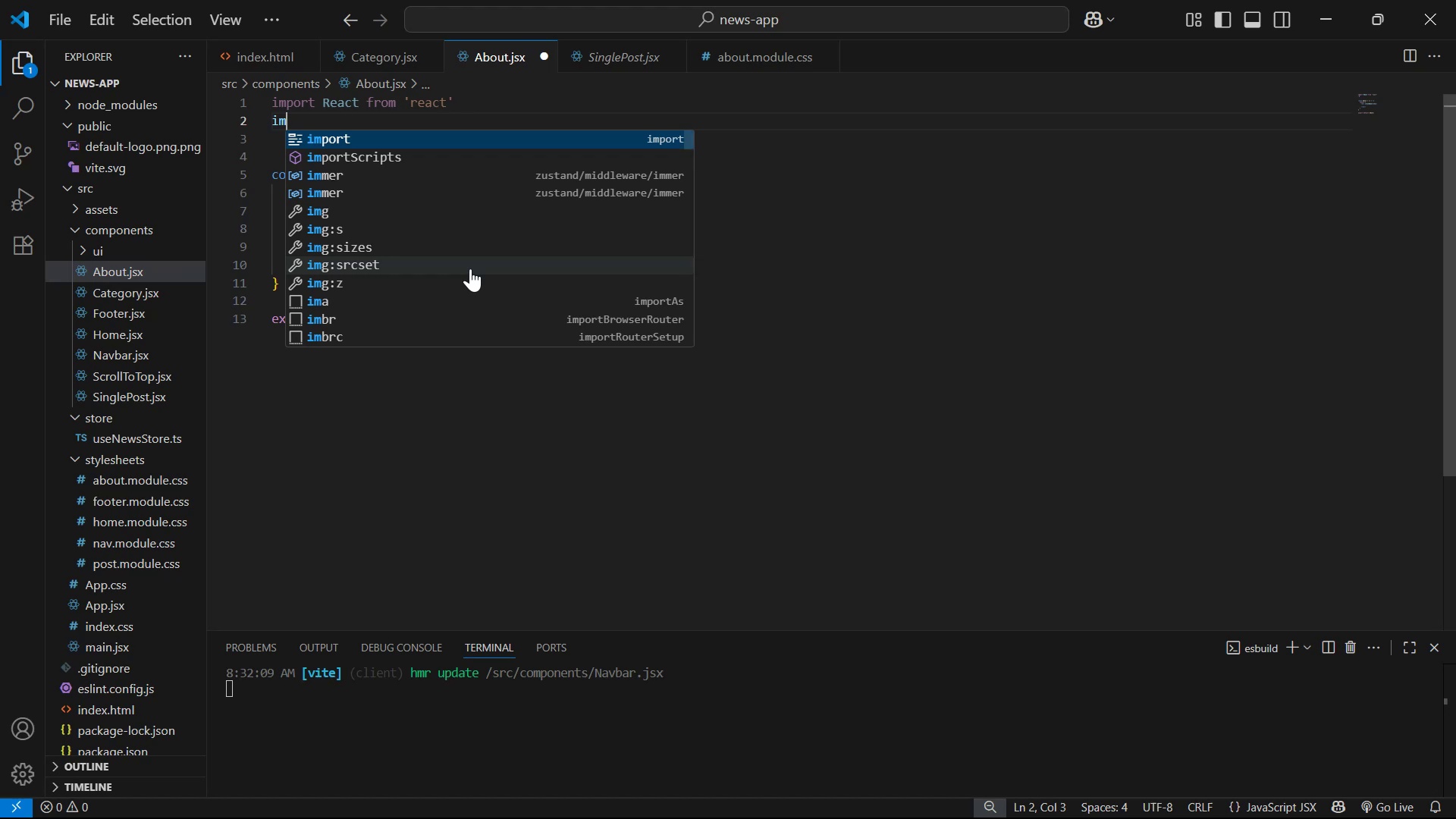 
key(Enter)
 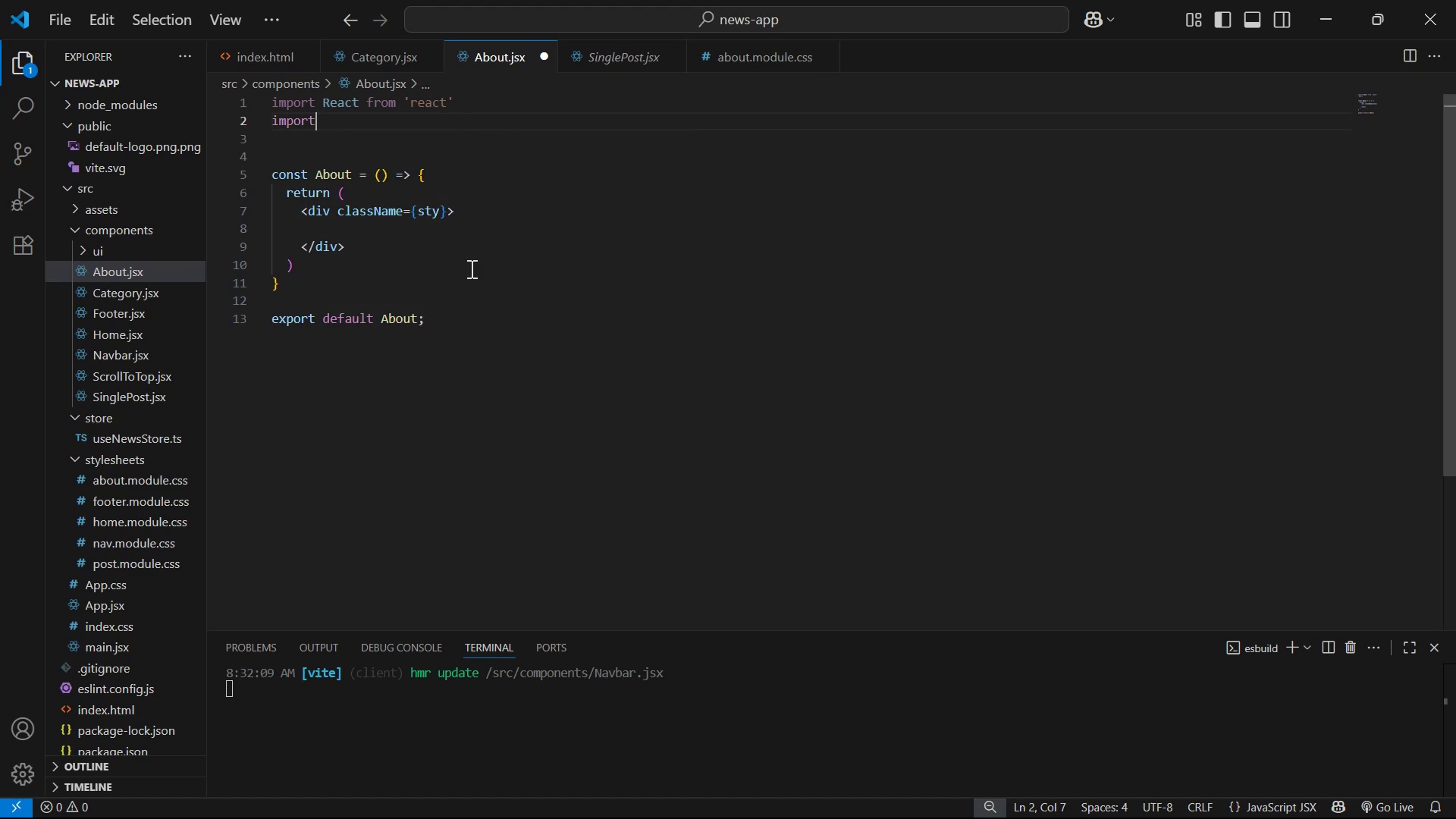 
type( styles from '../)
 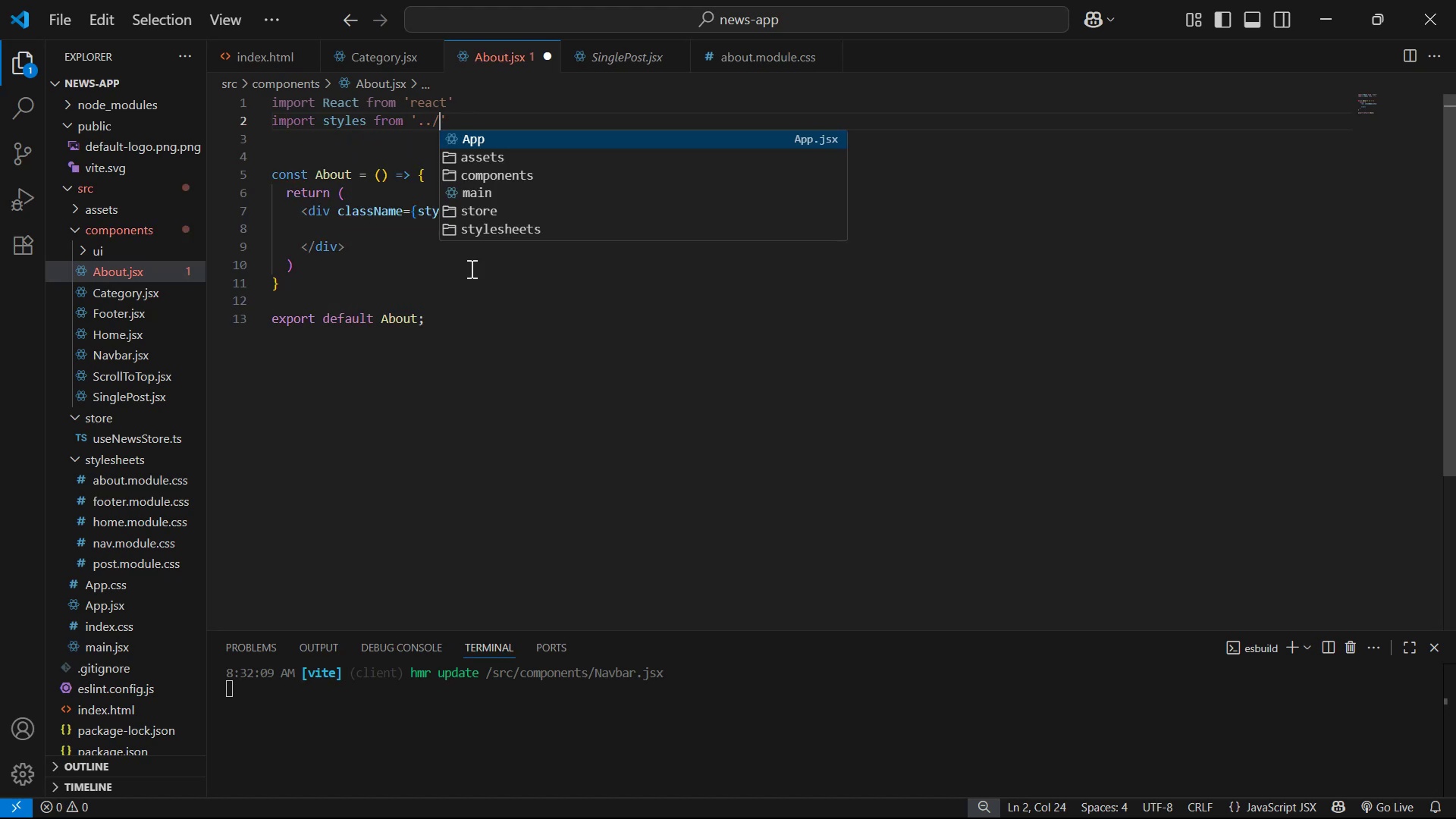 
key(ArrowDown)
 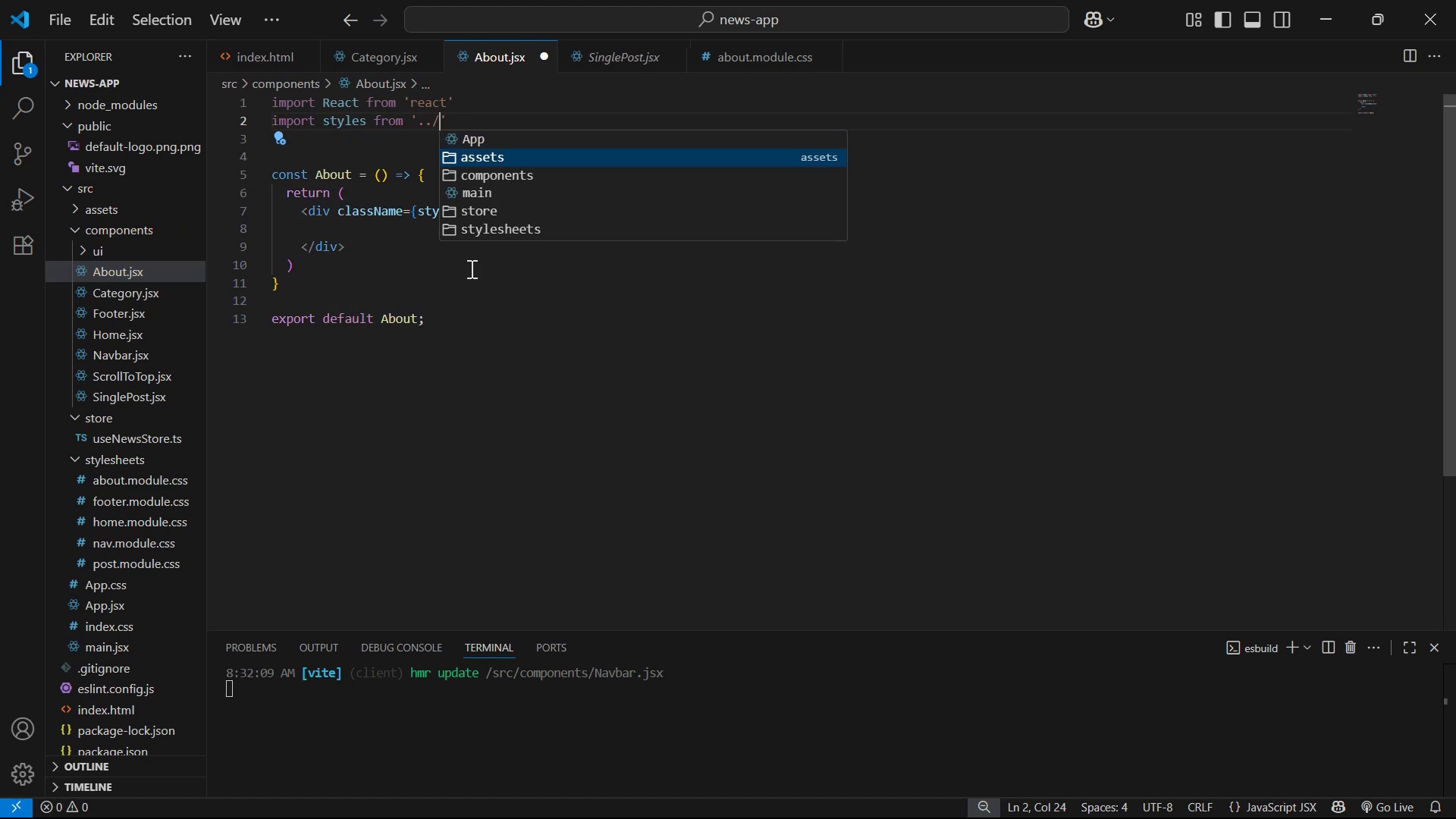 
key(ArrowDown)
 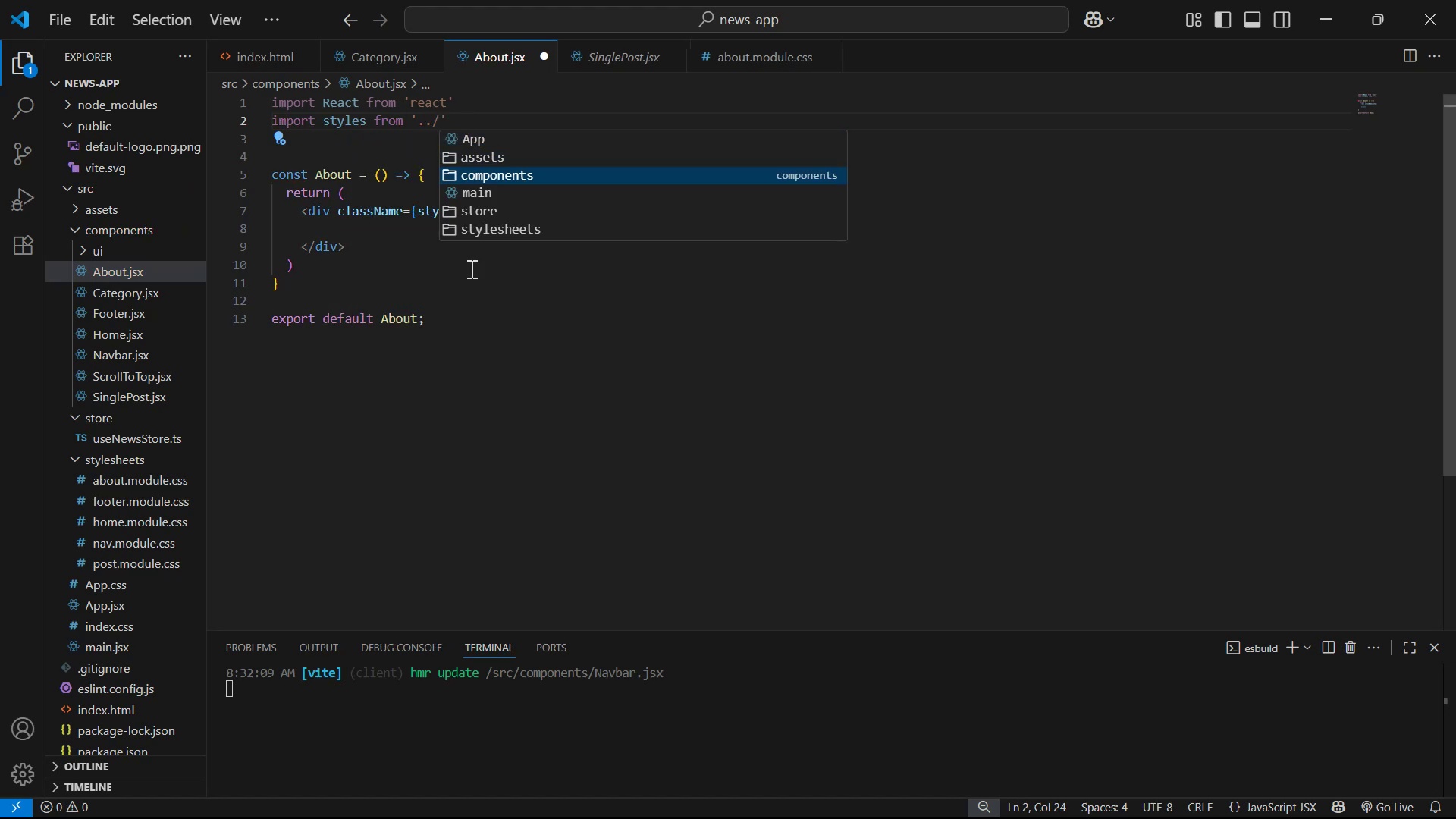 
key(ArrowDown)
 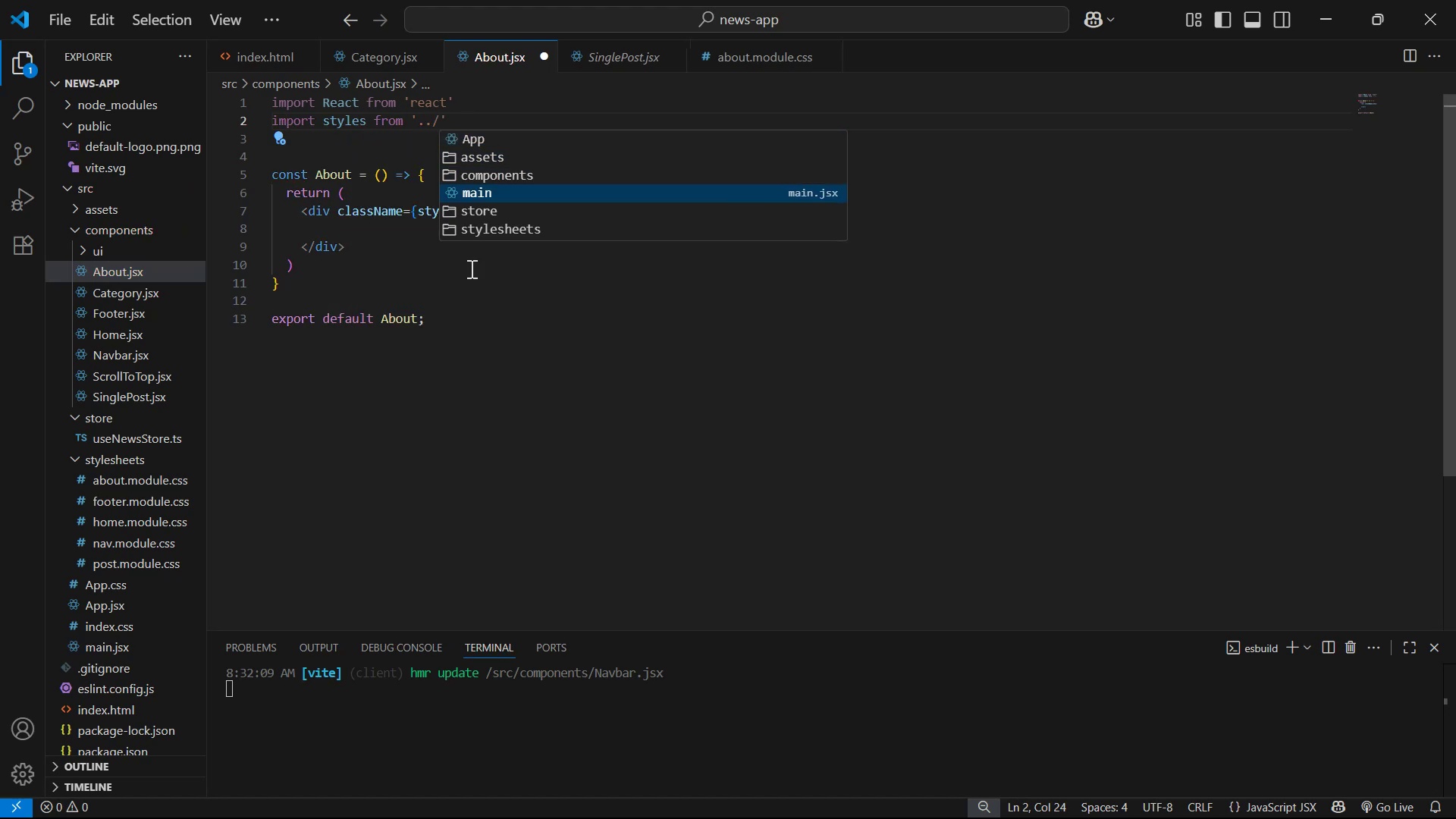 
key(ArrowDown)
 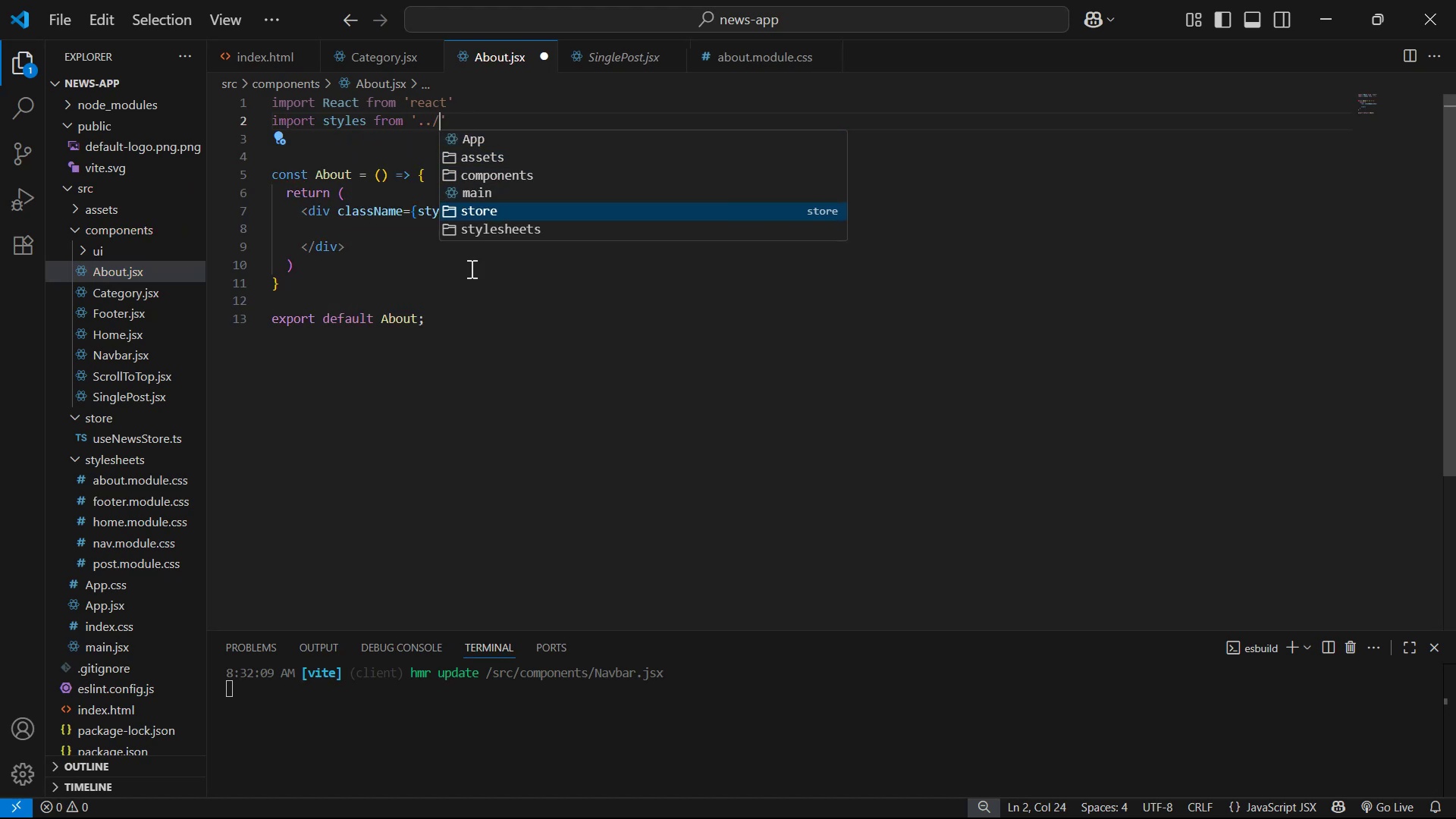 
key(ArrowDown)
 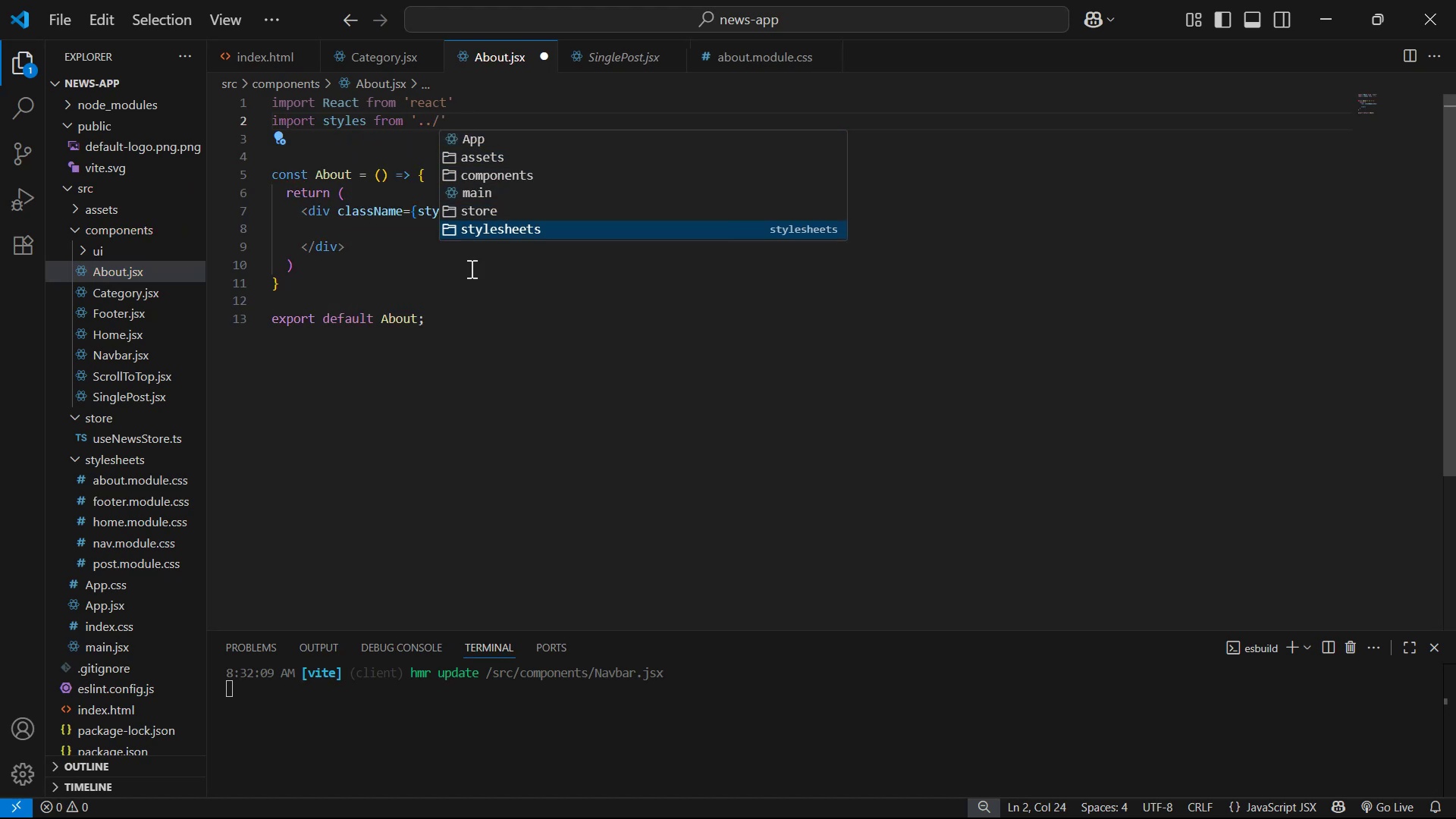 
key(Enter)
 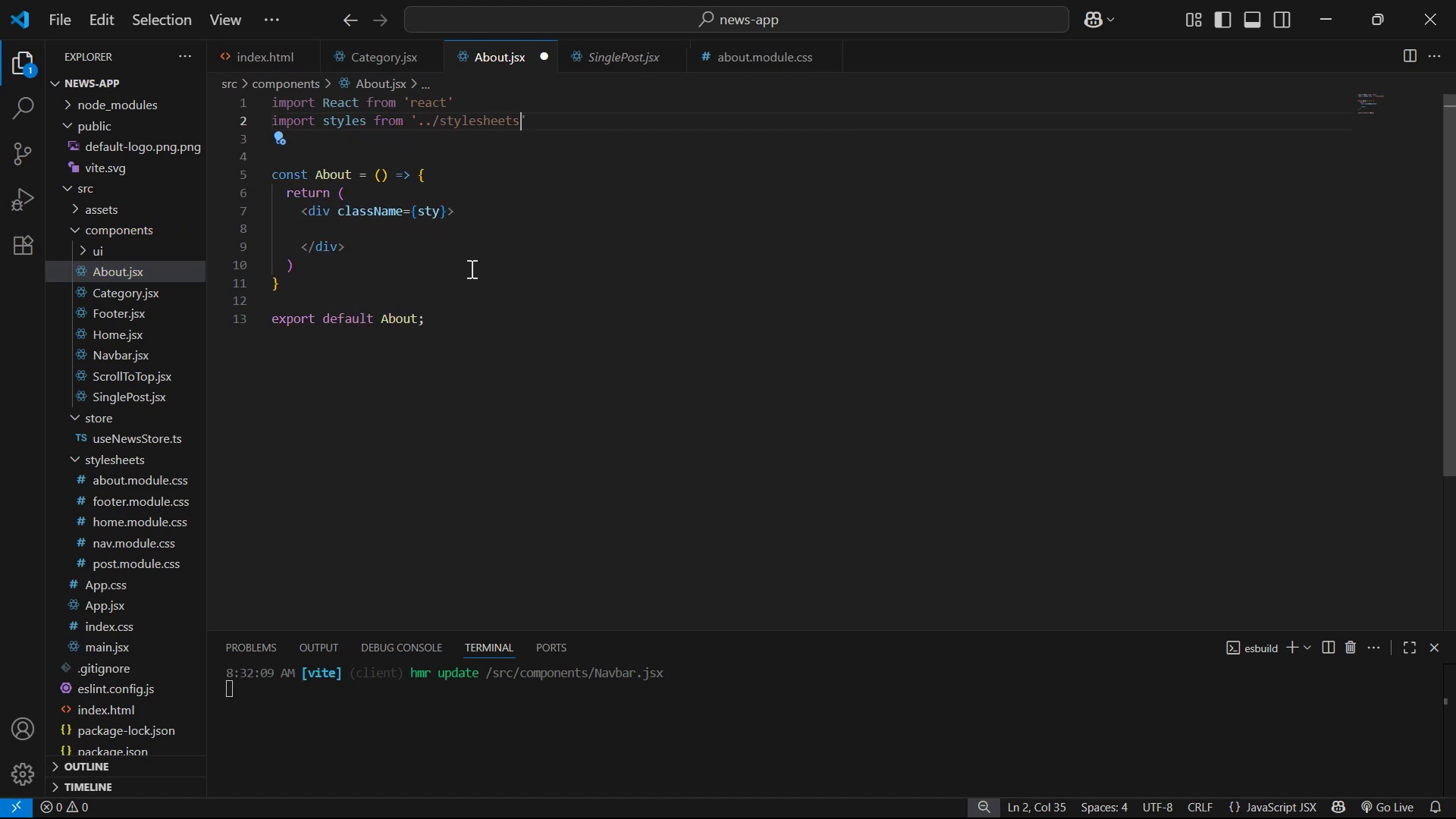 
type(/about.modue)
key(Backspace)
type(le.css)
 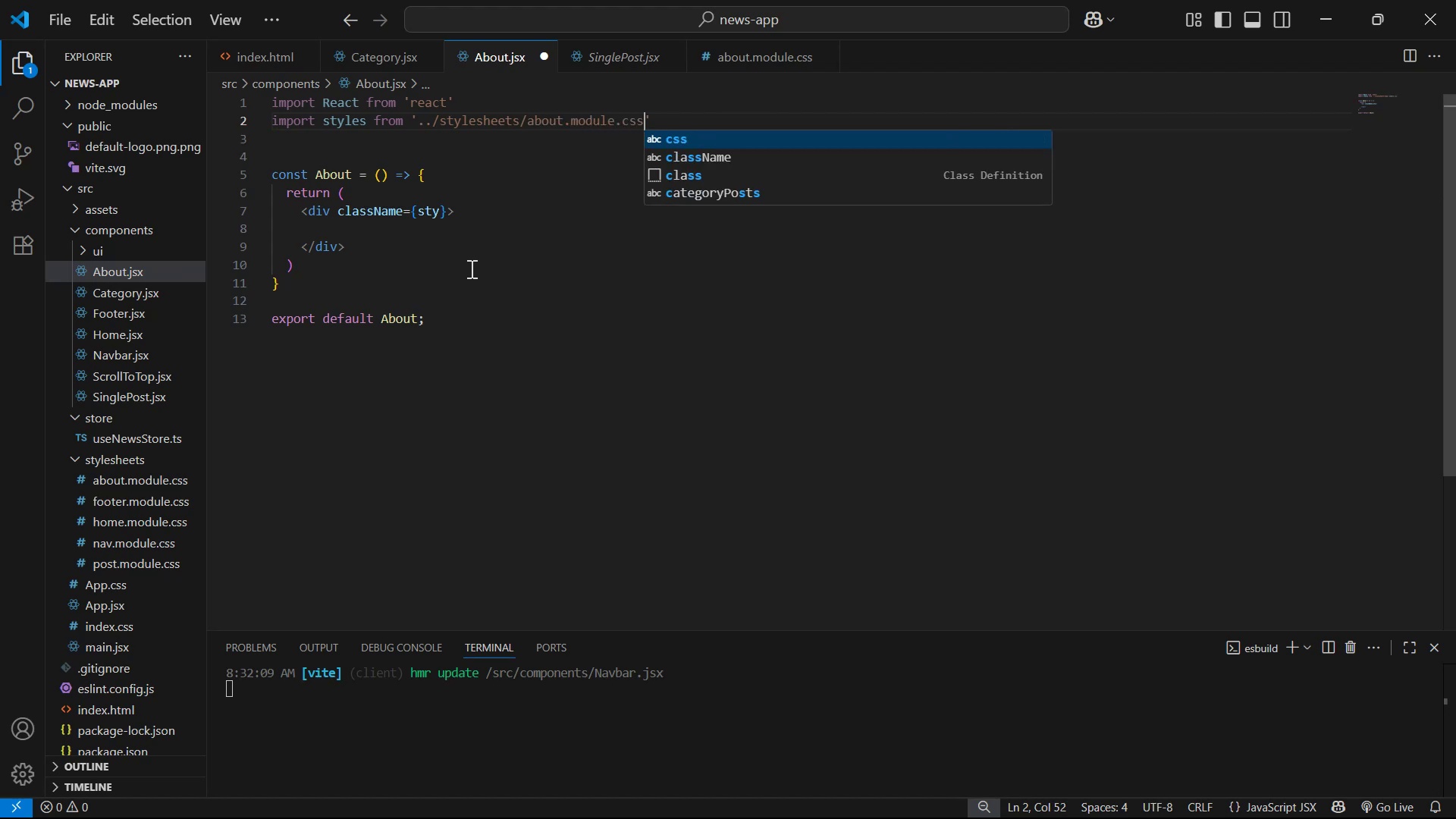 
key(ArrowRight)
 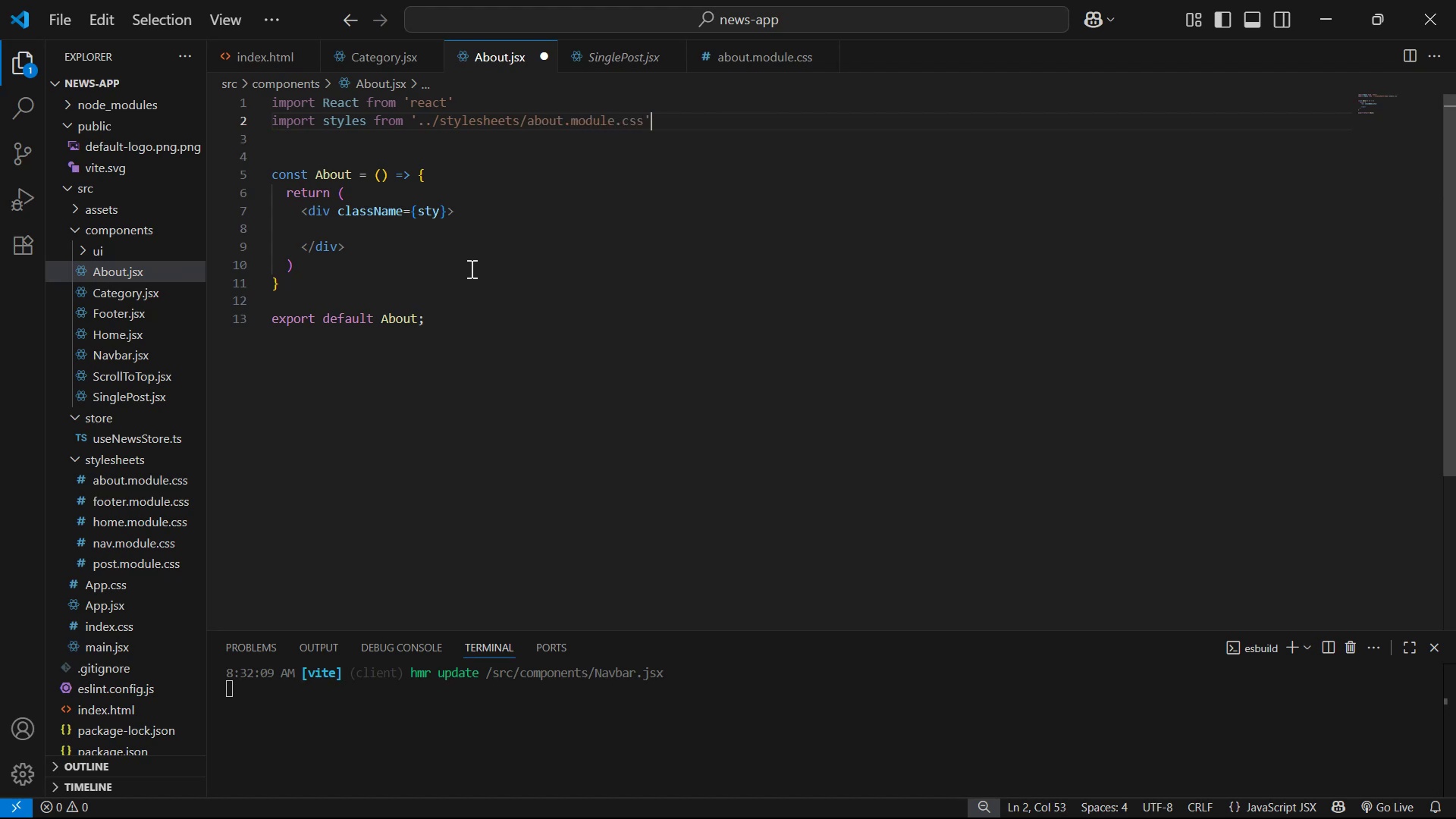 
key(ArrowDown)
 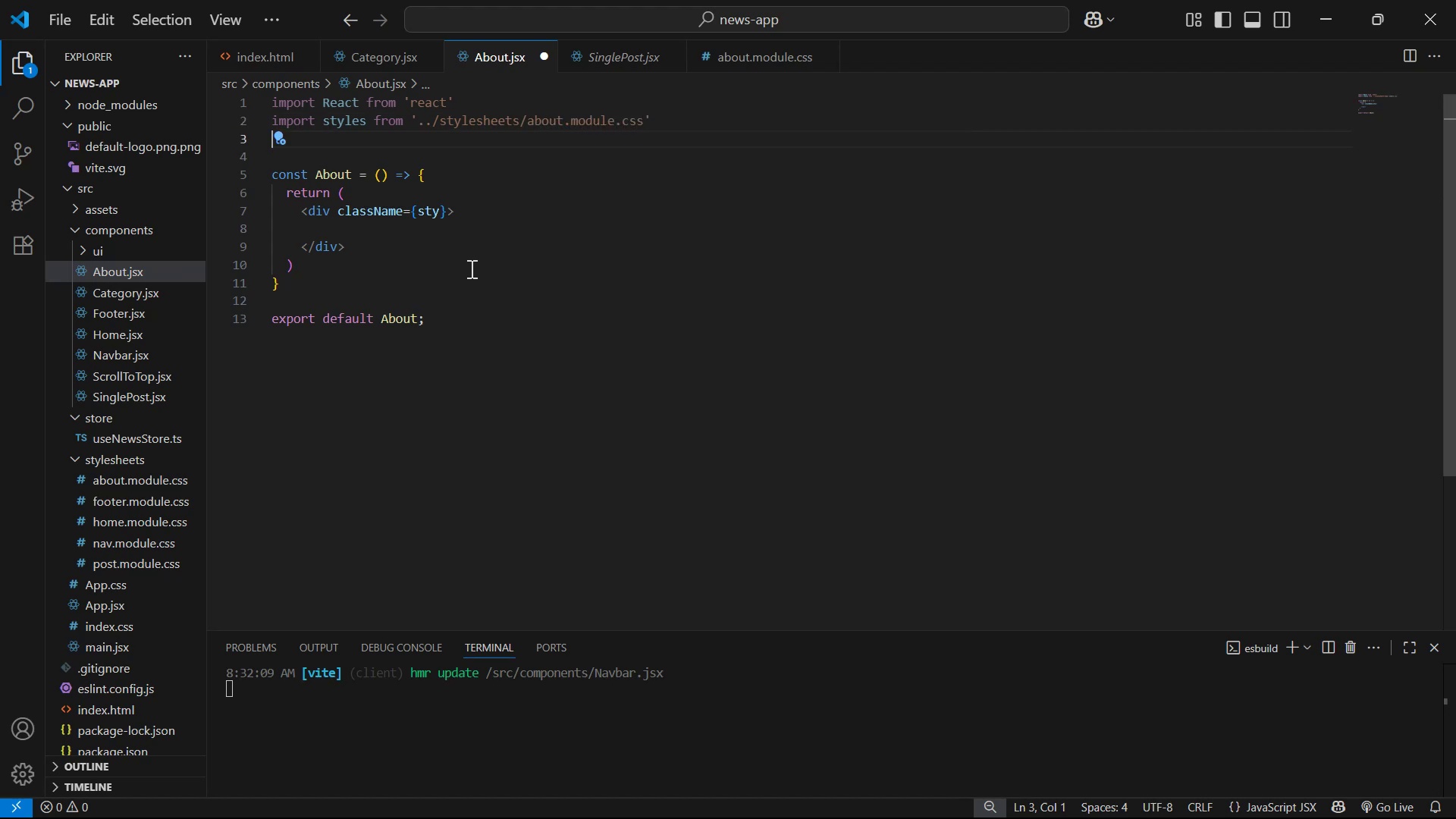 
key(ArrowDown)
 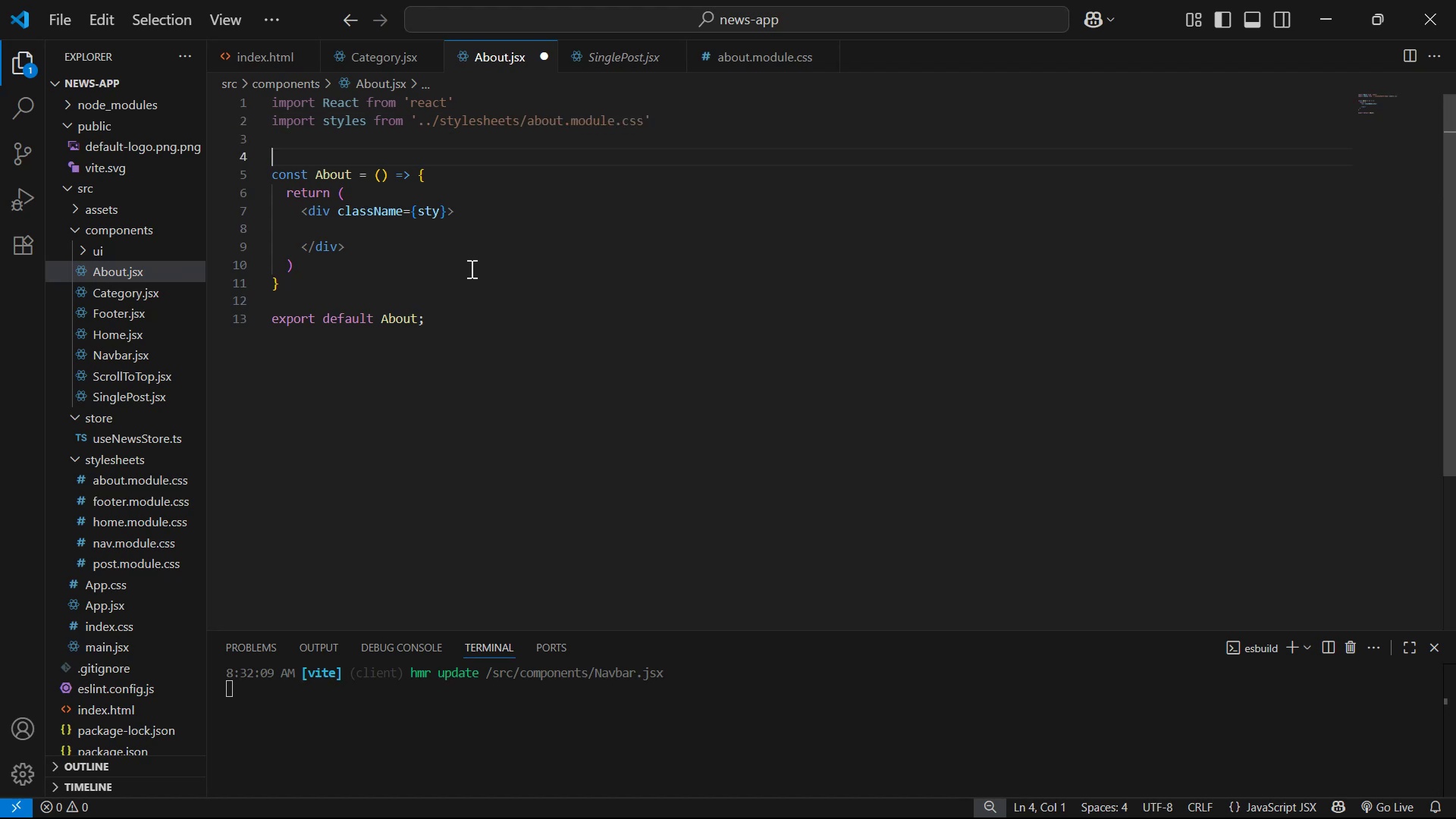 
key(ArrowDown)
 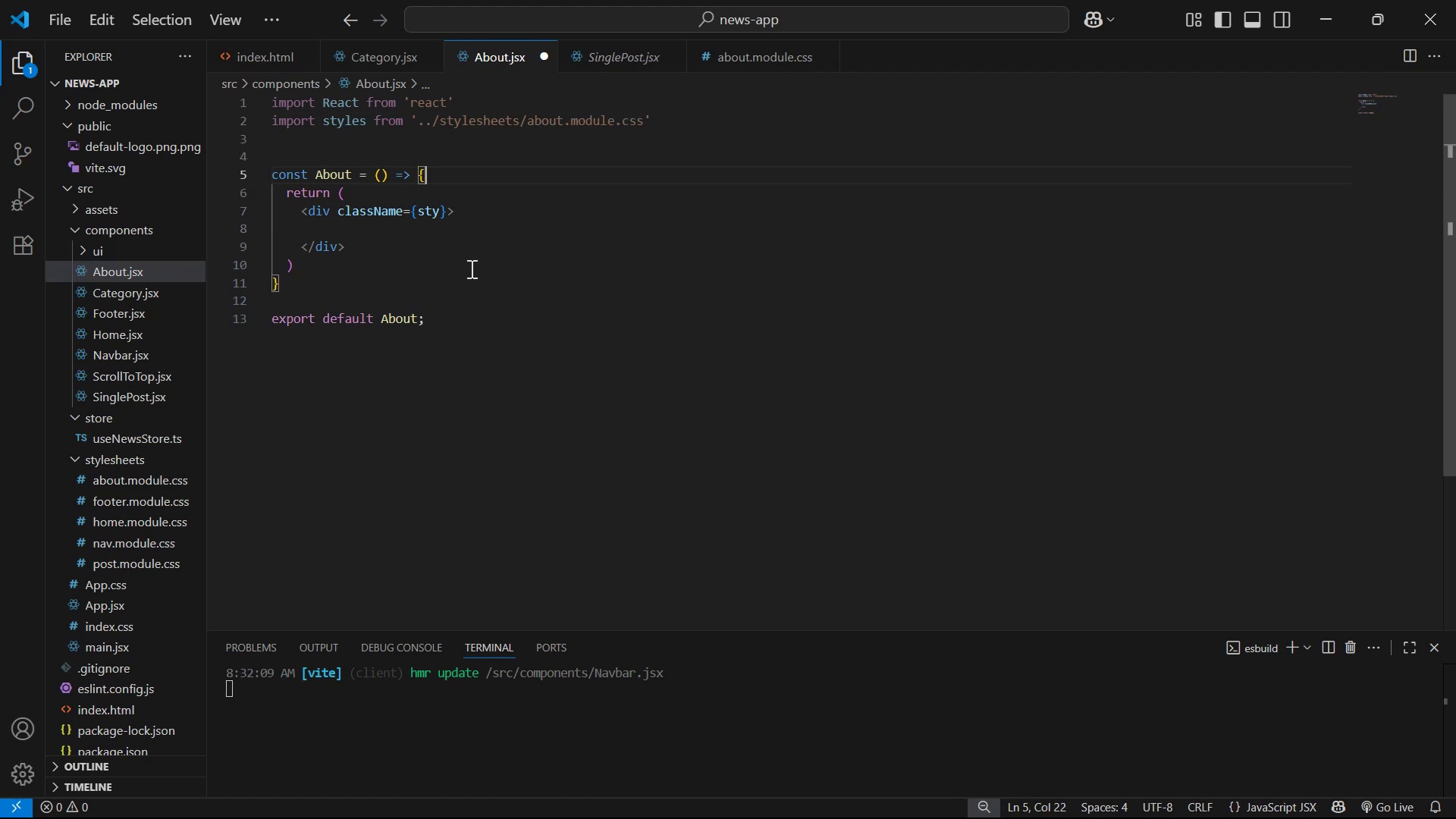 
key(ArrowDown)
 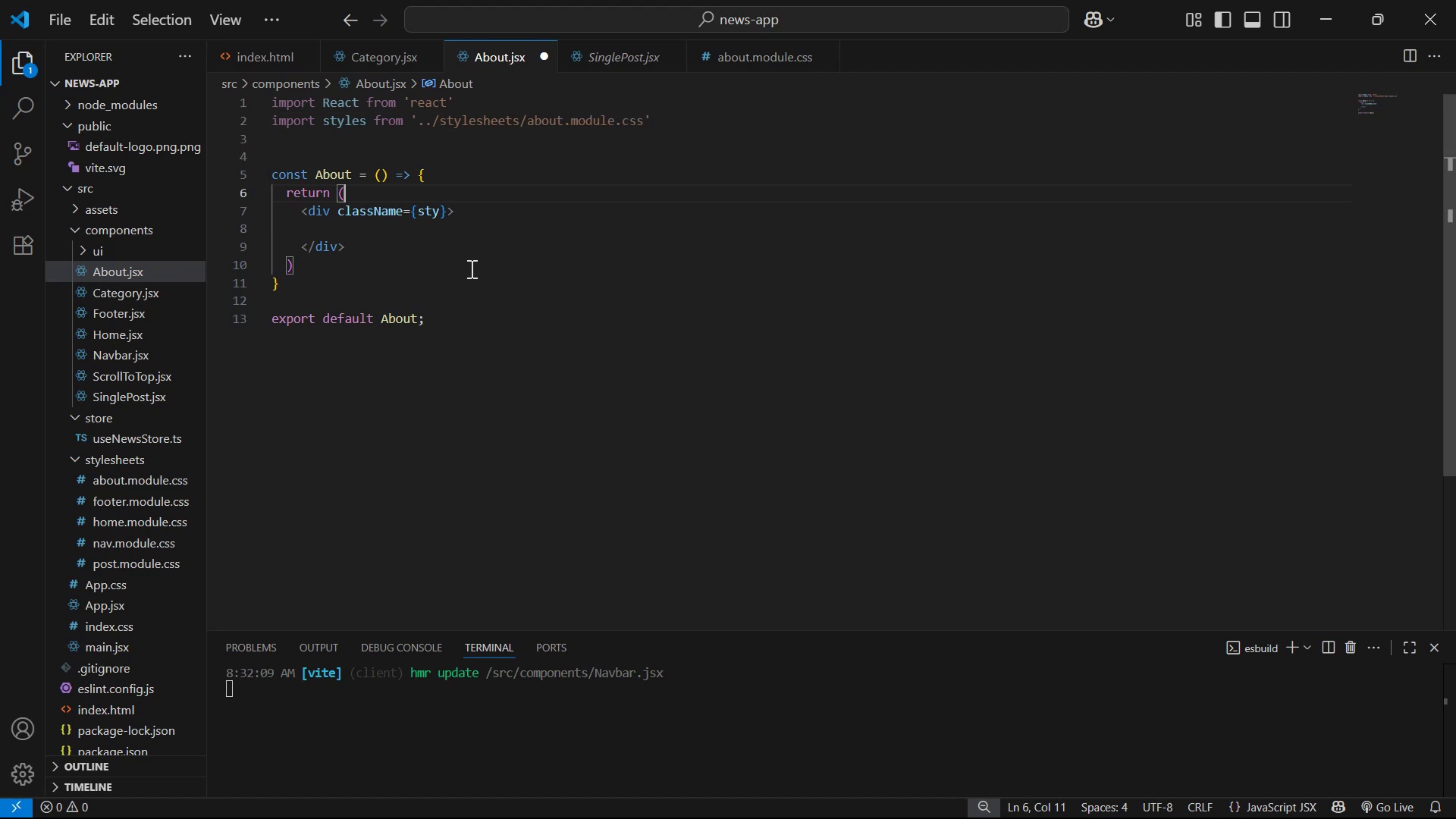 
key(ArrowDown)
 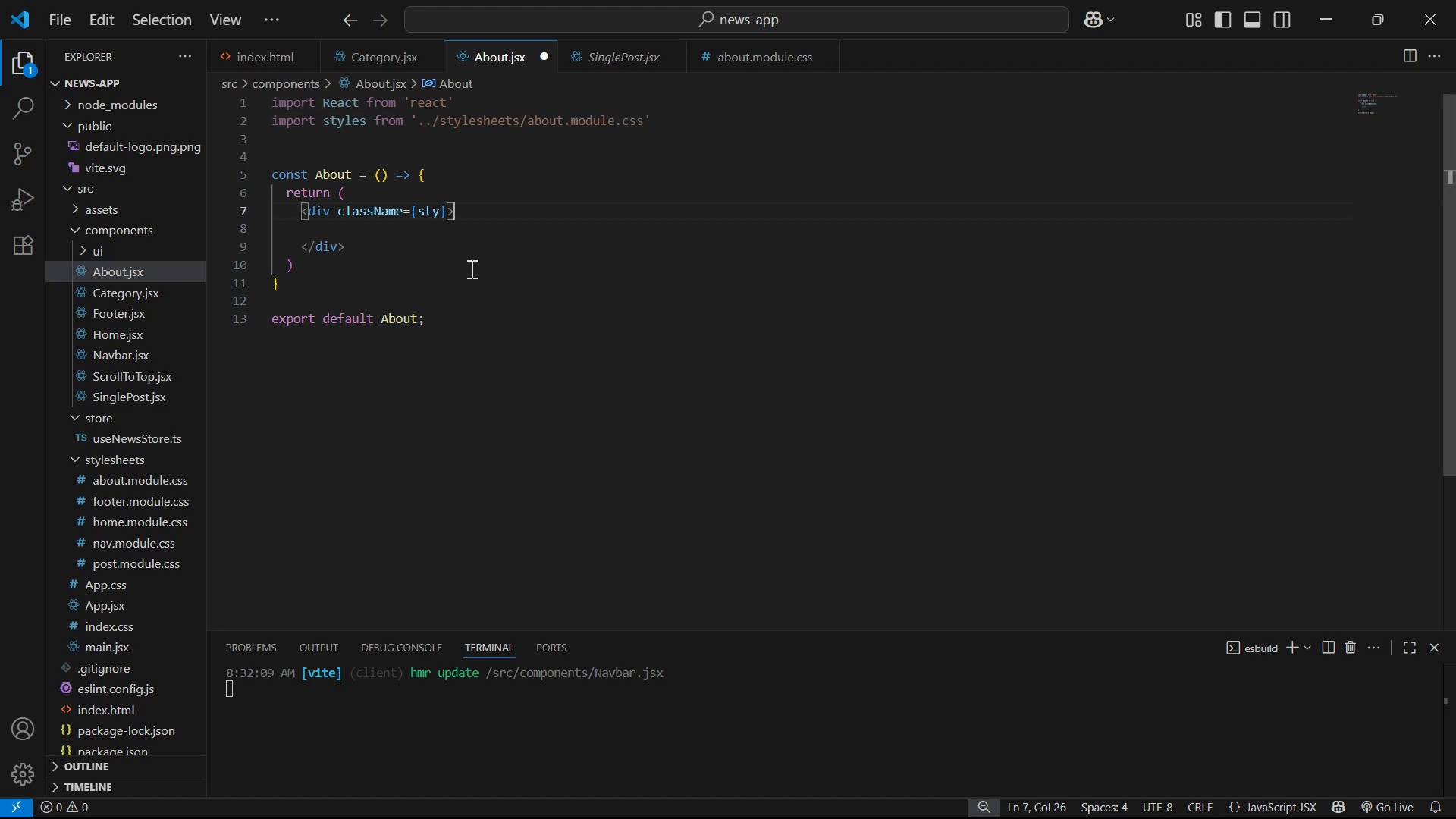 
key(ArrowLeft)
 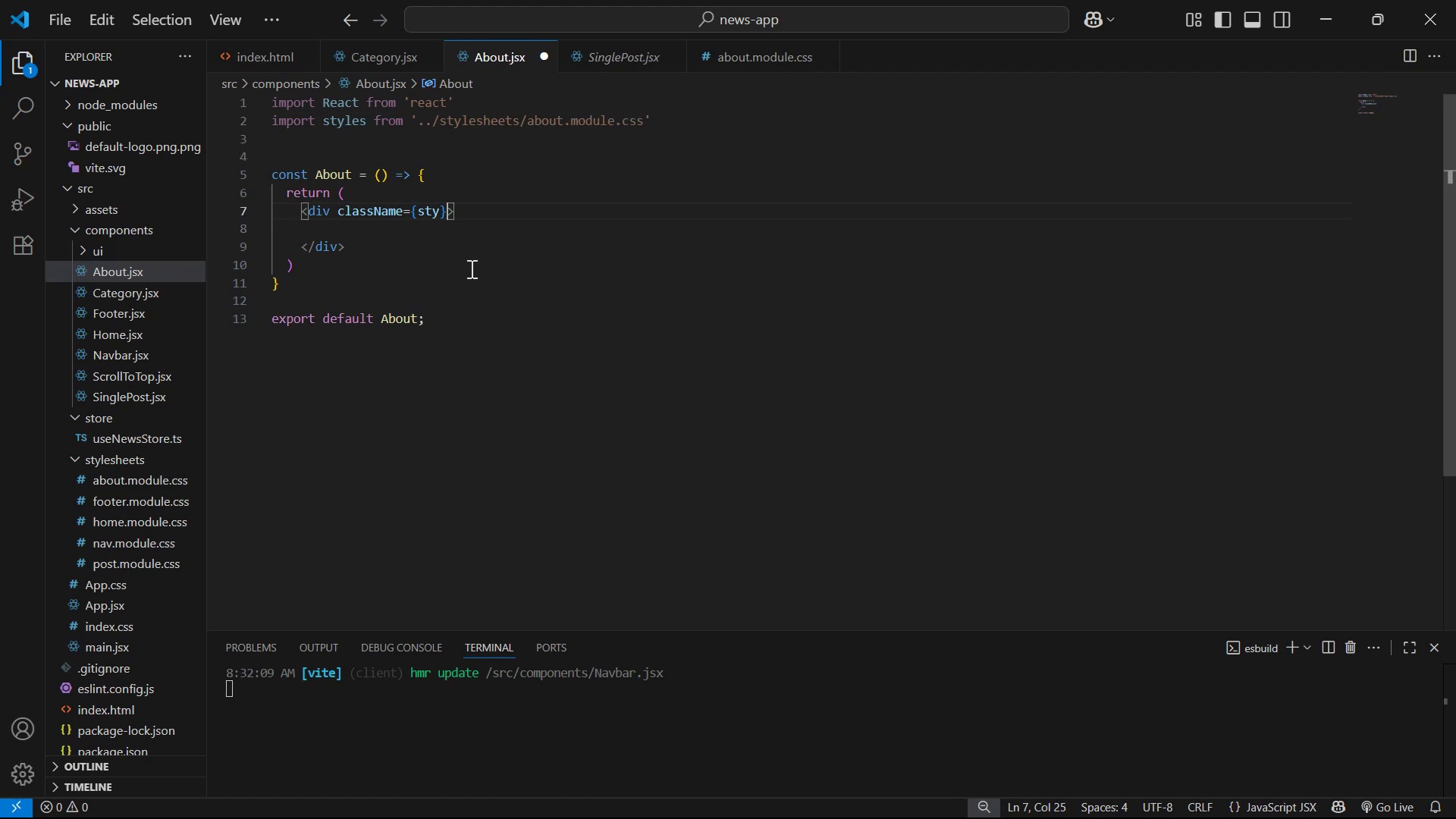 
key(ArrowLeft)
 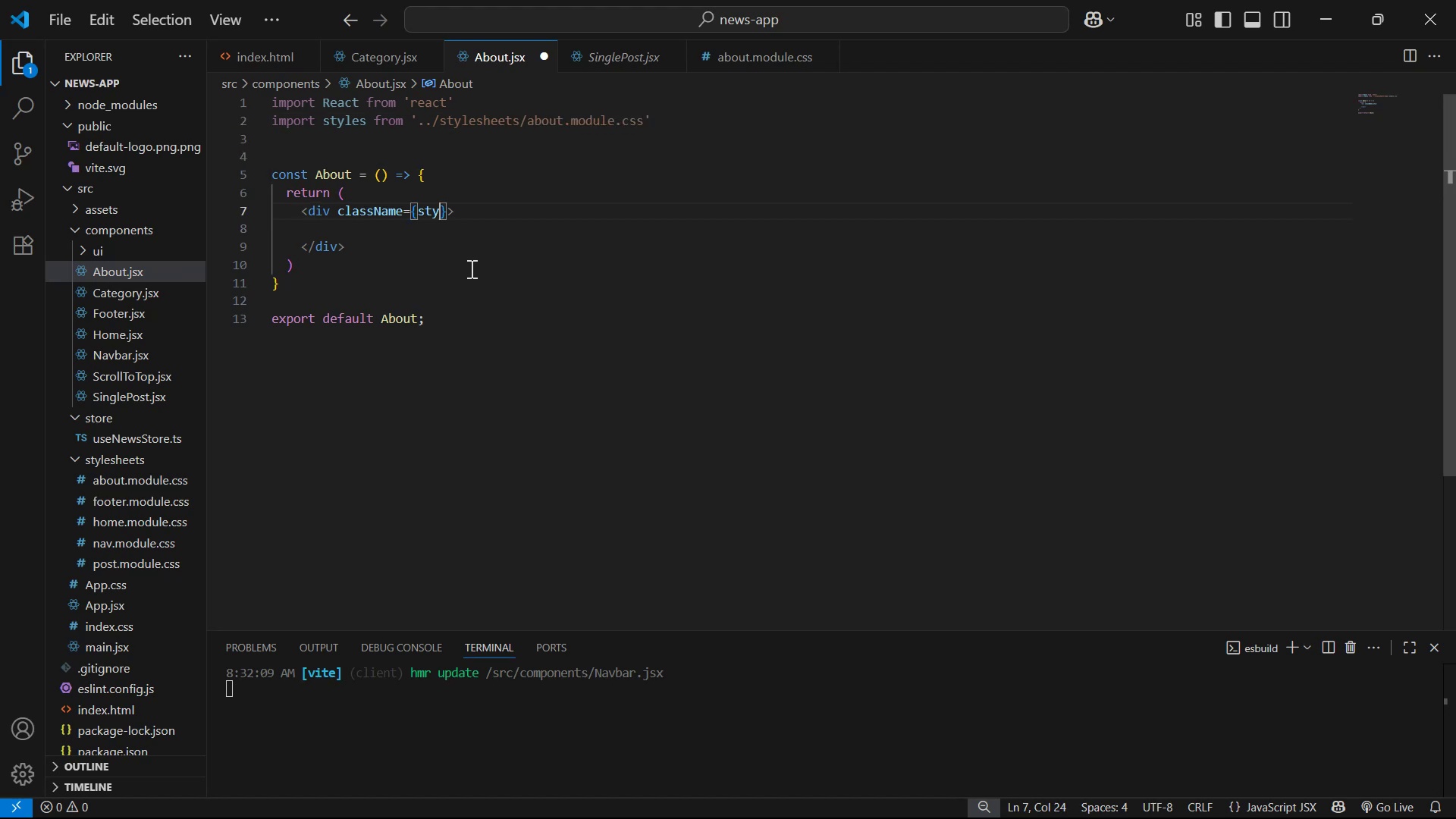 
type(le)
 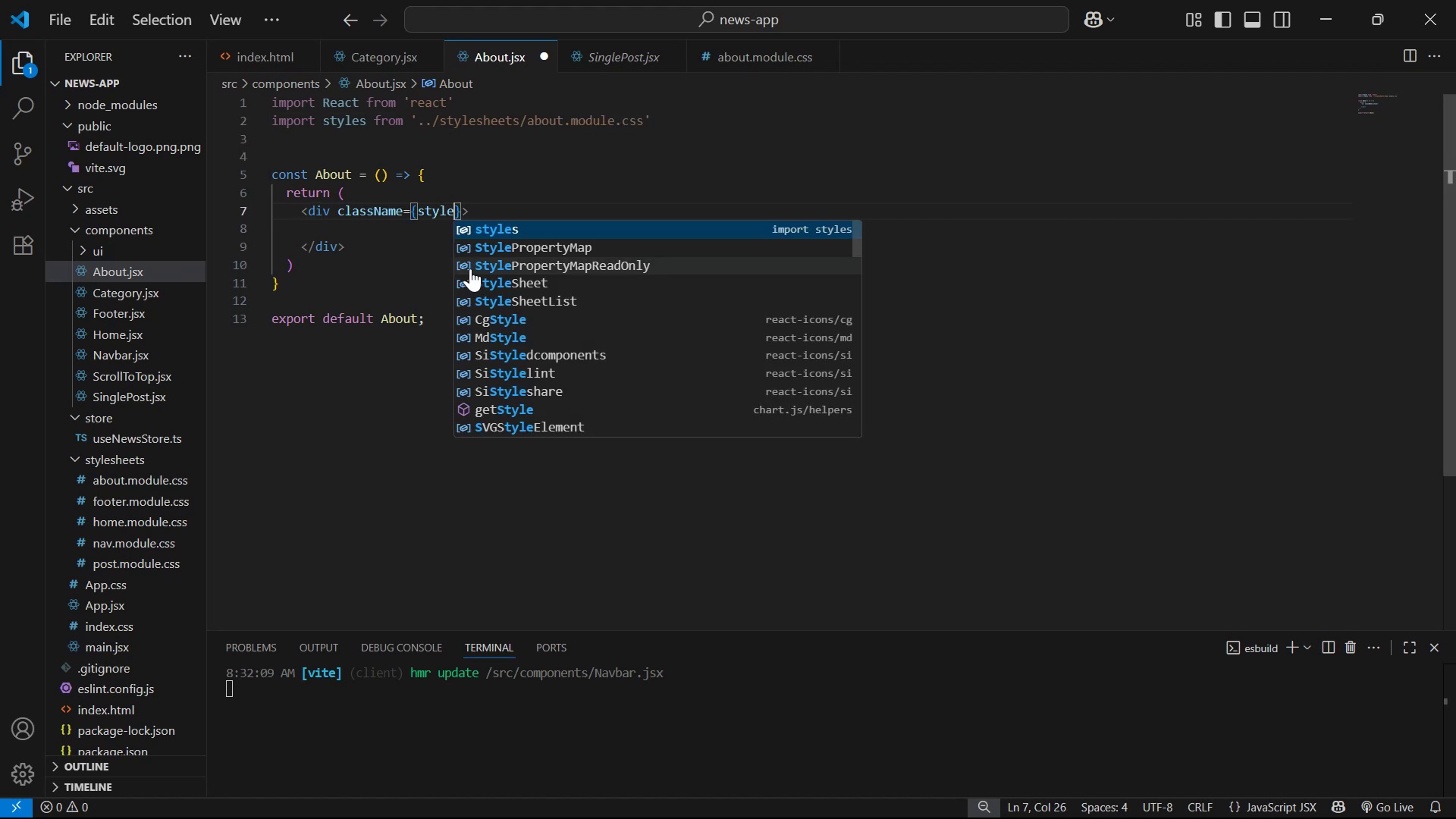 
key(Enter)
 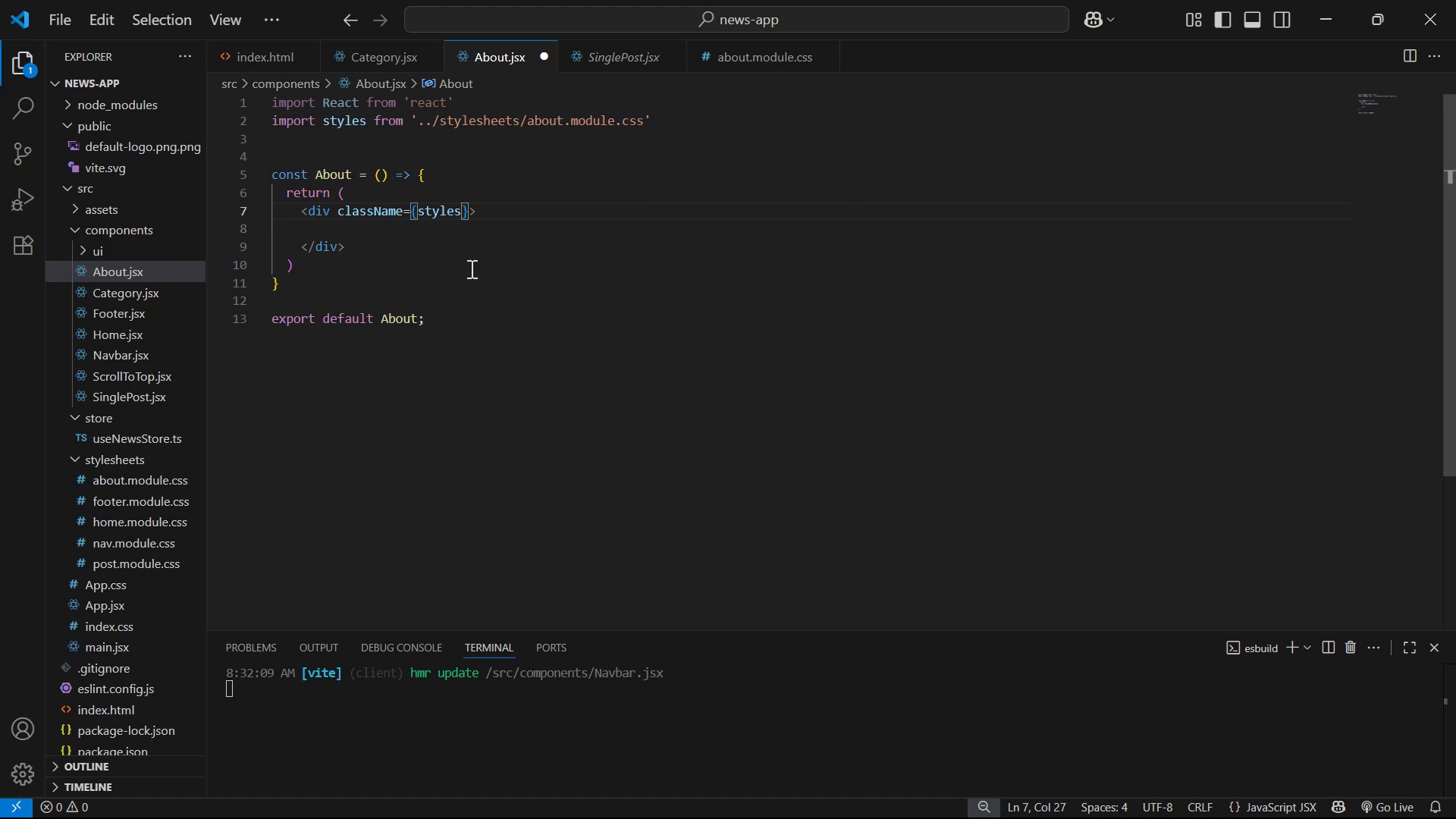 
type(.aboutBg)
 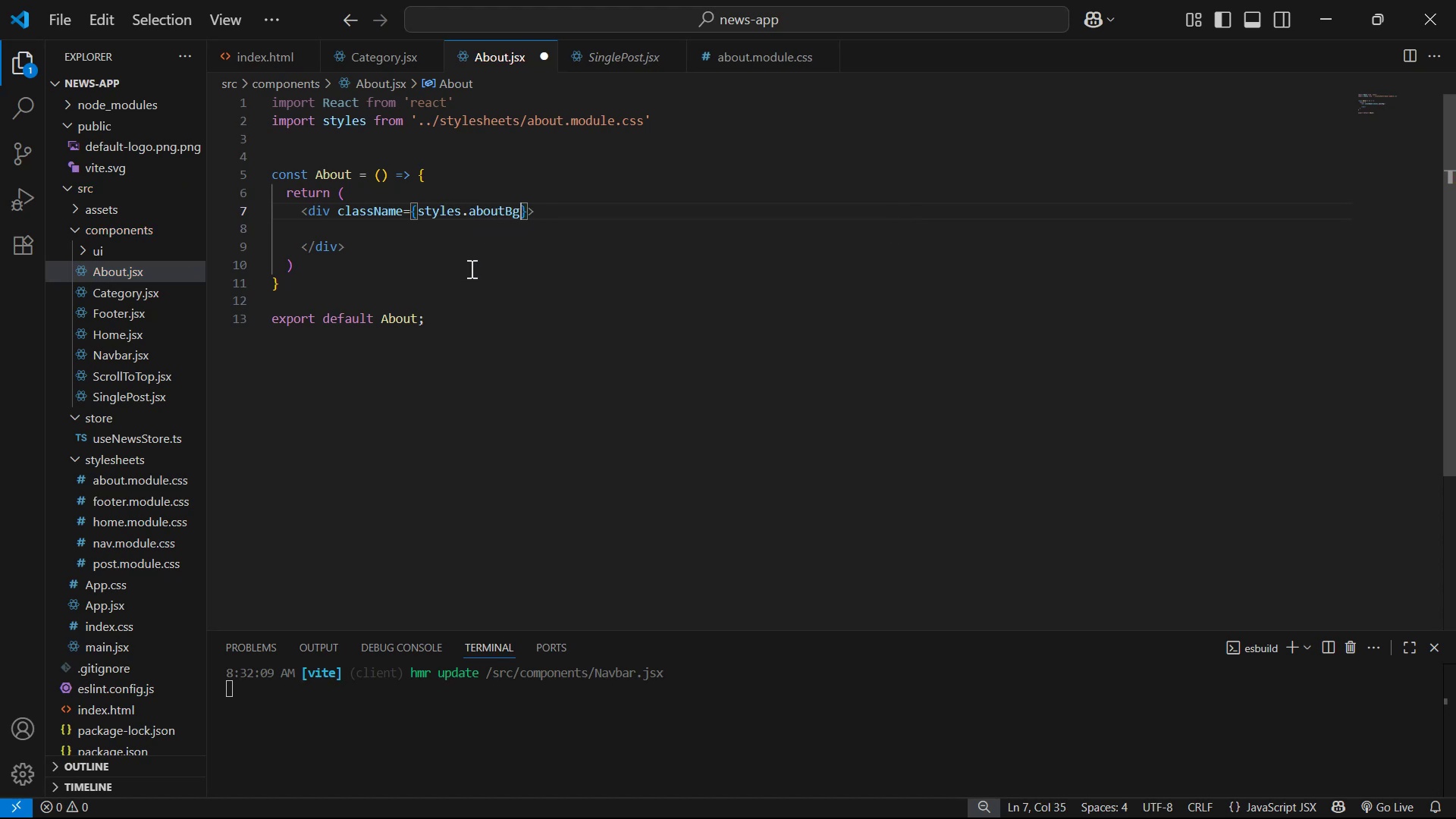 
key(ArrowRight)
 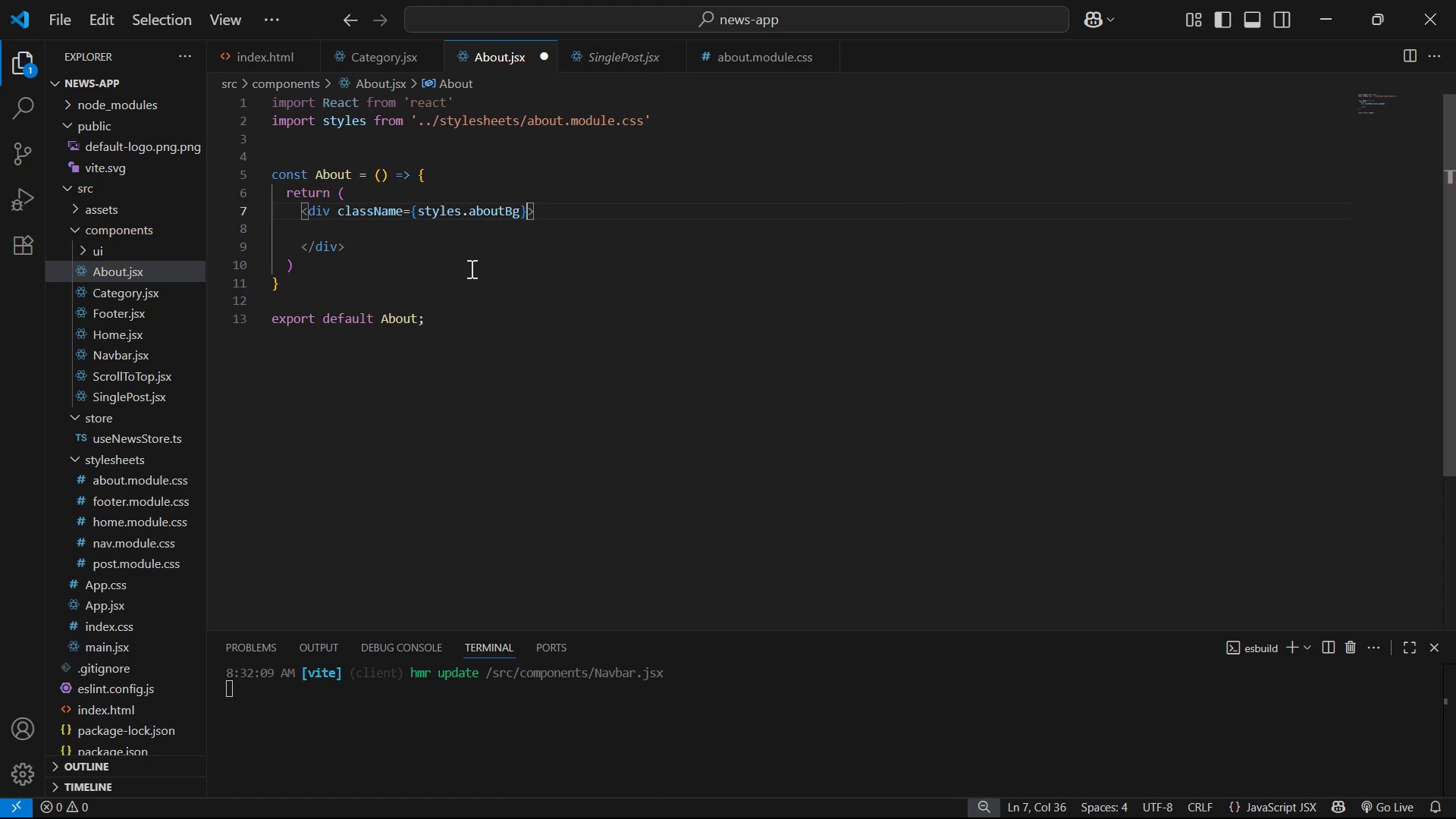 
key(ArrowRight)
 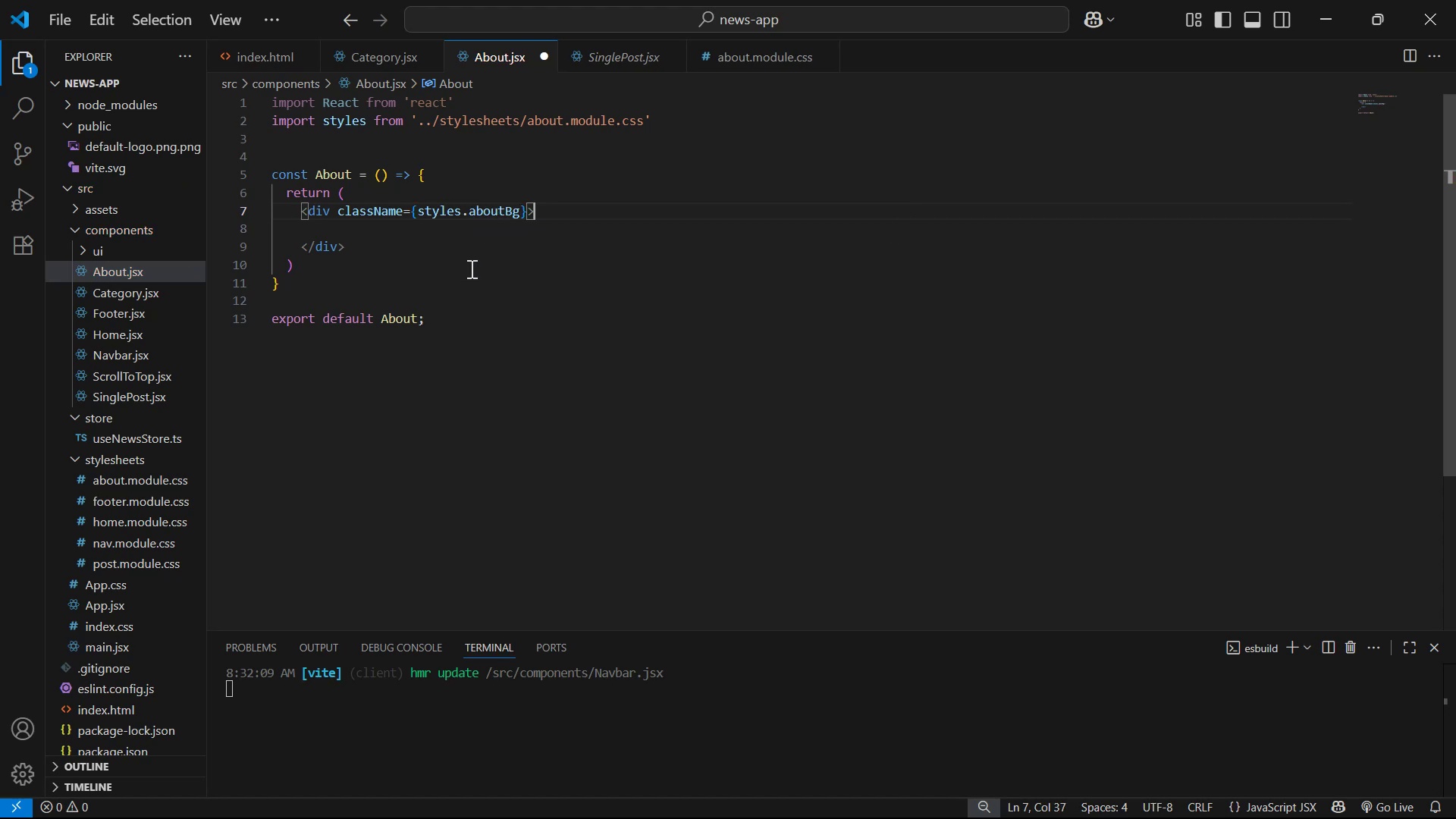 
key(ArrowDown)
 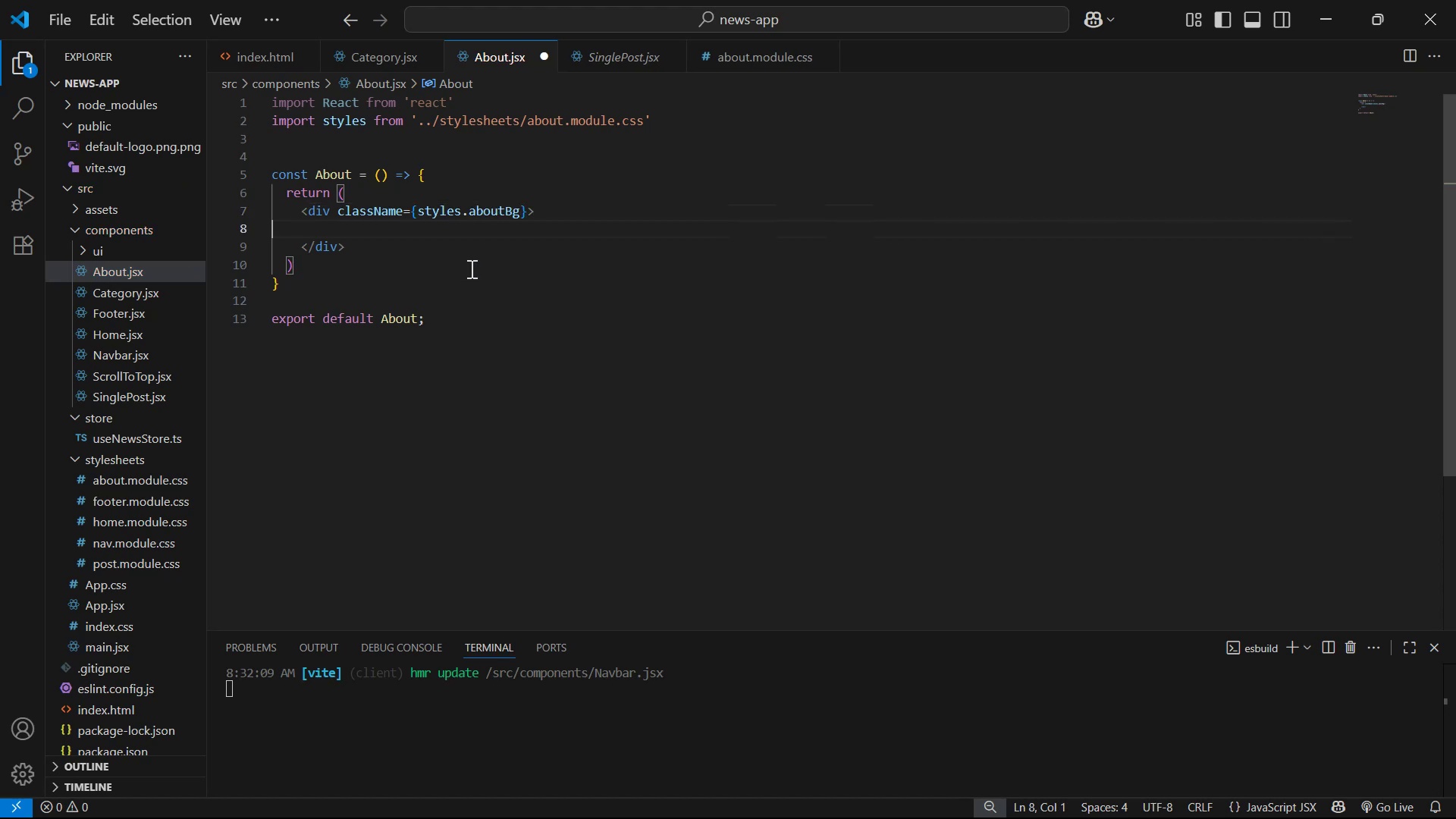 
key(Backspace)
 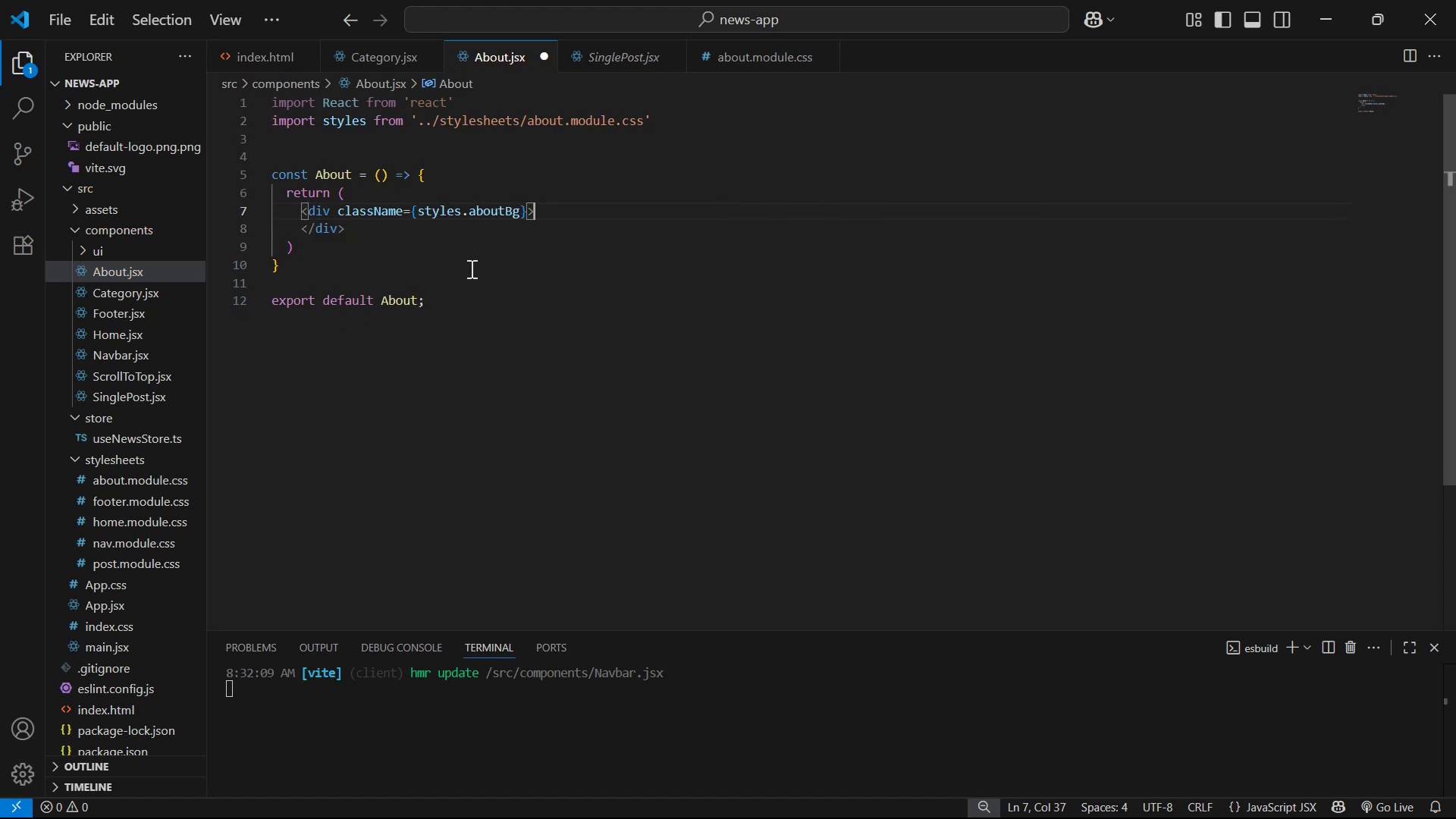 
key(Enter)
 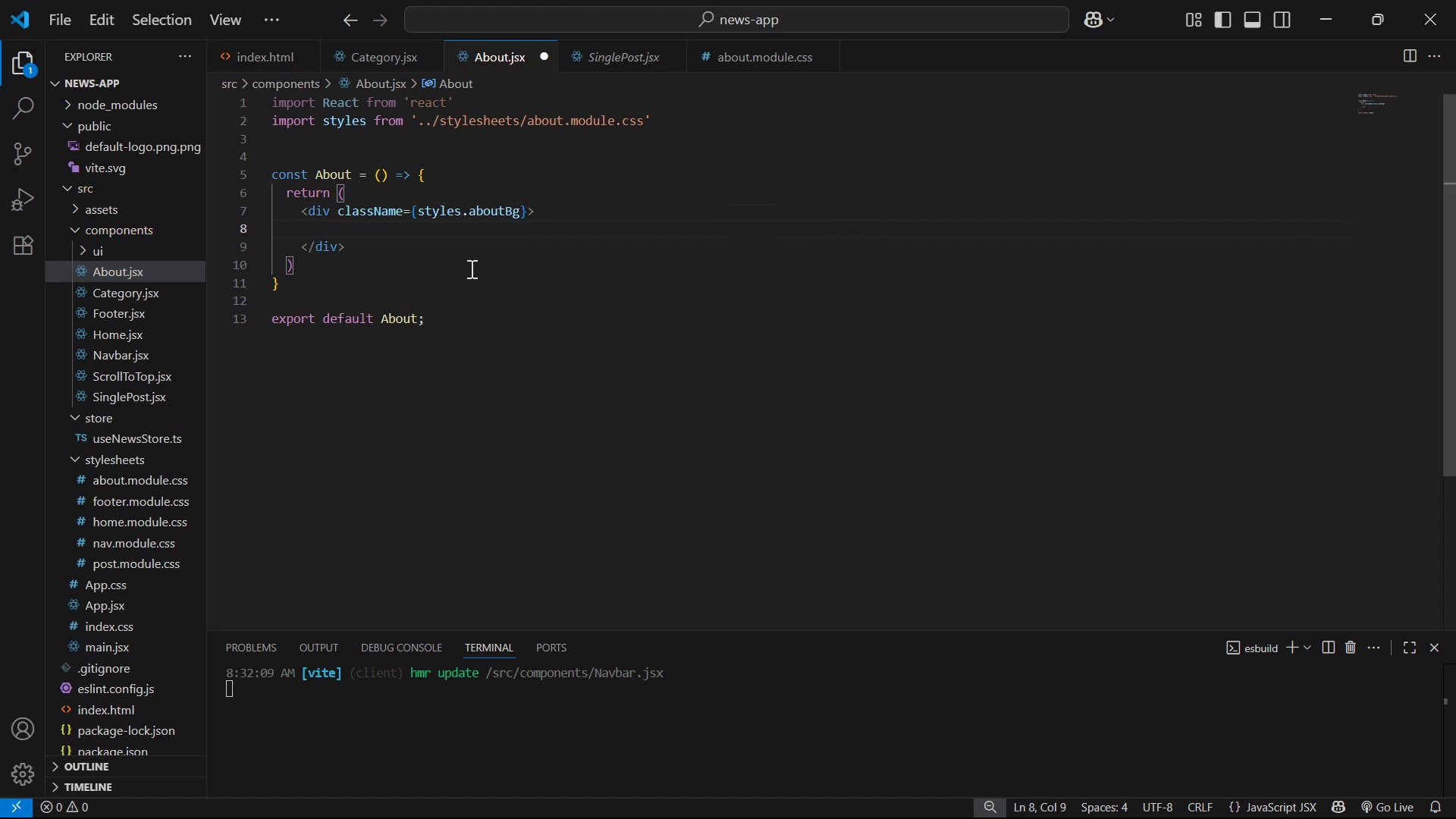 
type(div.container)
 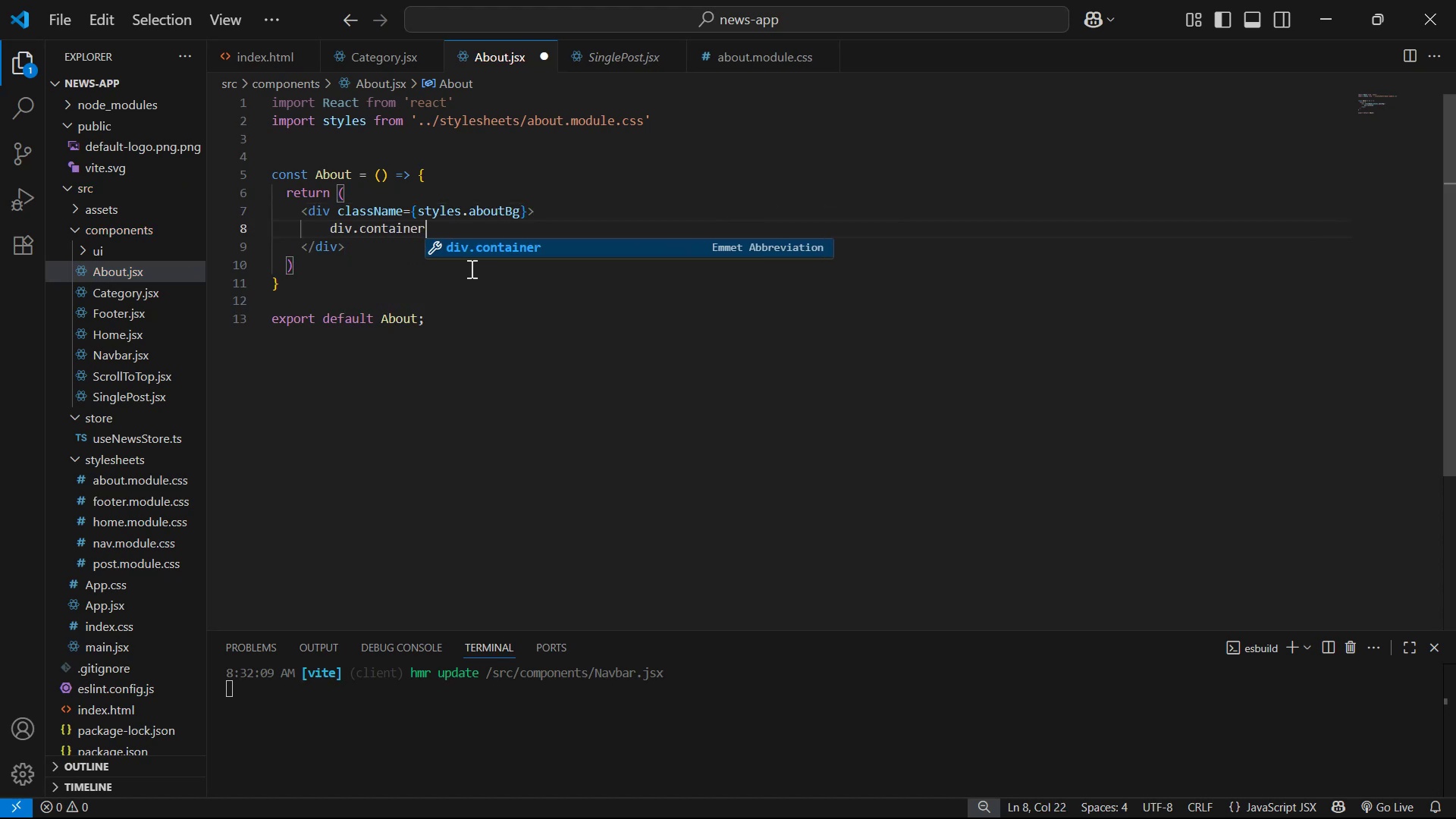 
key(Enter)
 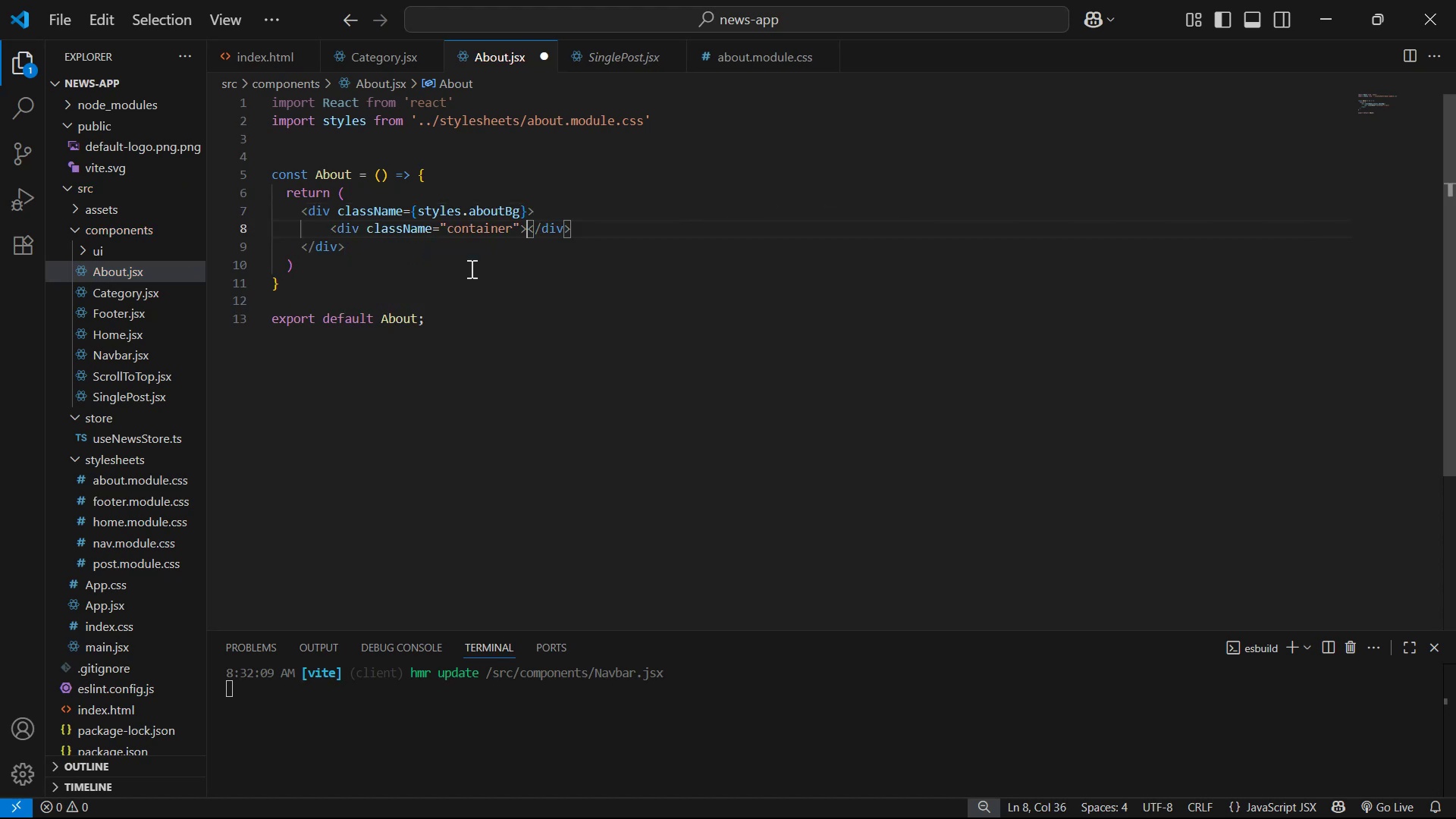 
key(Enter)
 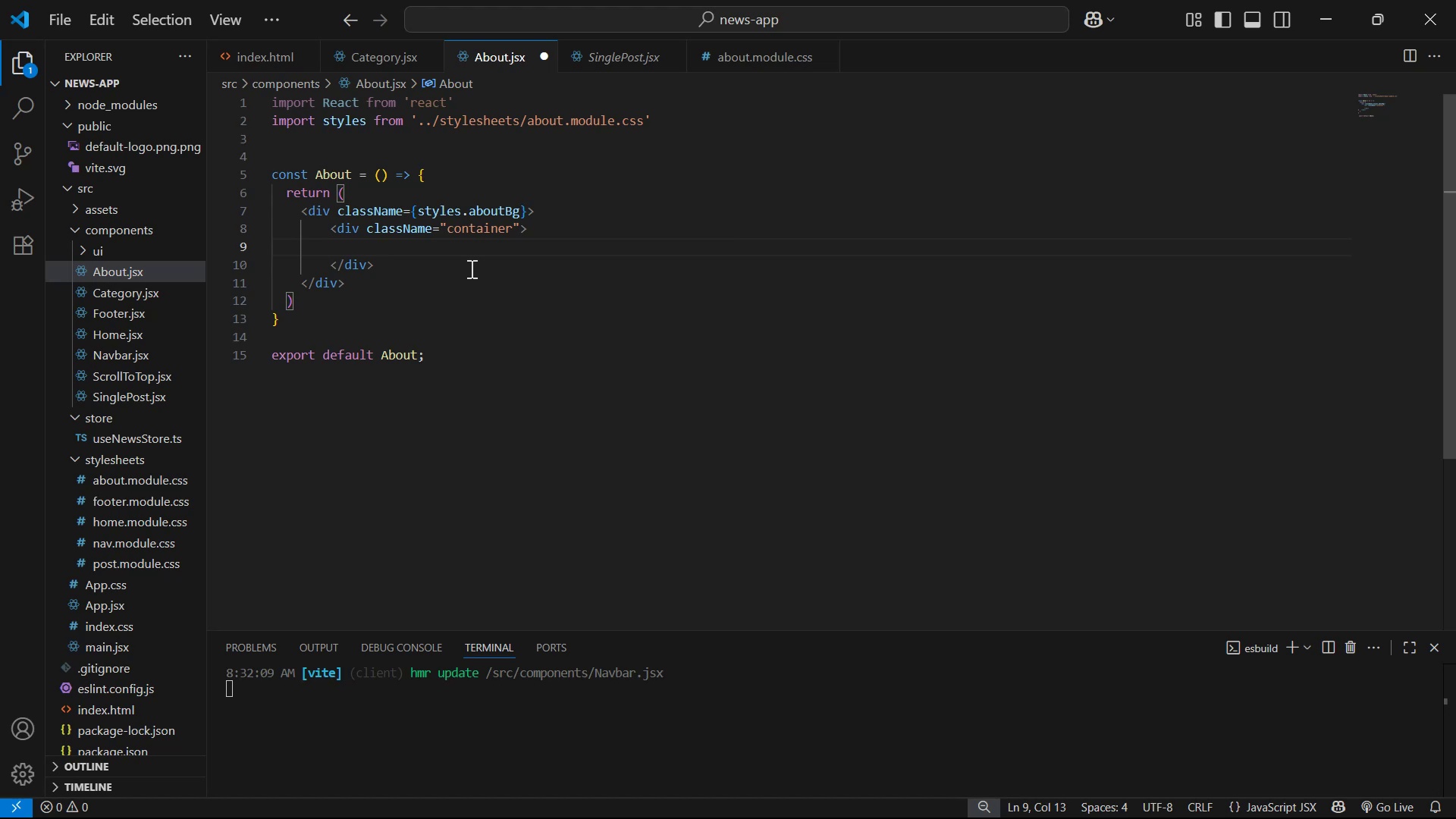 
key(Control+V)
 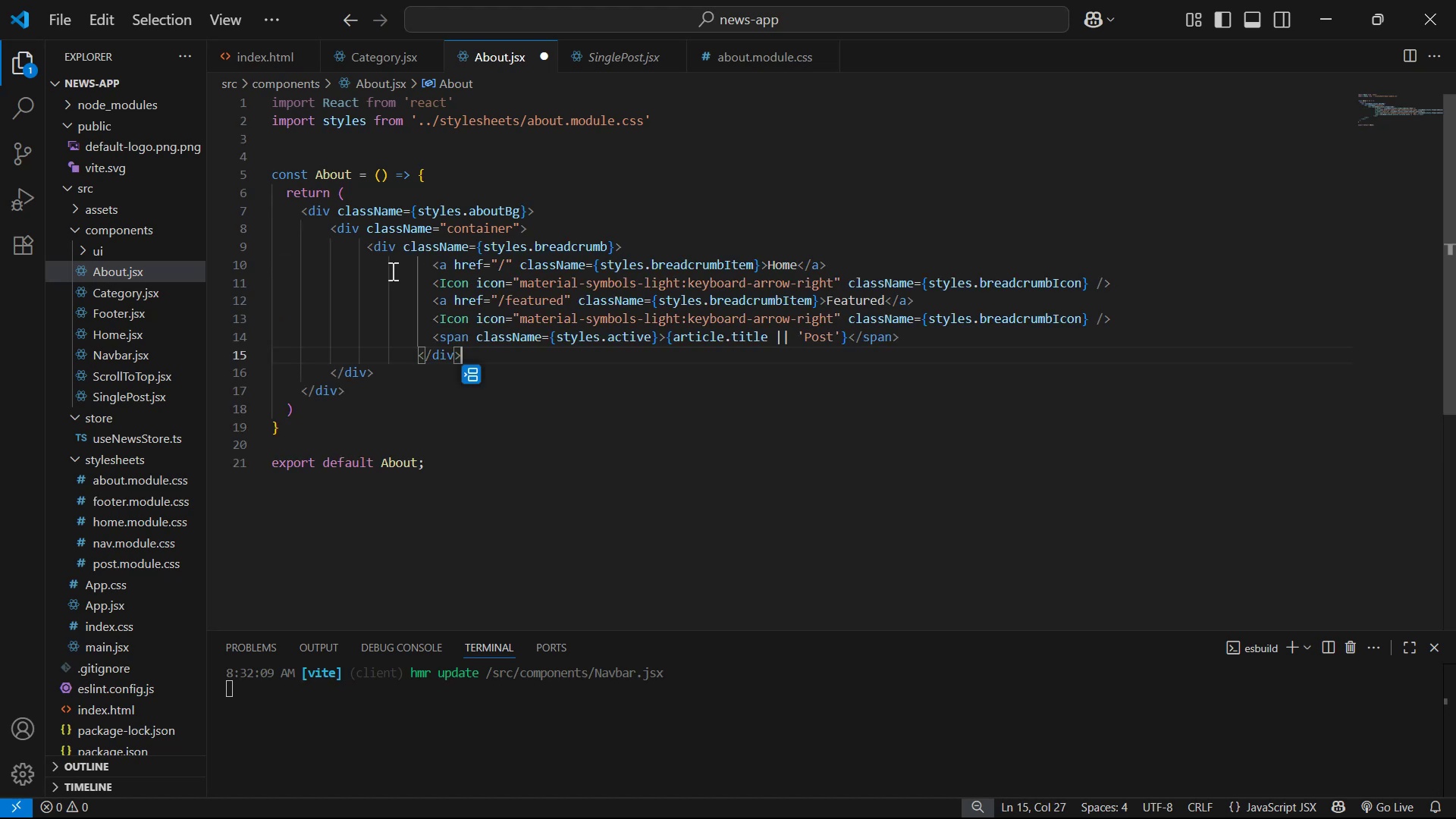 
double_click([404, 270])
 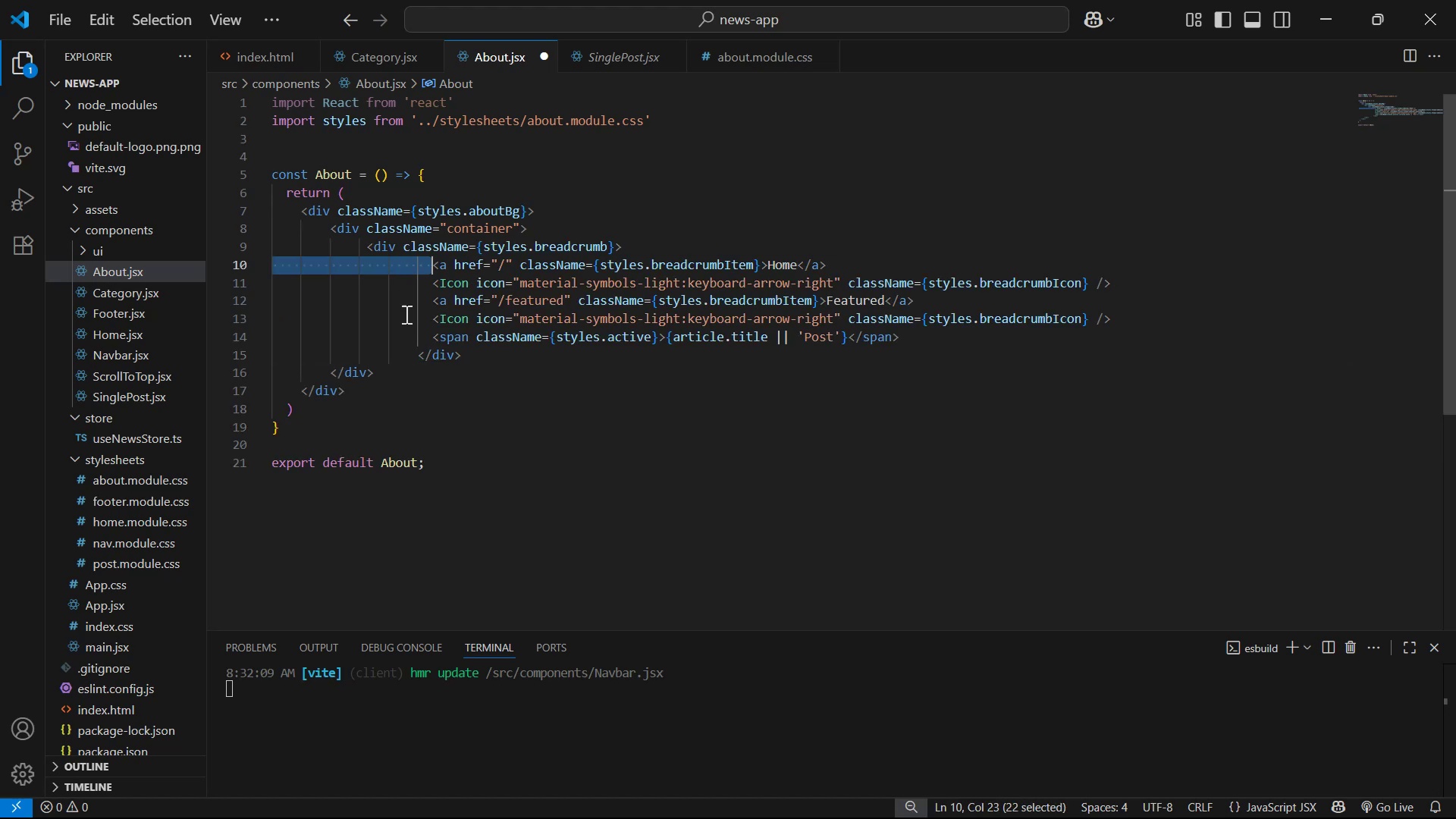 
left_click([398, 275])
 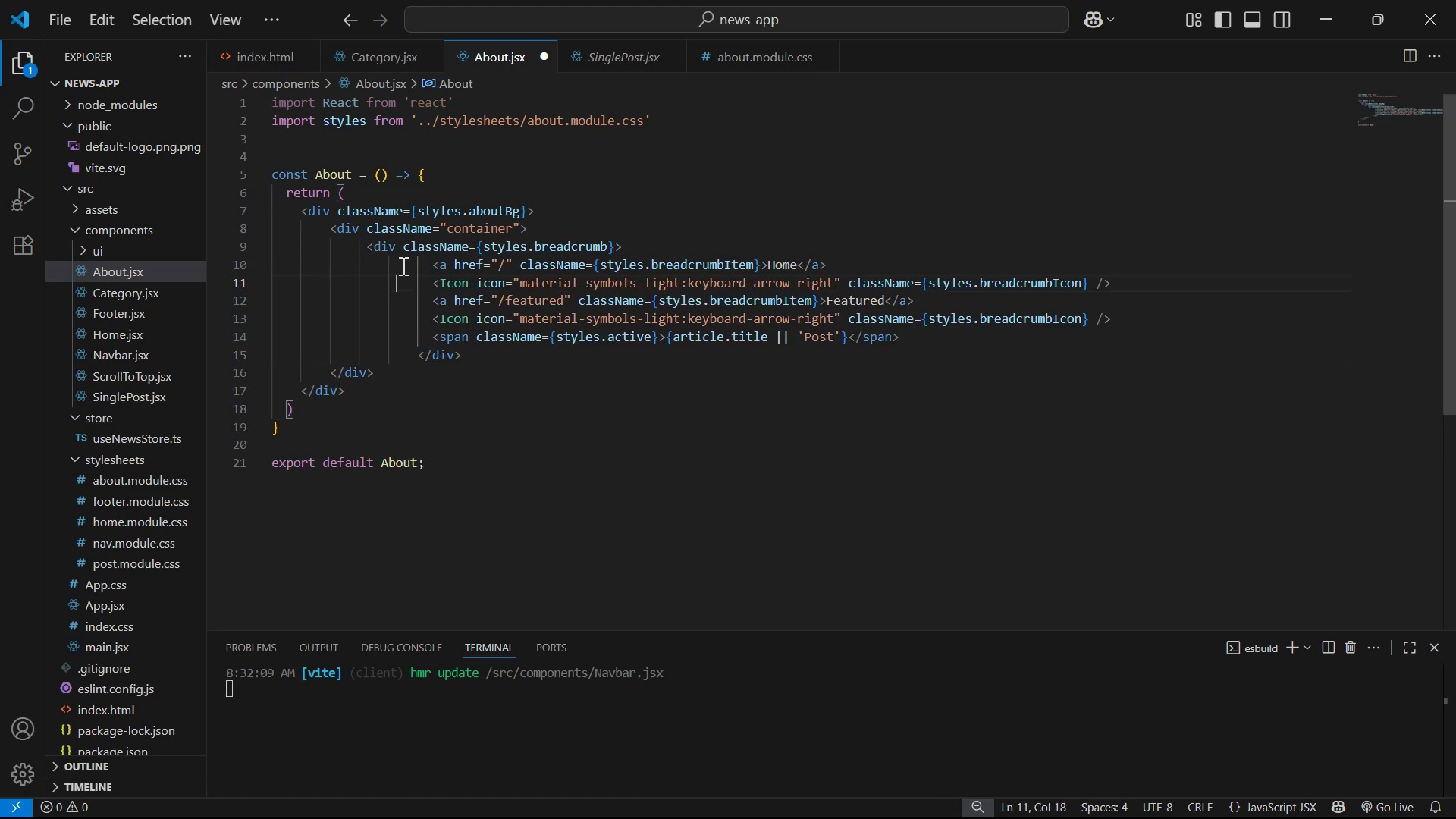 
left_click([403, 262])
 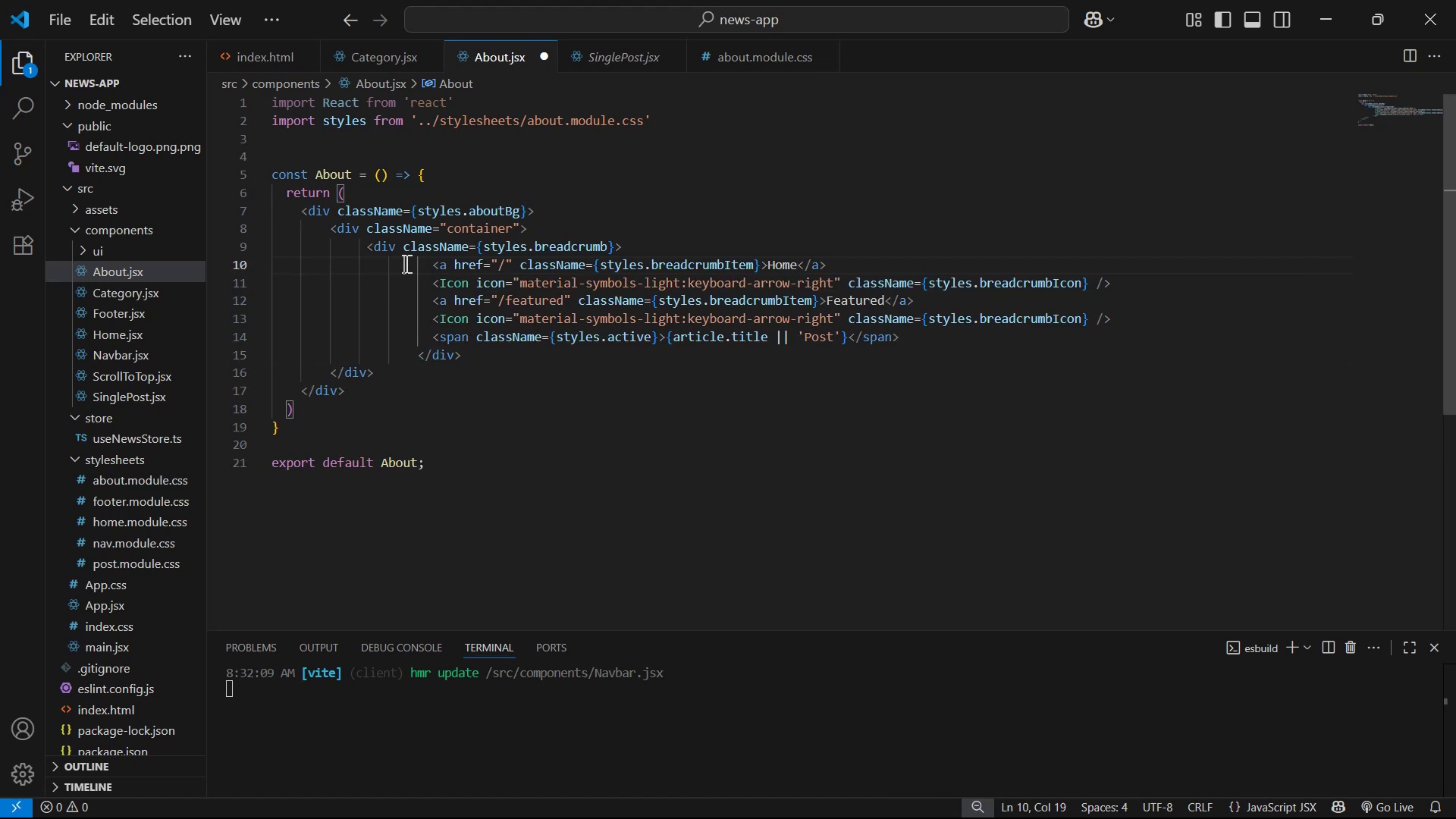 
hold_key(key=AltLeft, duration=1.17)
hold_key(key=ShiftLeft, duration=1.03)
left_click([406, 353])
 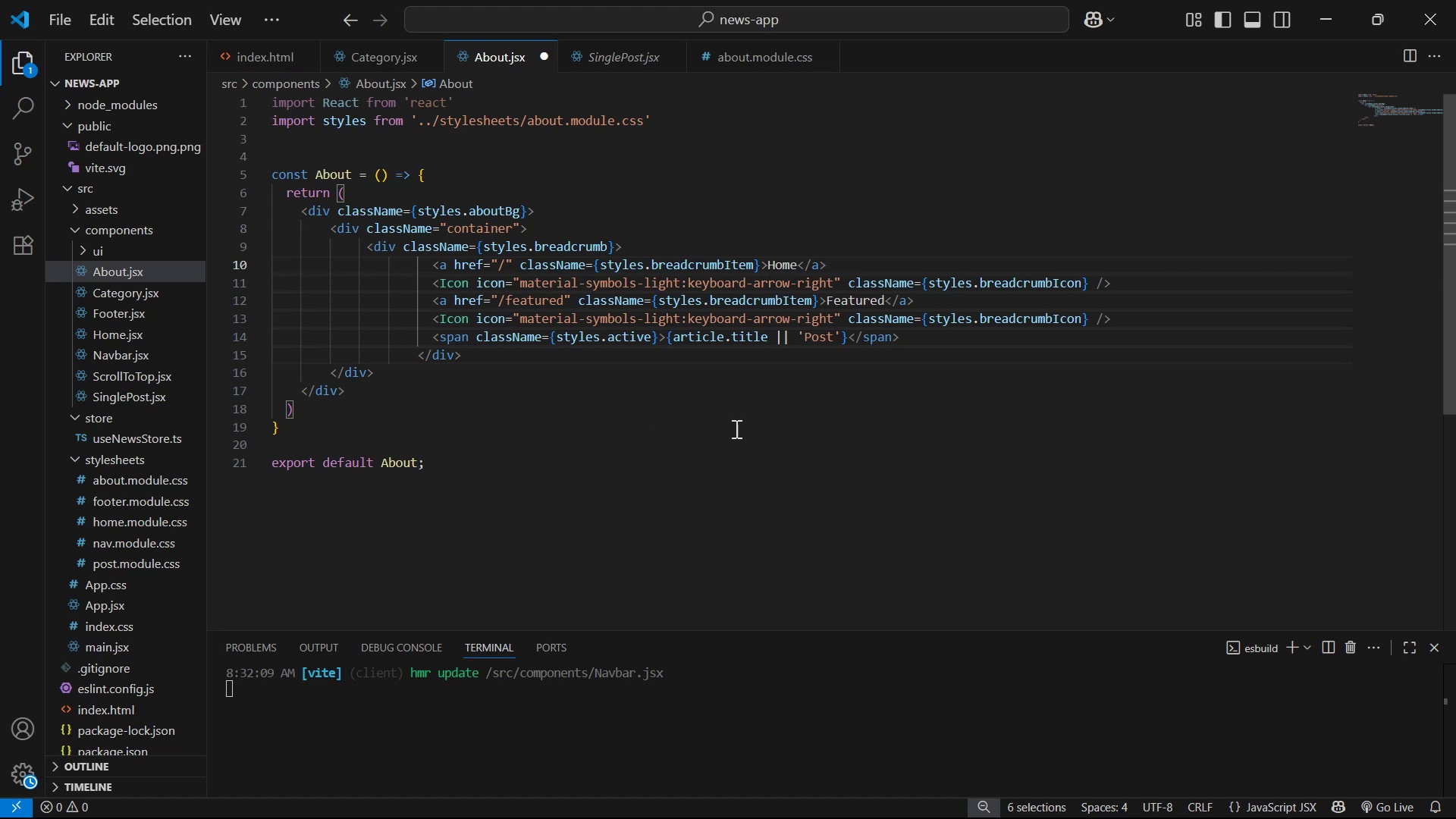 
key(Backspace)
 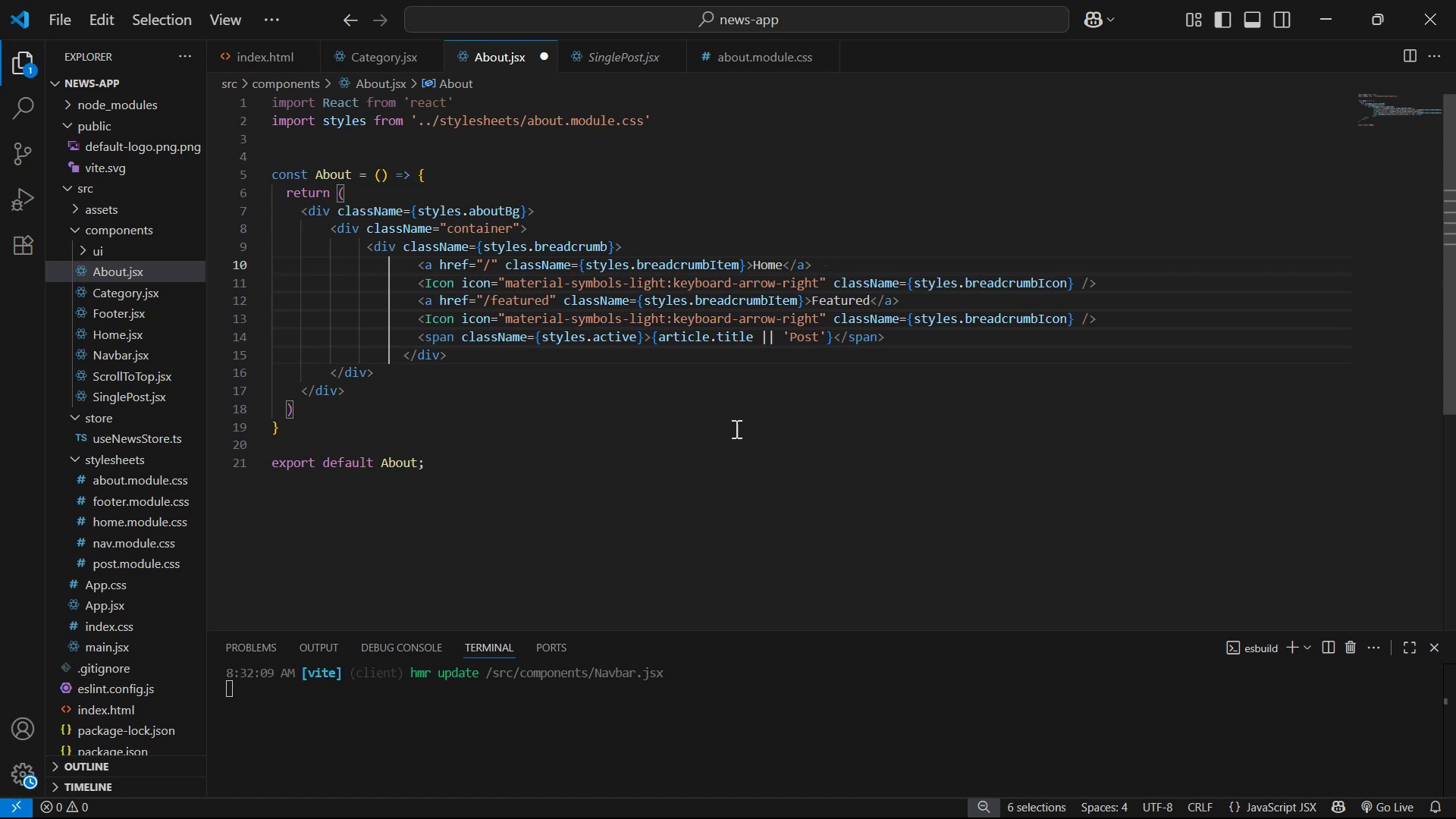 
key(Backspace)
 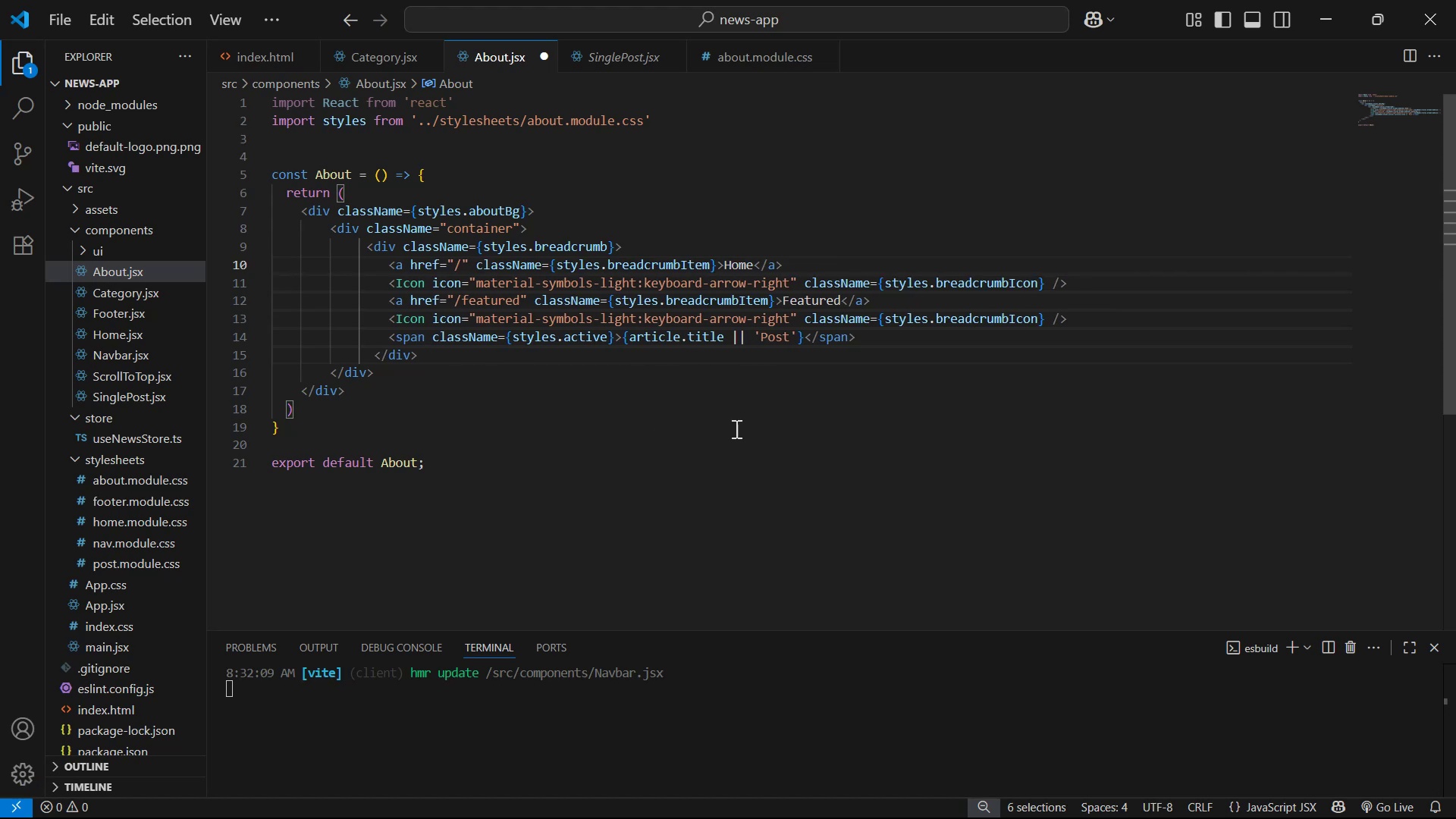 
key(Control+S)
 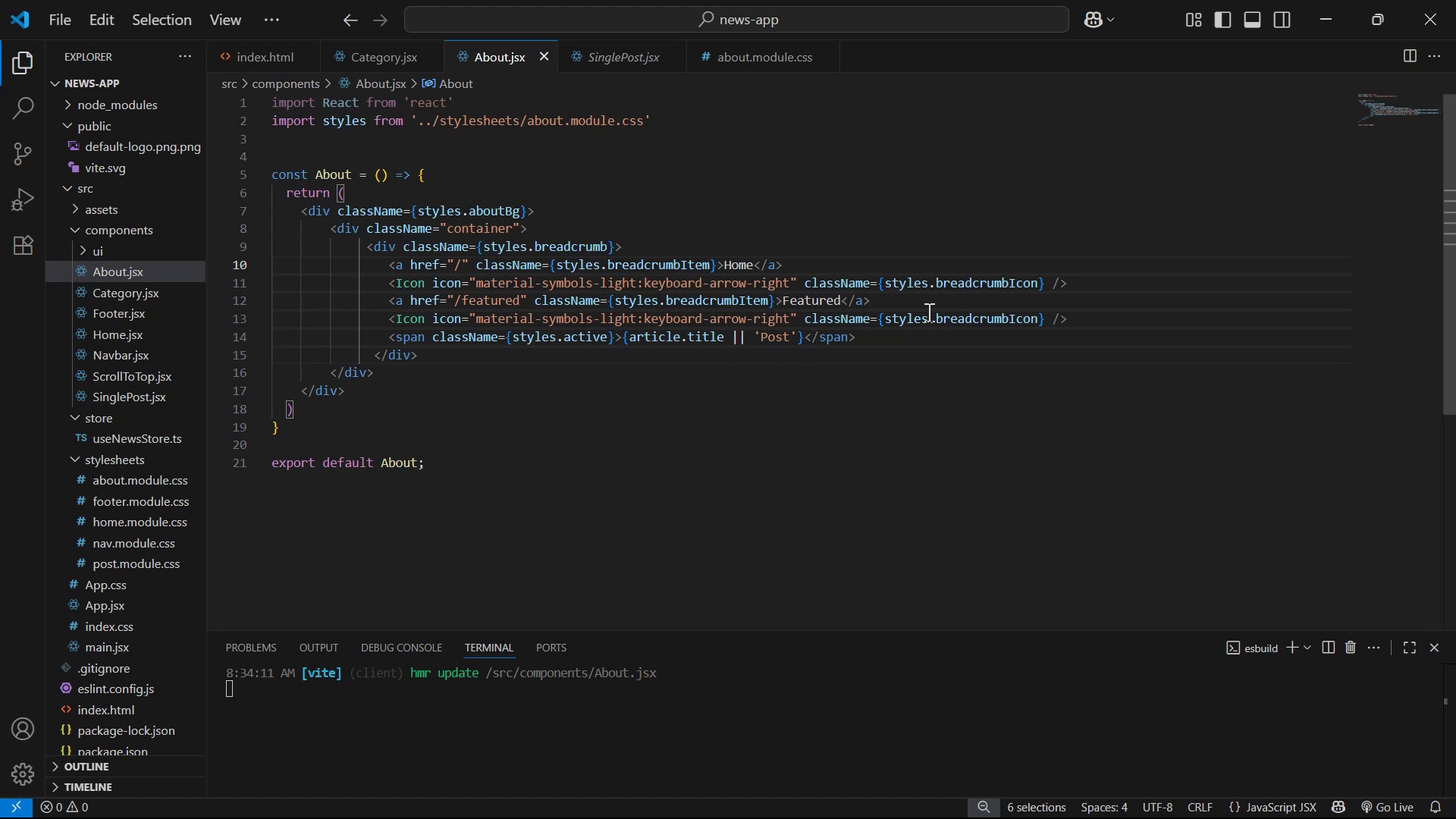 
wait(16.63)
 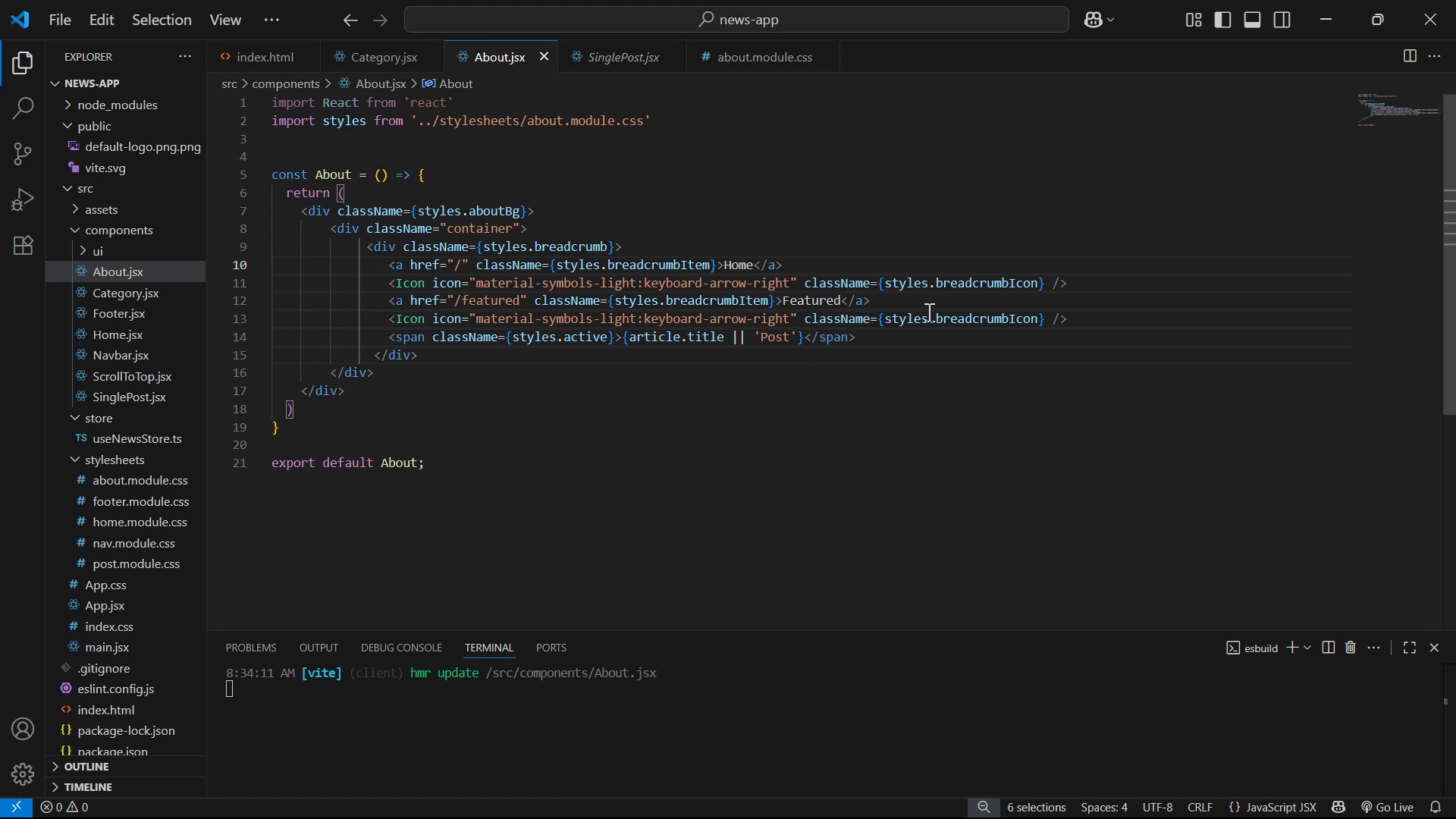 
left_click_drag(start_coordinate=[922, 295], to_coordinate=[387, 287])
 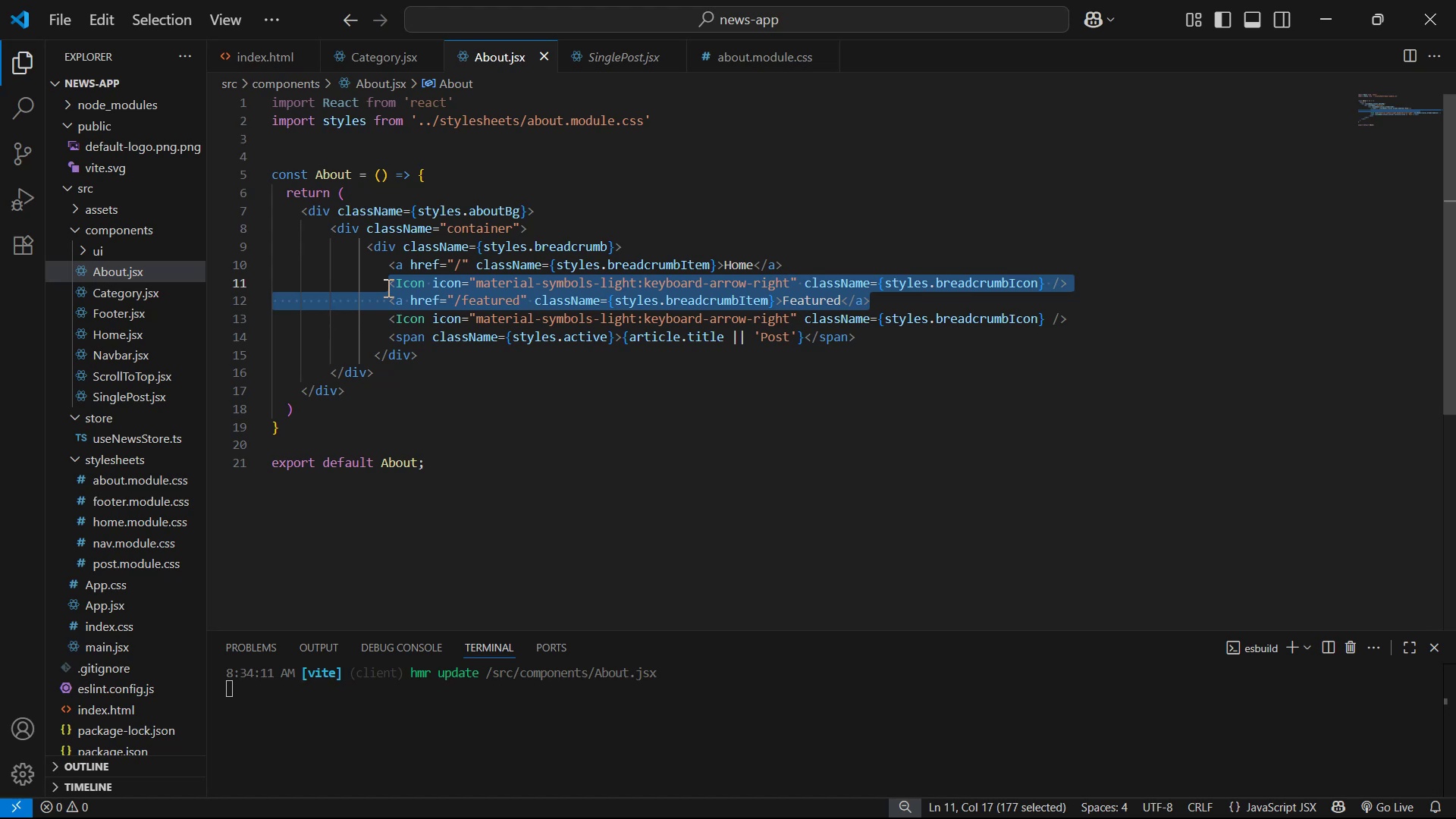 
key(Backslash)
 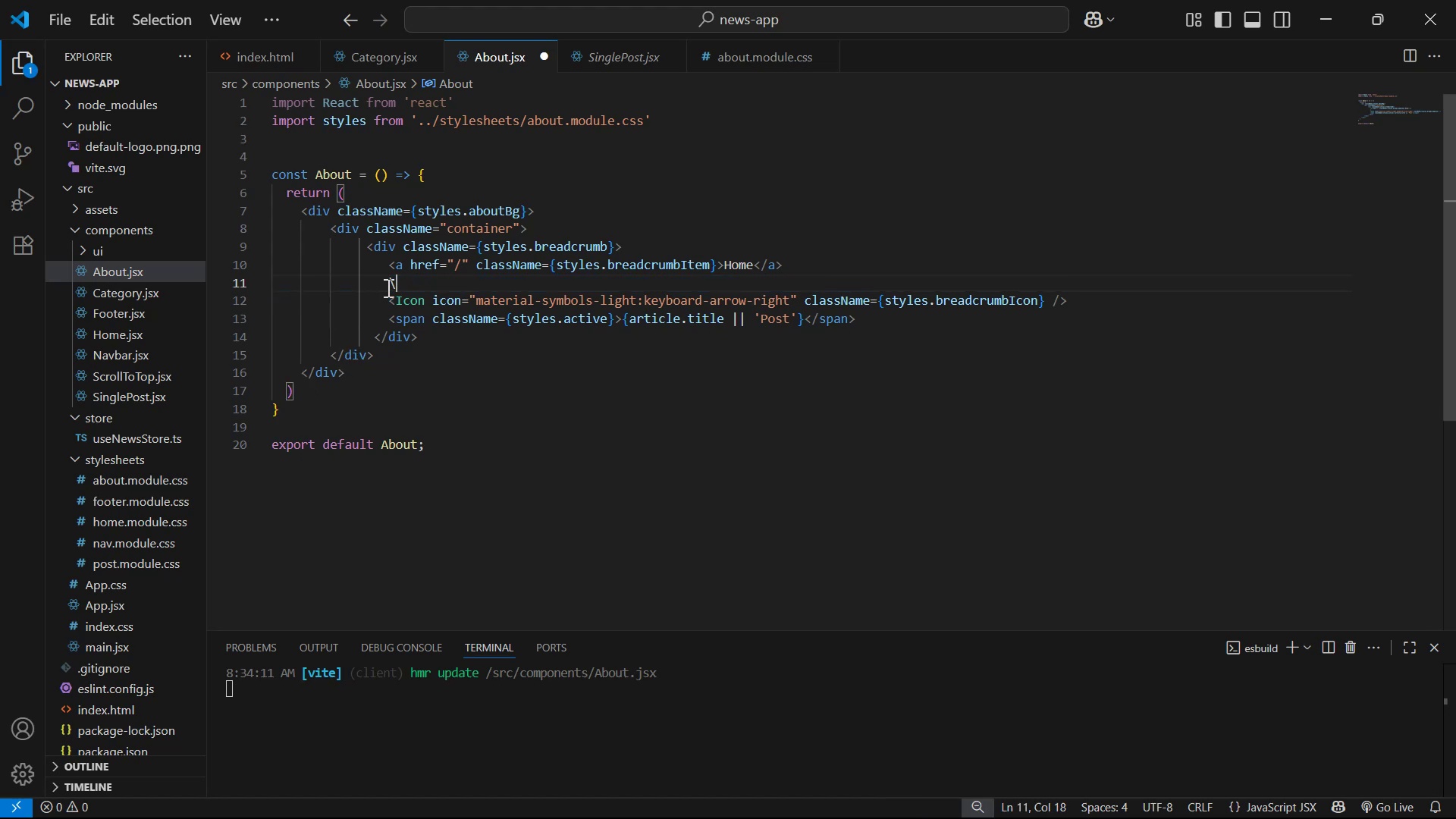 
key(Backspace)
 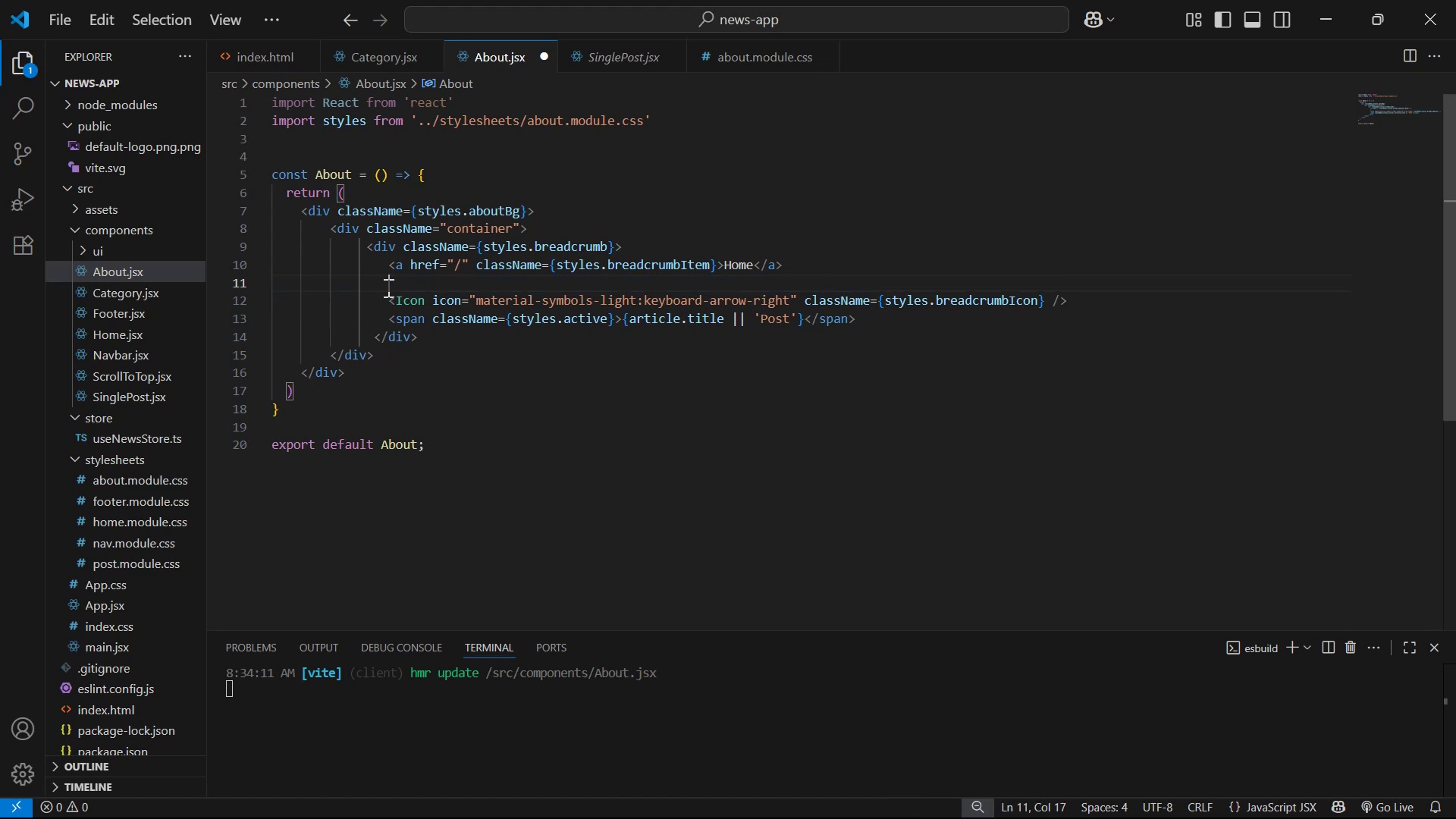 
key(Backspace)
 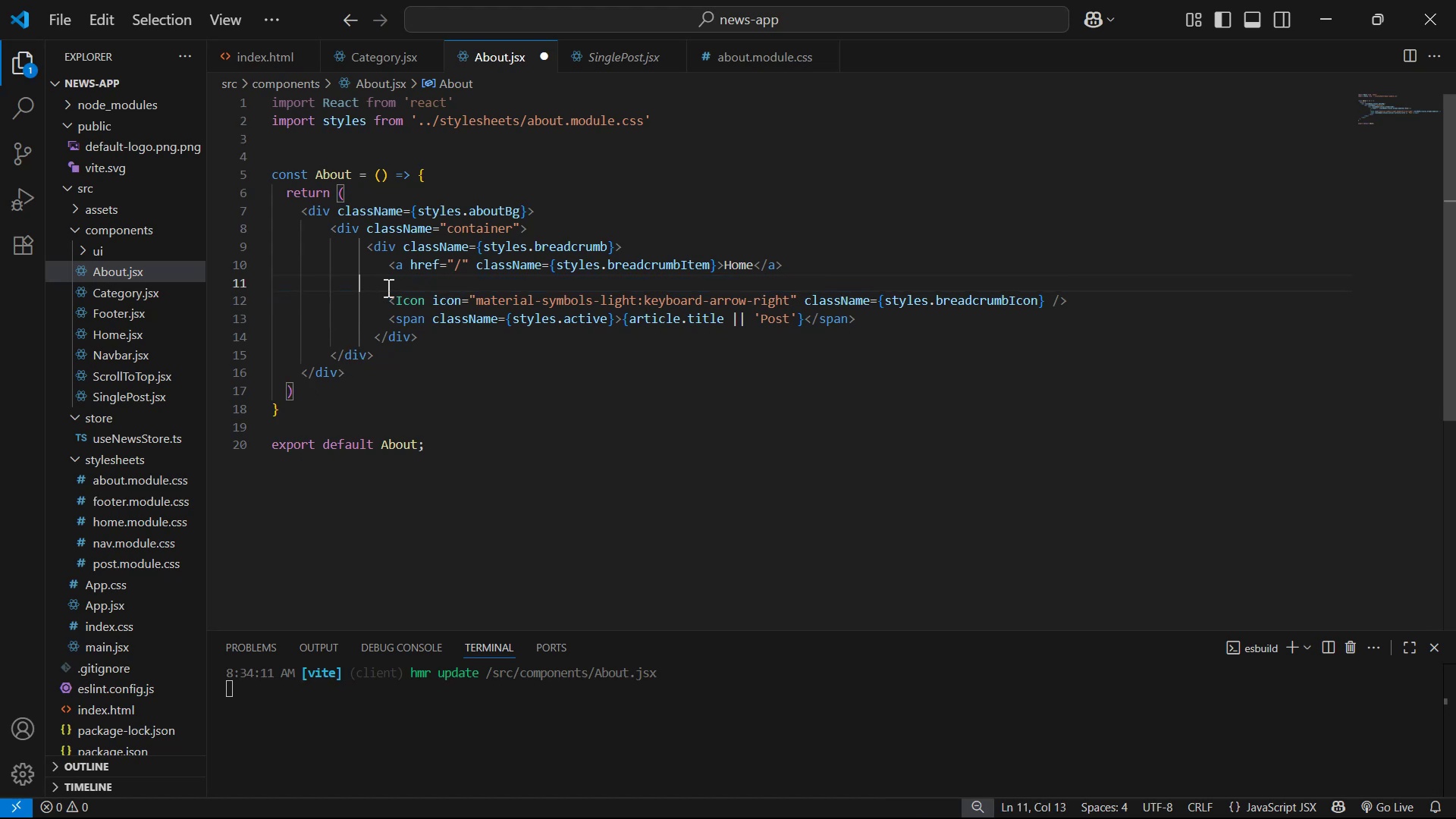 
key(Backspace)
 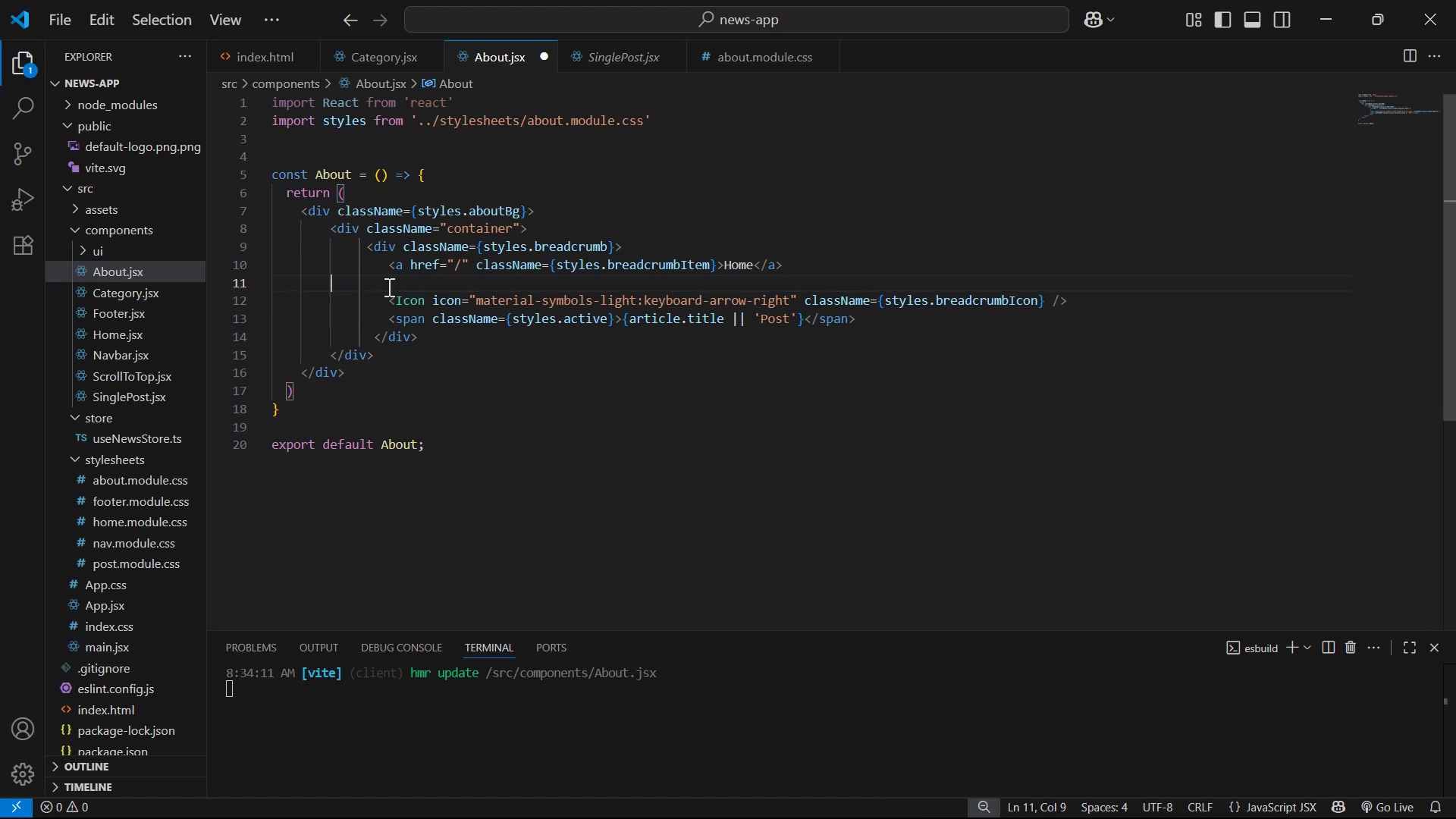 
key(Backspace)
 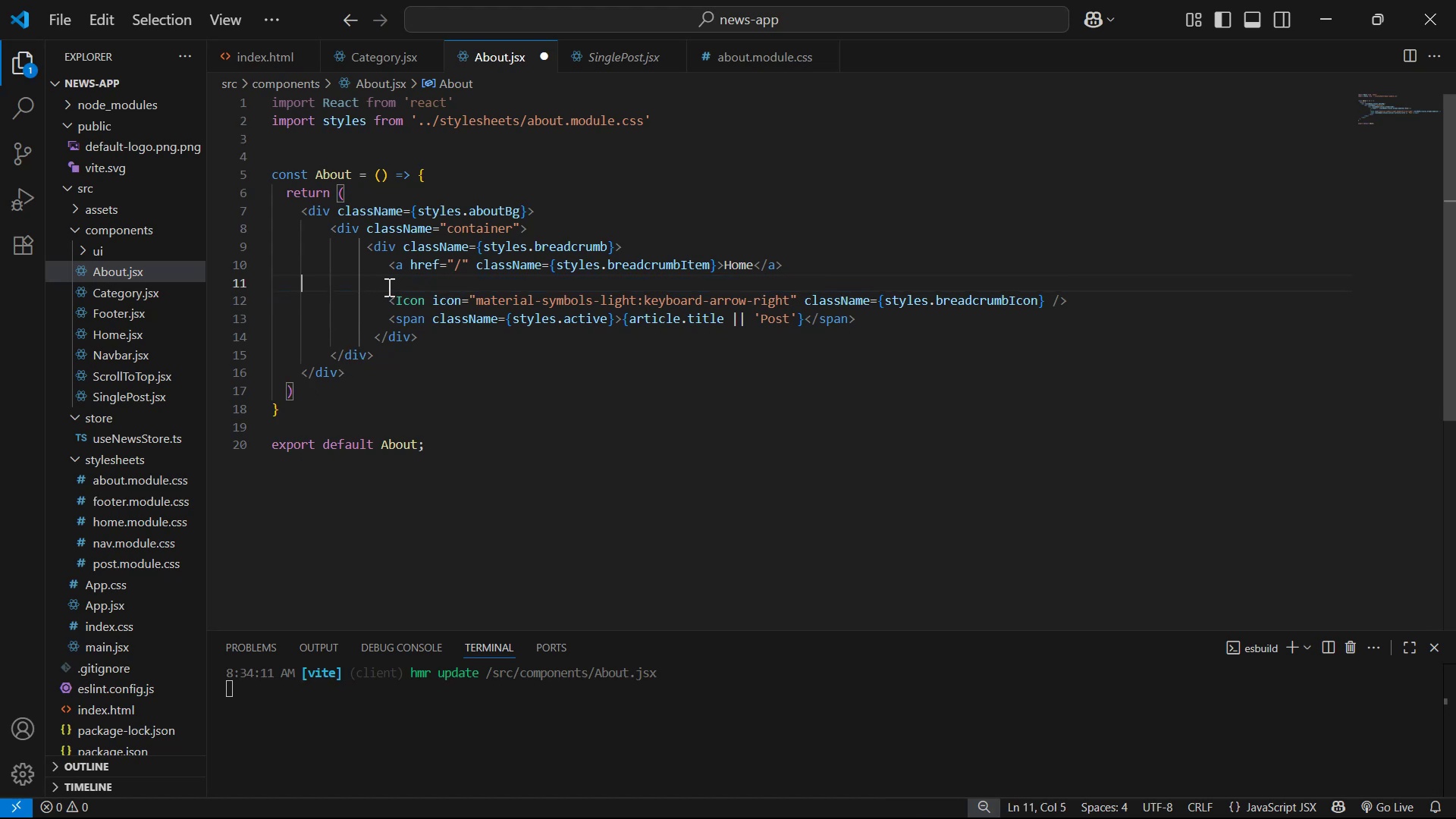 
key(Backspace)
 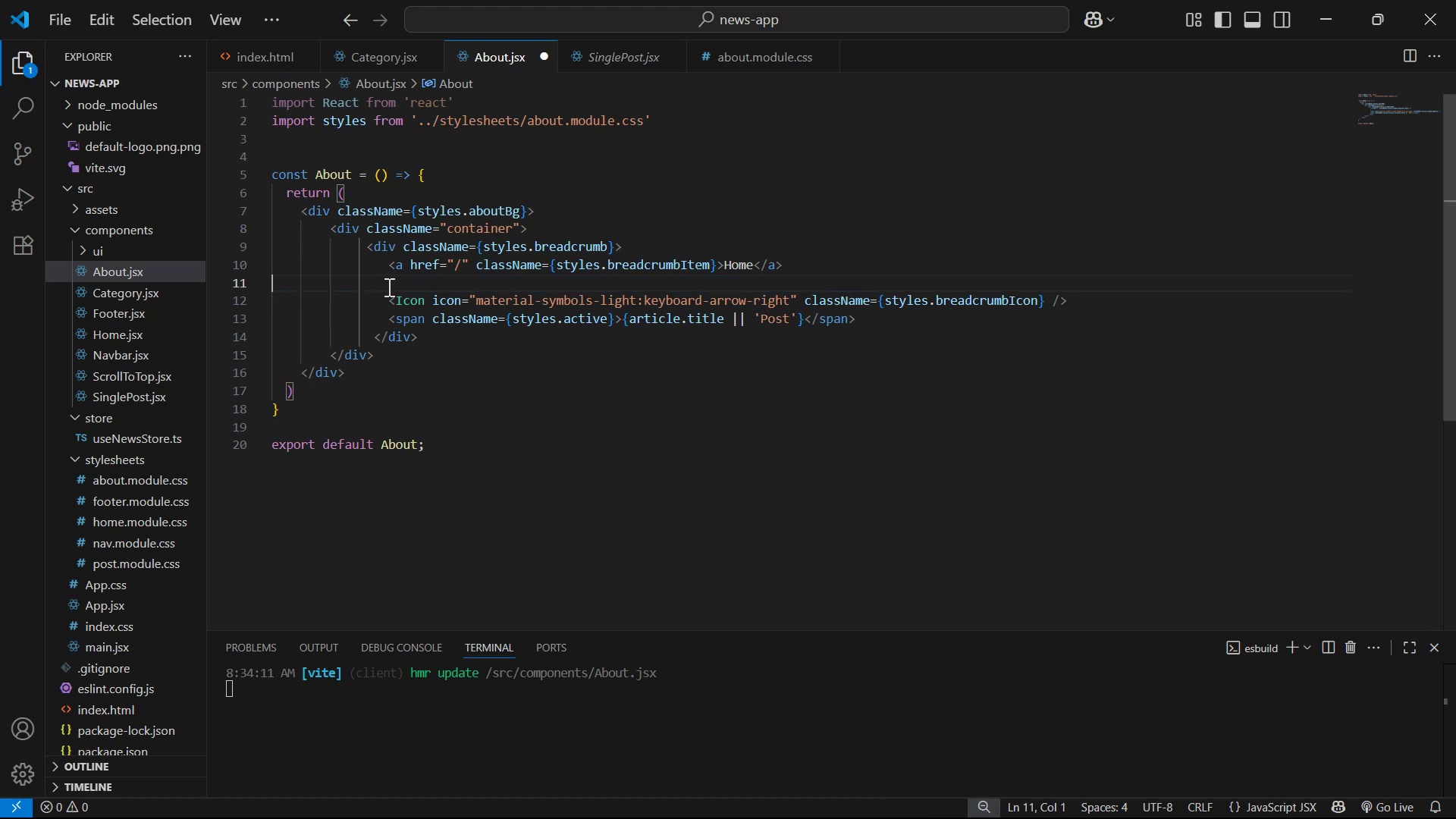 
key(Backspace)
 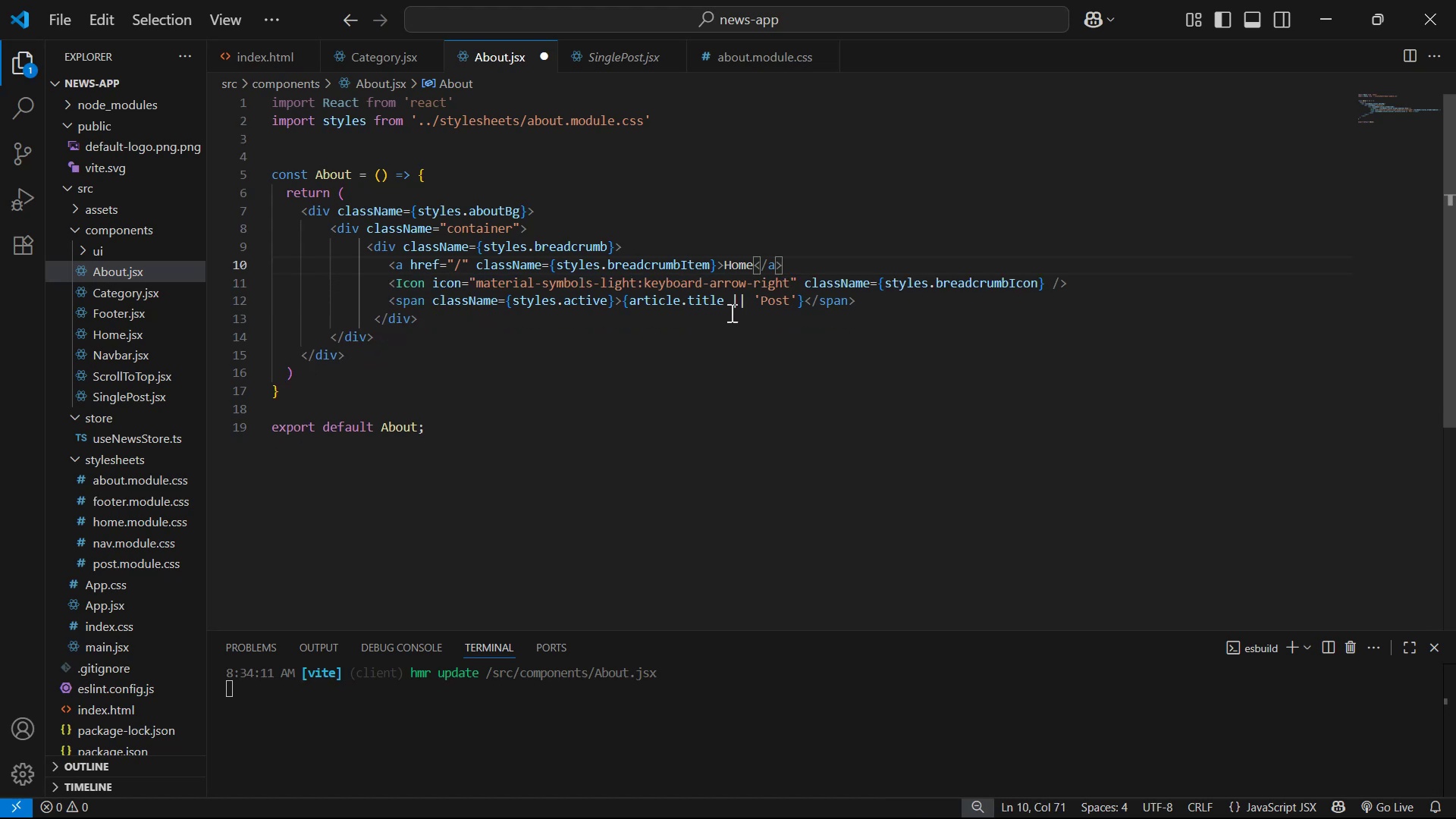 
left_click_drag(start_coordinate=[753, 302], to_coordinate=[634, 308])
 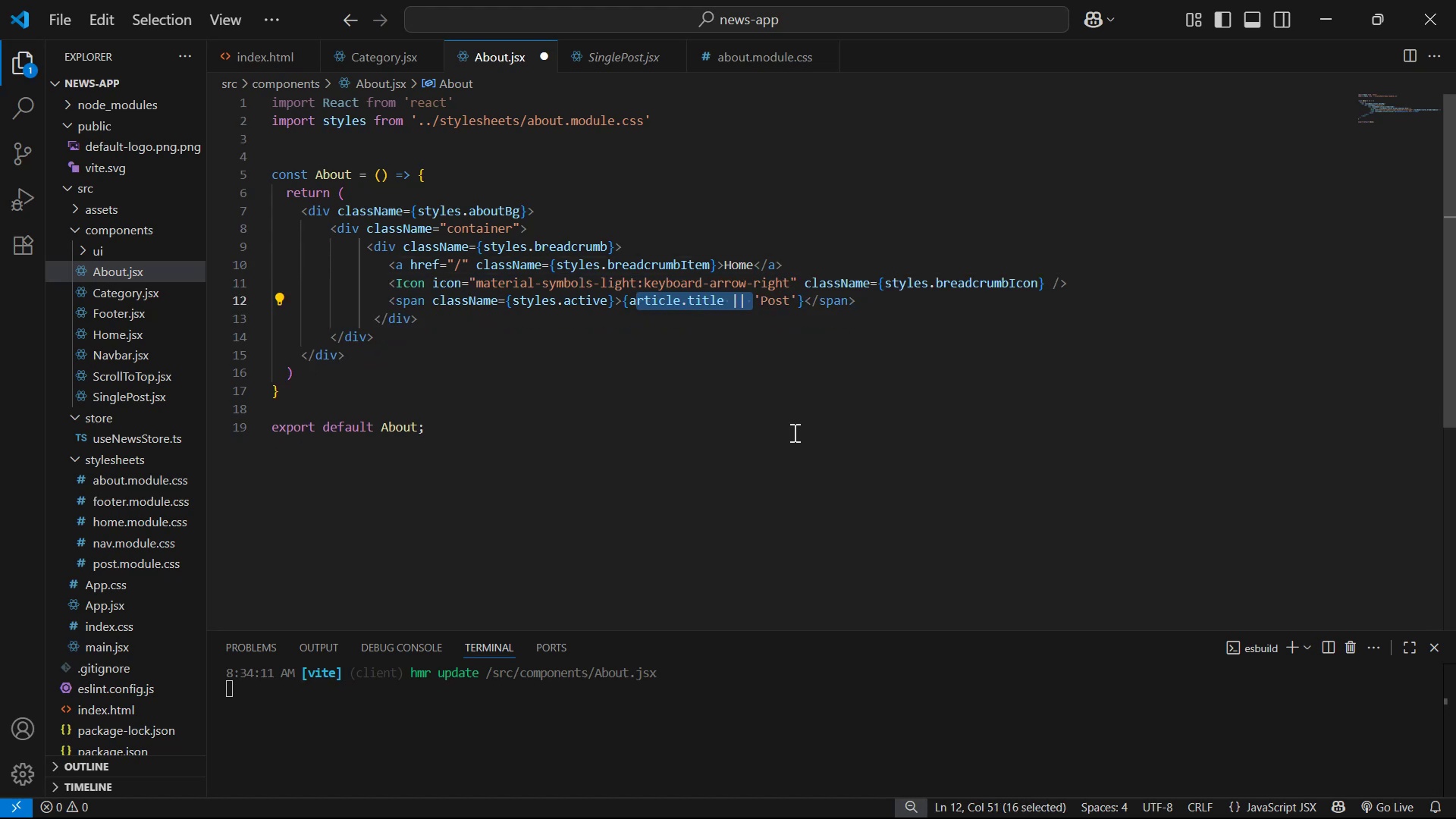 
key(Backspace)
 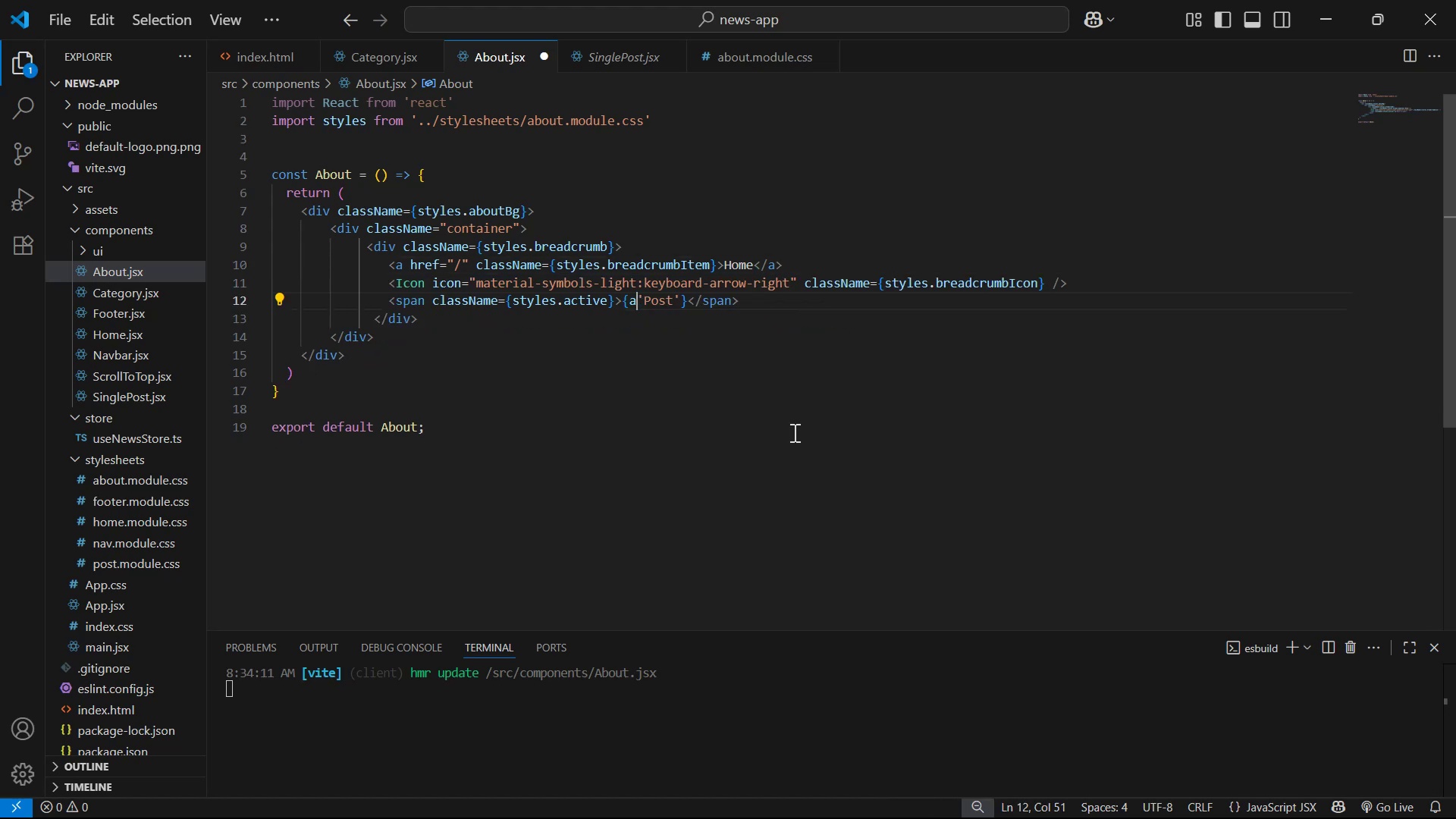 
key(Backspace)
 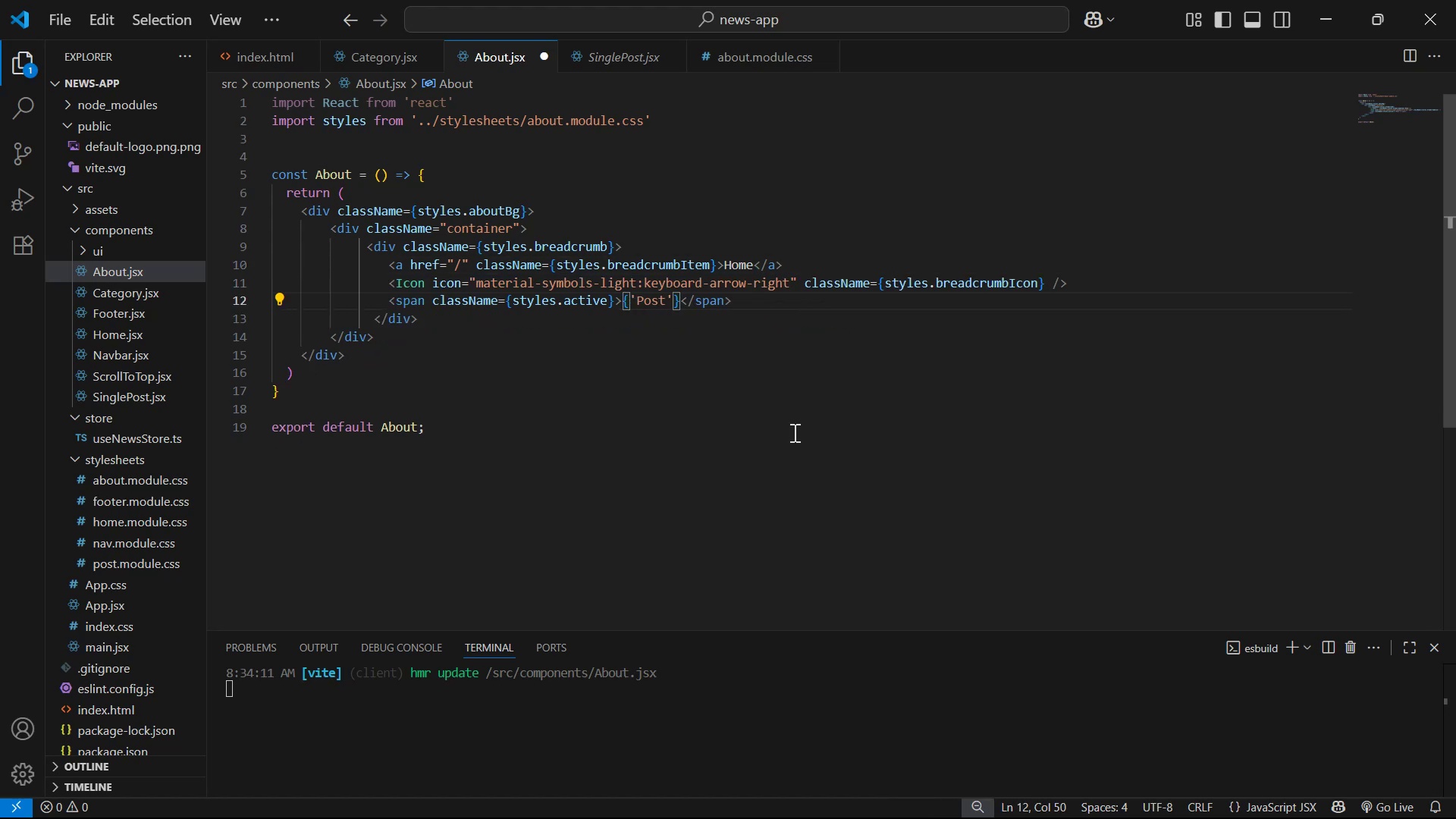 
key(ArrowRight)
 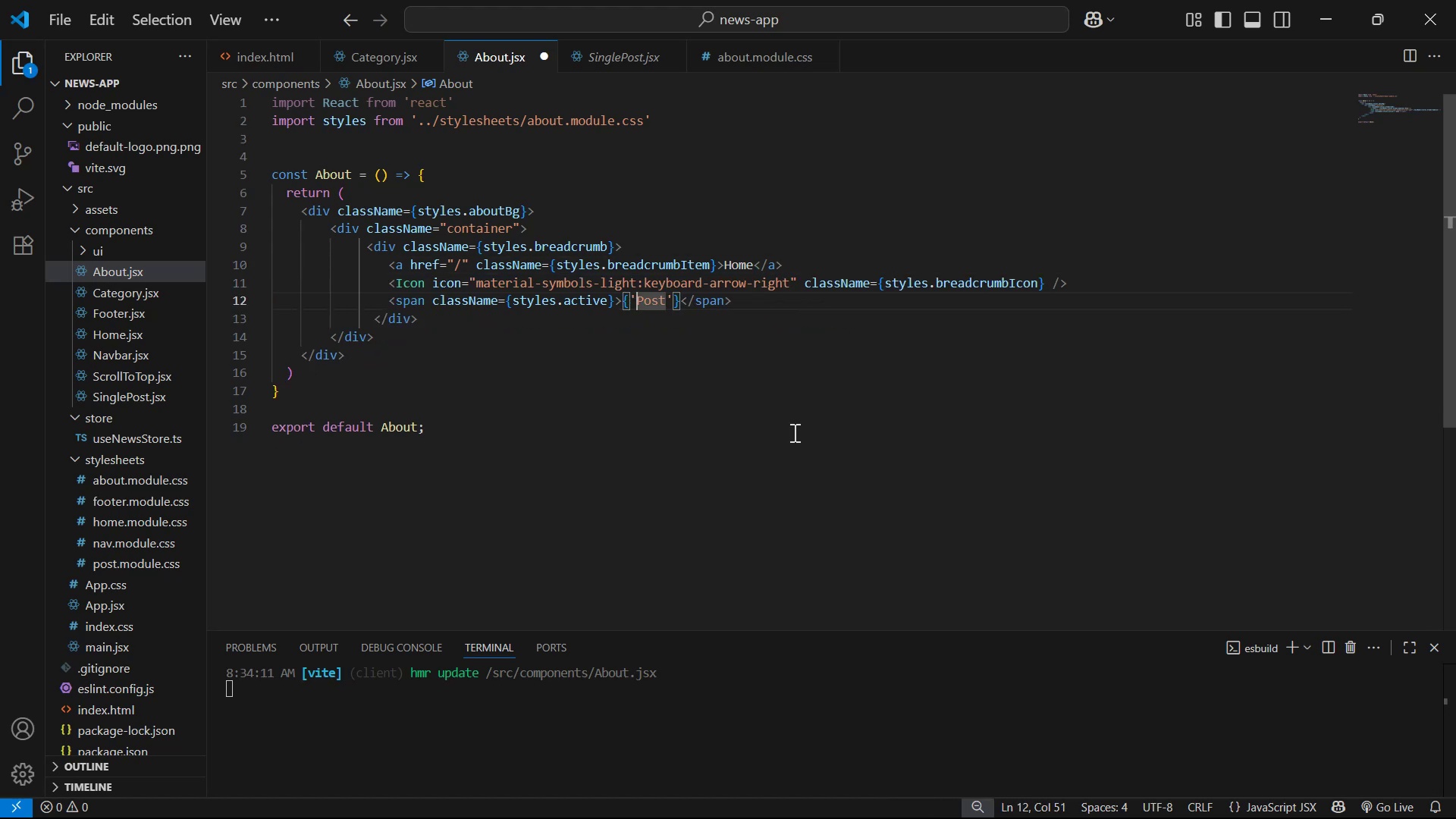 
key(ArrowRight)
 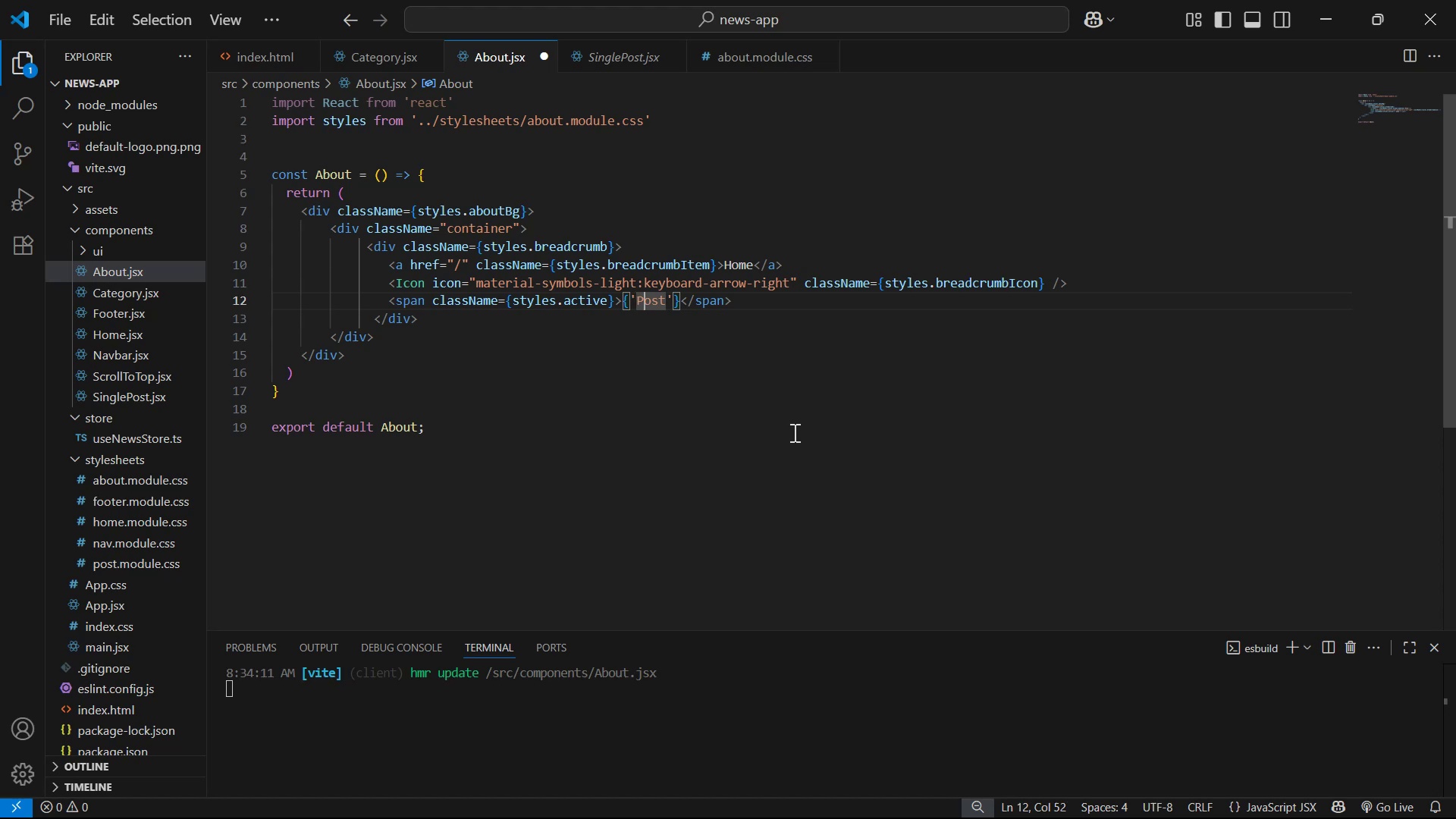 
key(ArrowRight)
 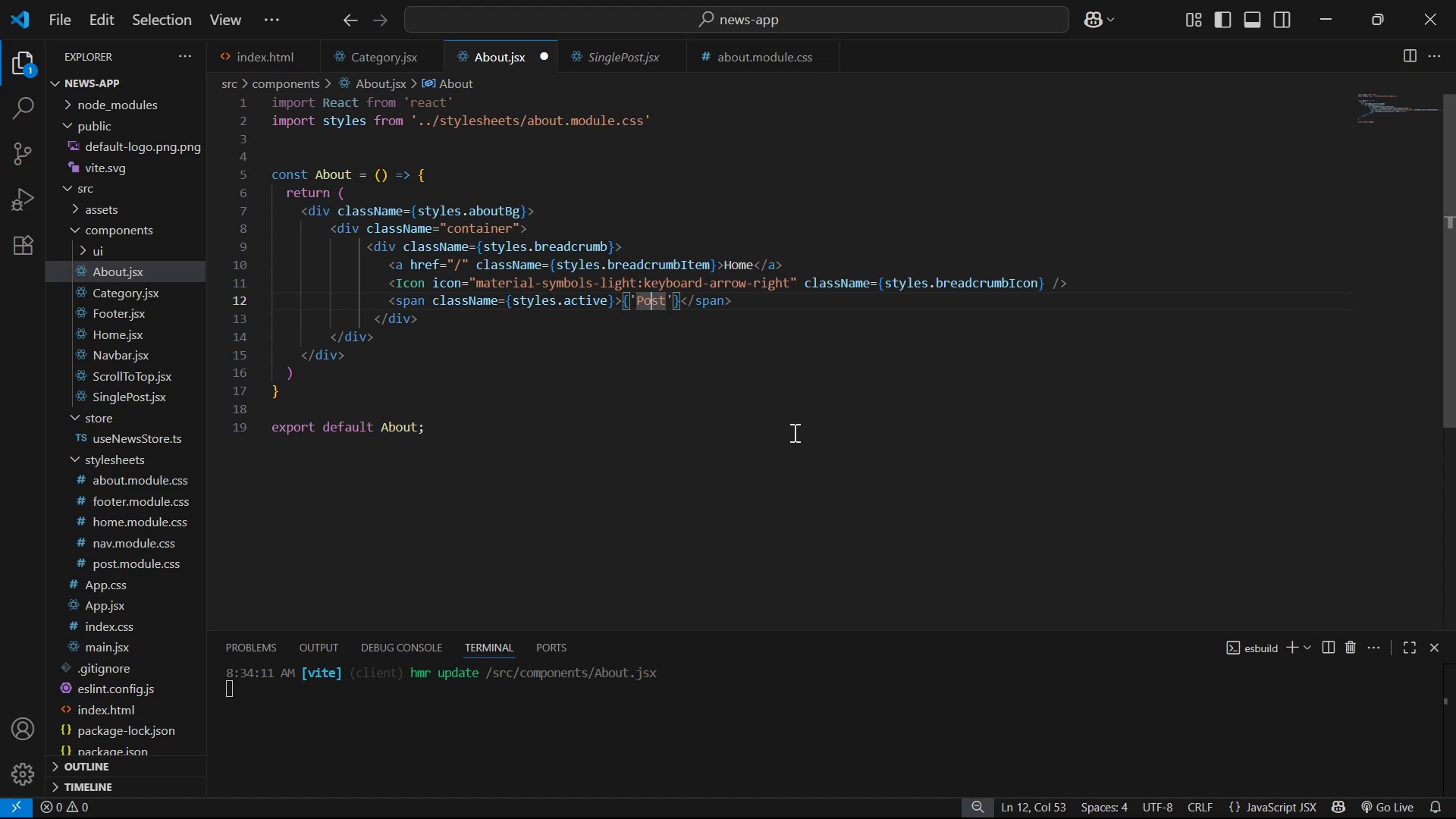 
key(ArrowRight)
 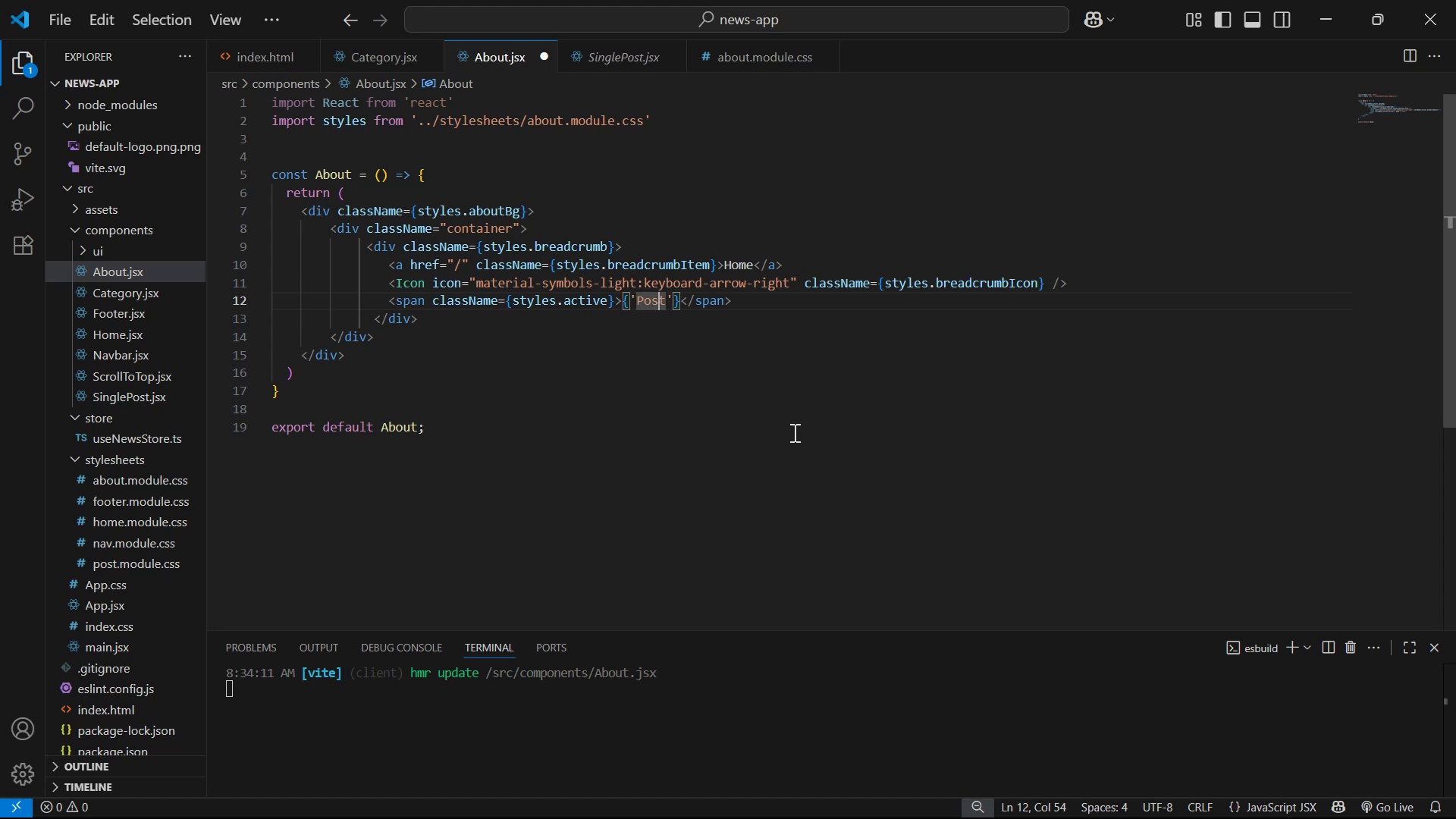 
key(ArrowRight)
 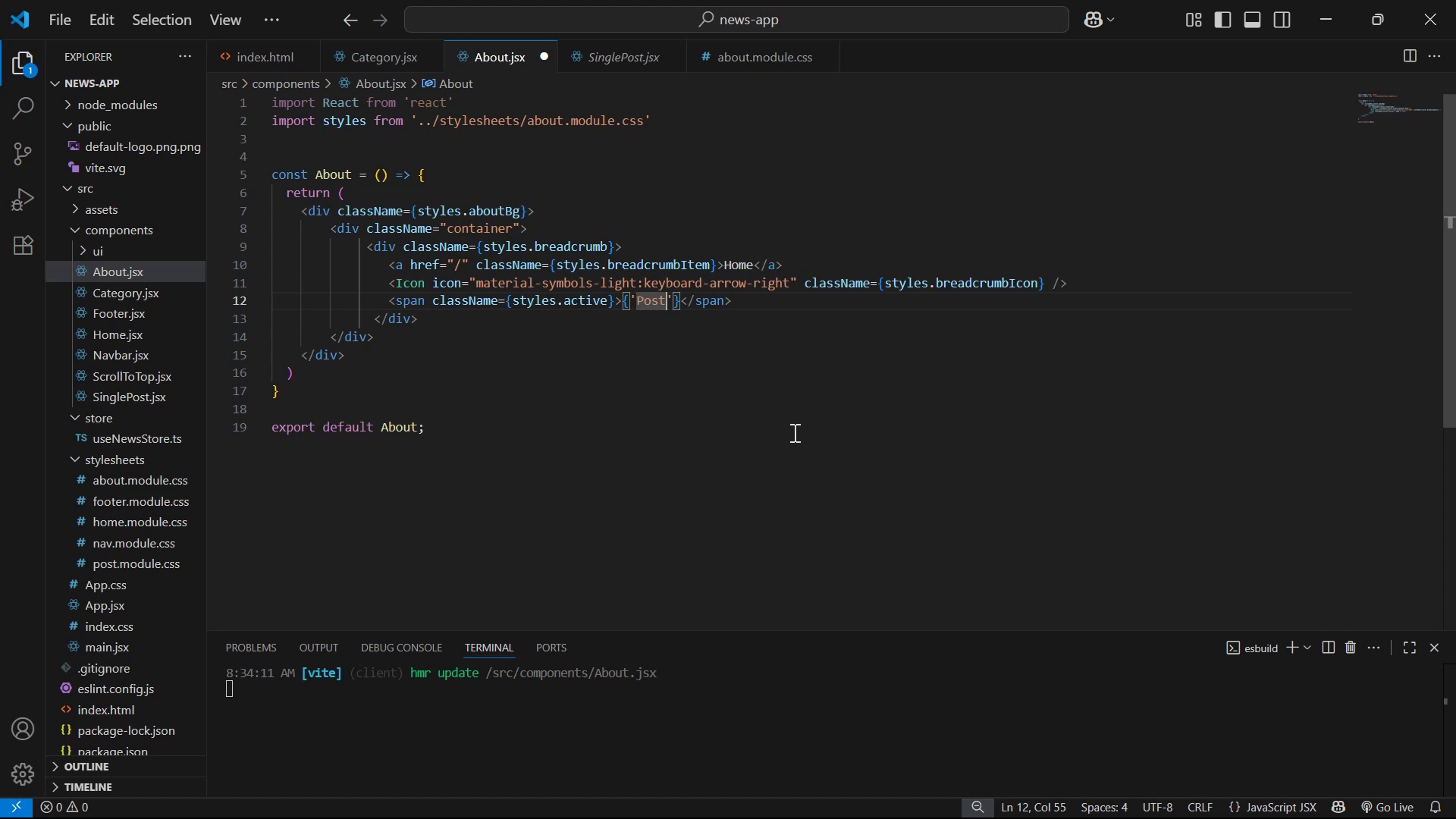 
key(Backspace)
key(Backspace)
key(Backspace)
key(Backspace)
type(About )
key(Backspace)
 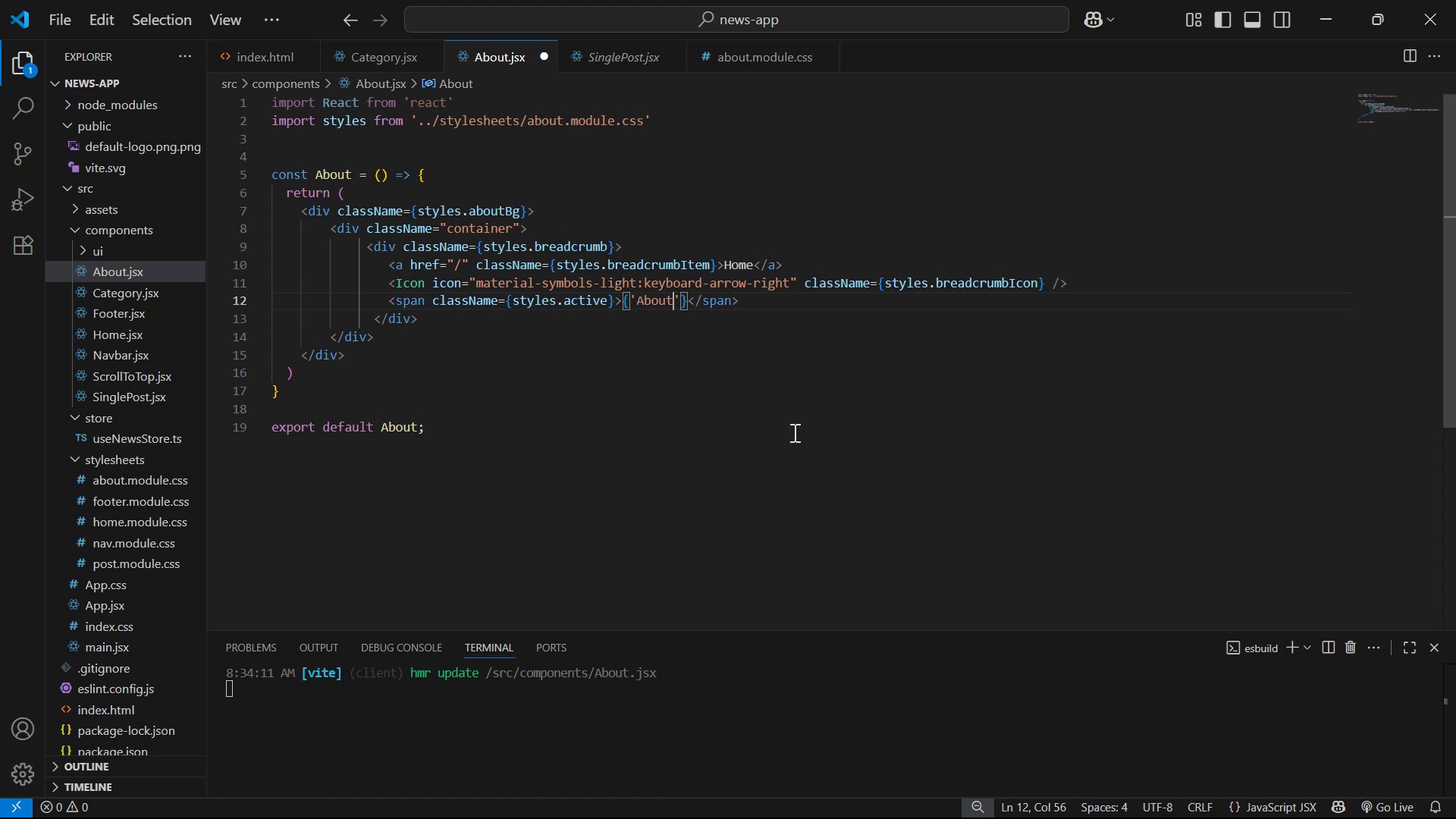 
key(Control+S)
 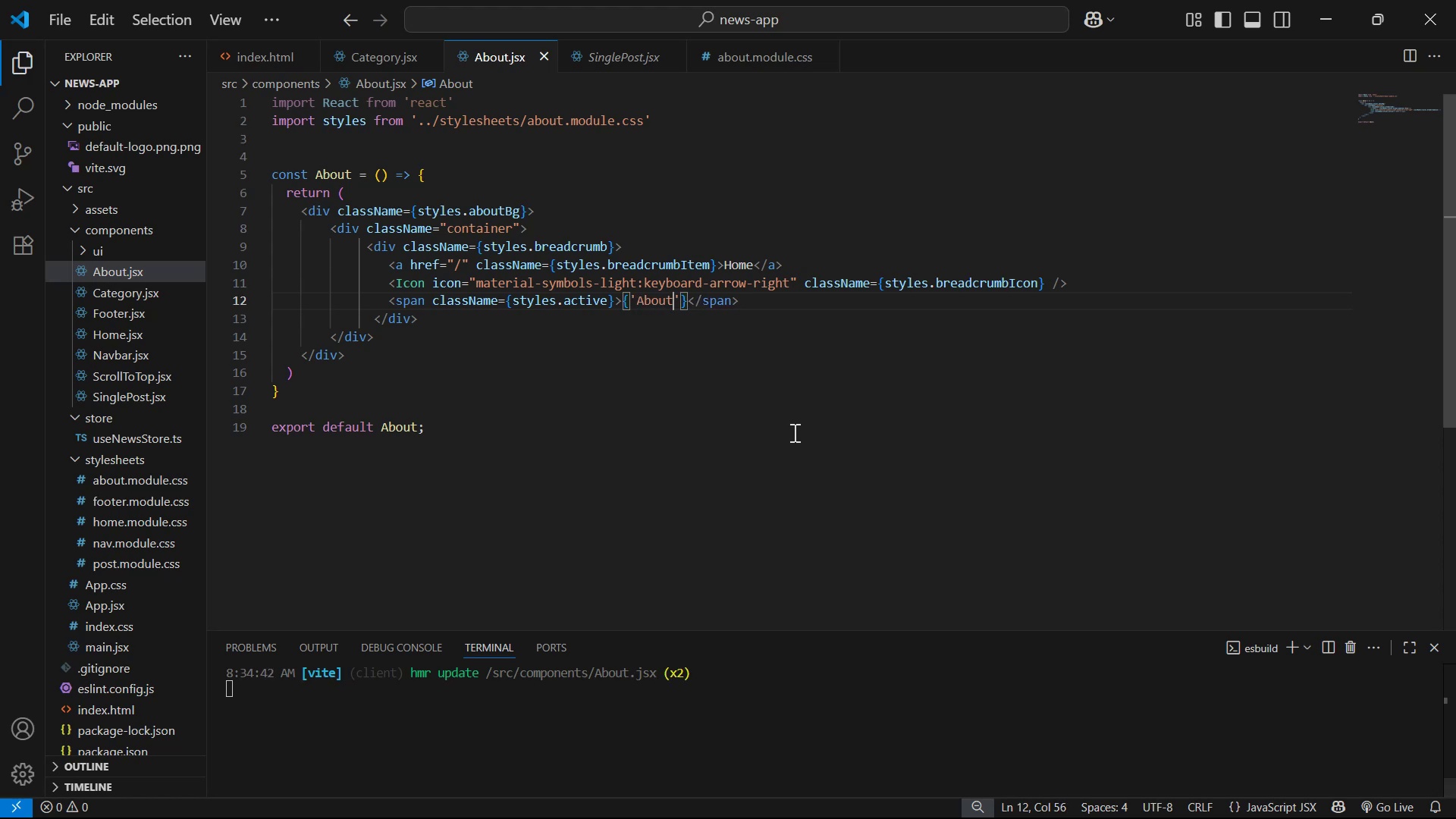 
type( Us)
 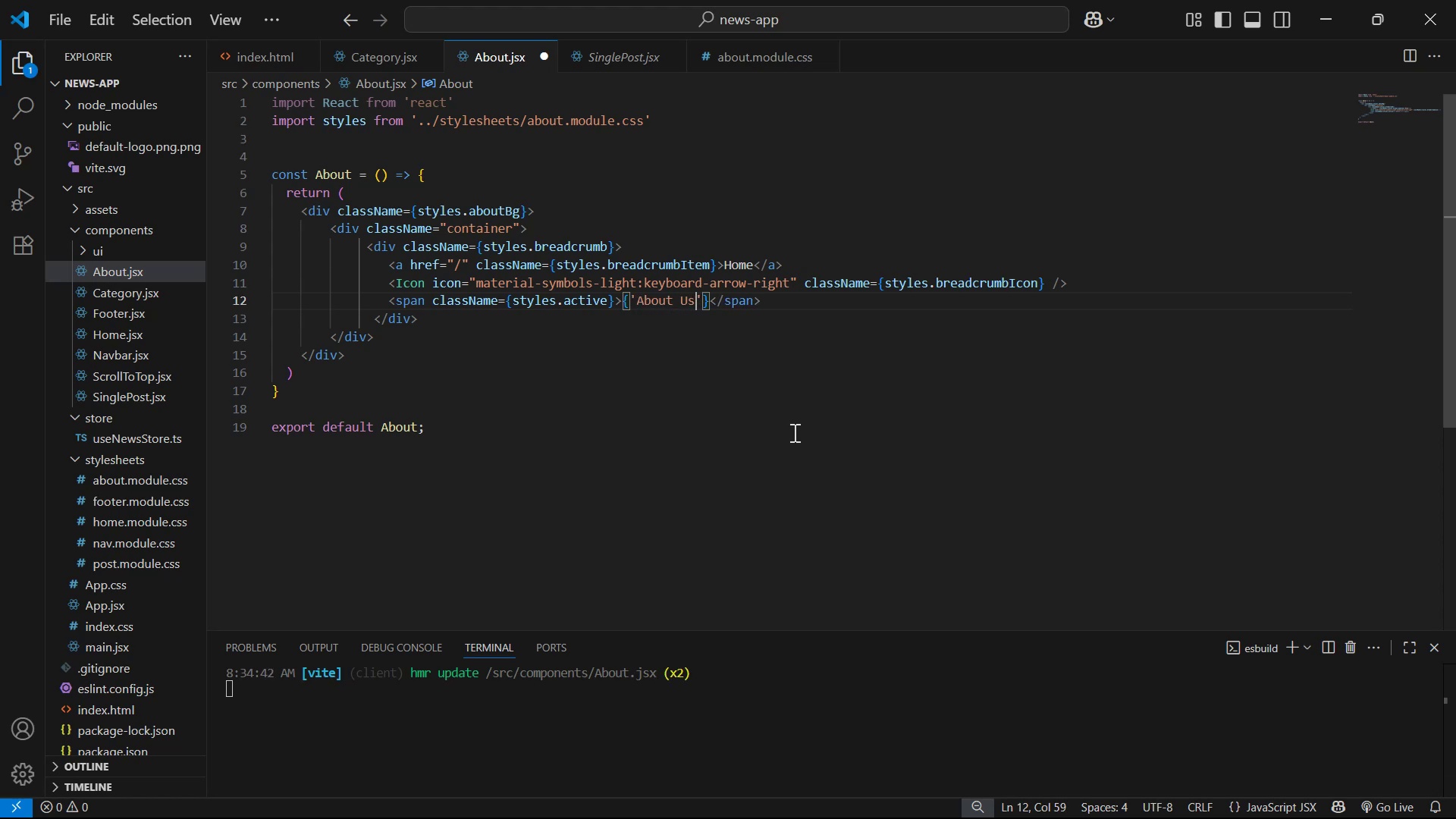 
key(Control+S)
 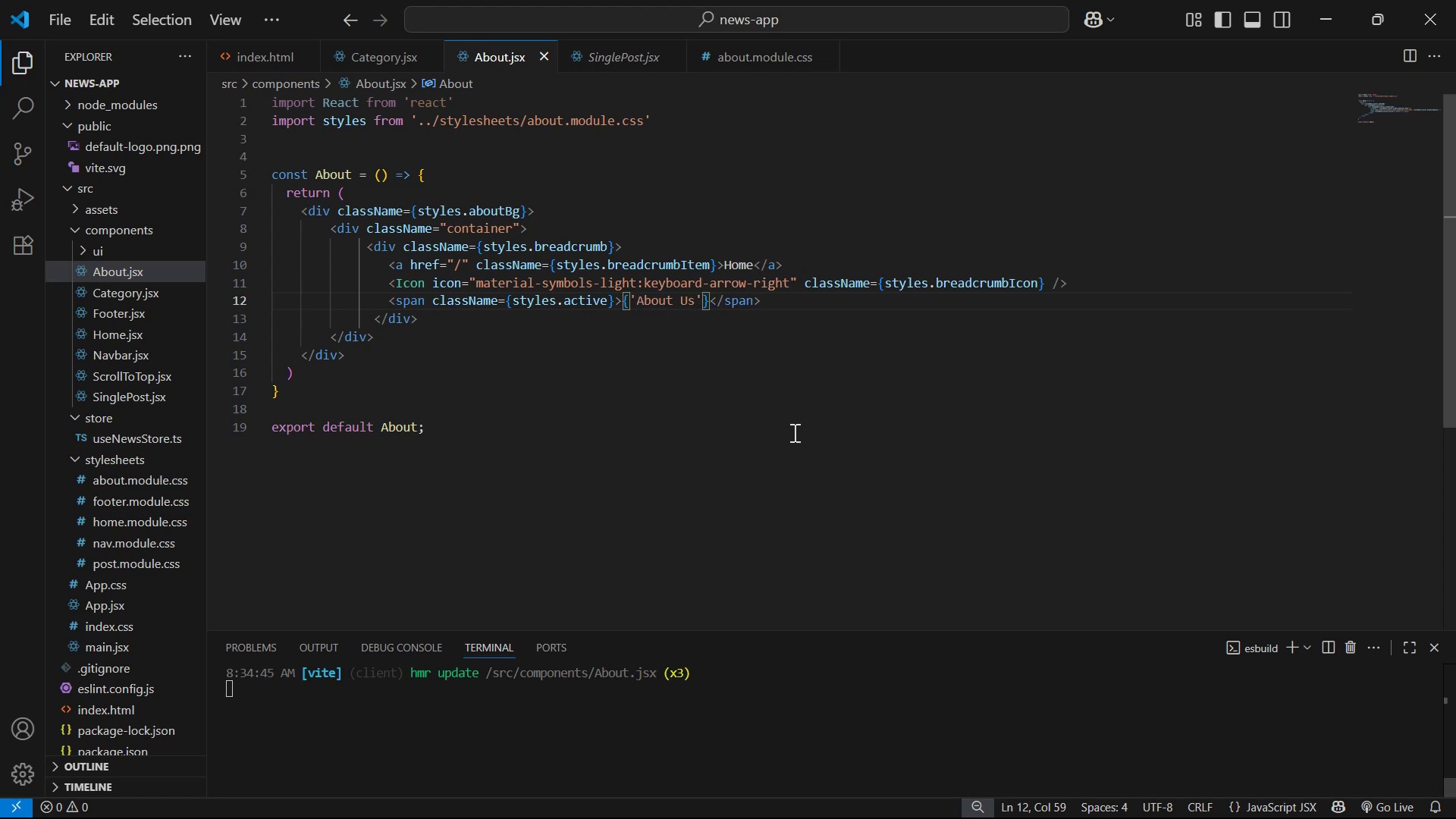 
key(Alt+AltLeft)
 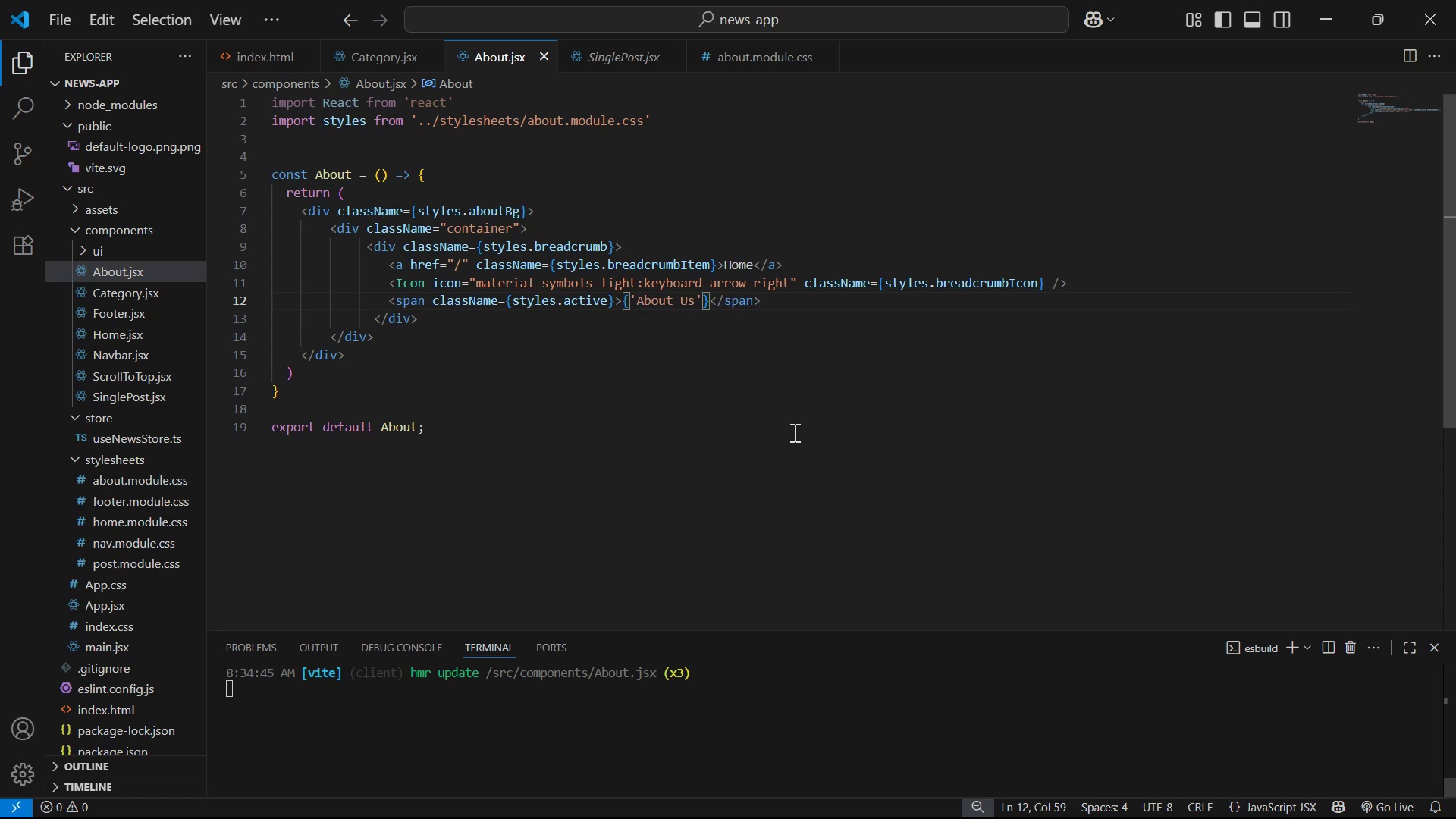 
key(Alt+Tab)
 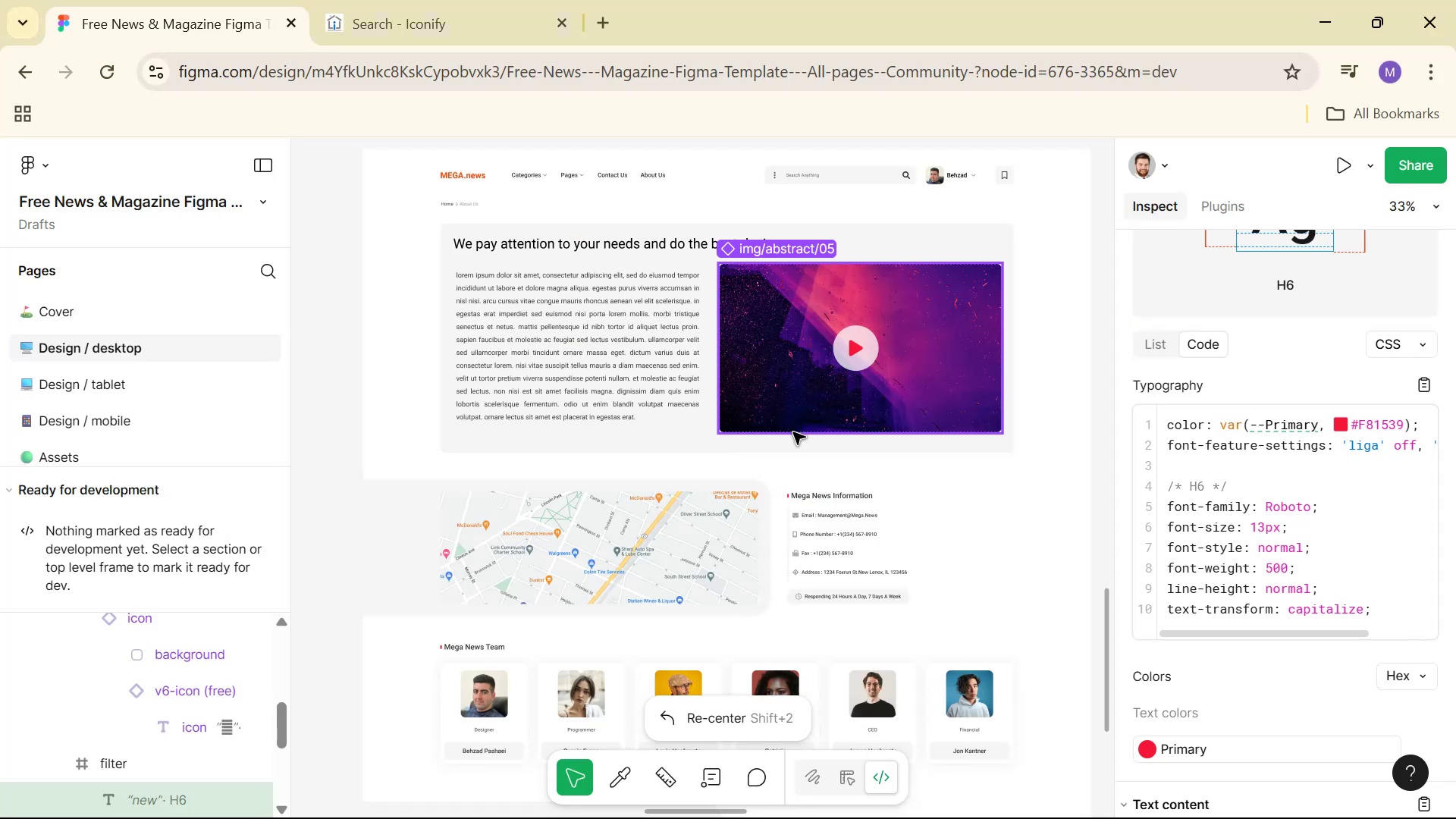 
key(Alt+Tab)
 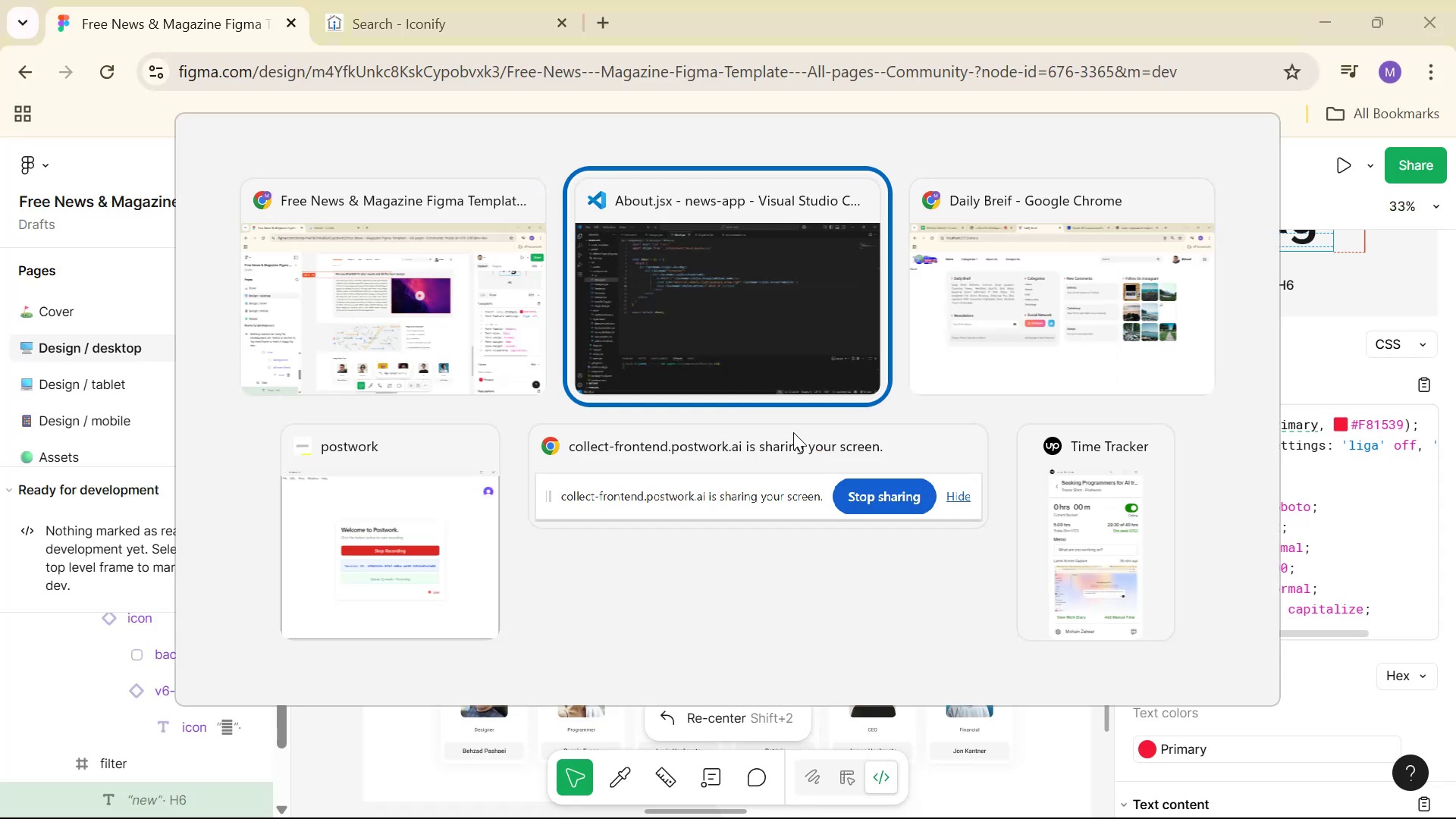 
key(Alt+Tab)
 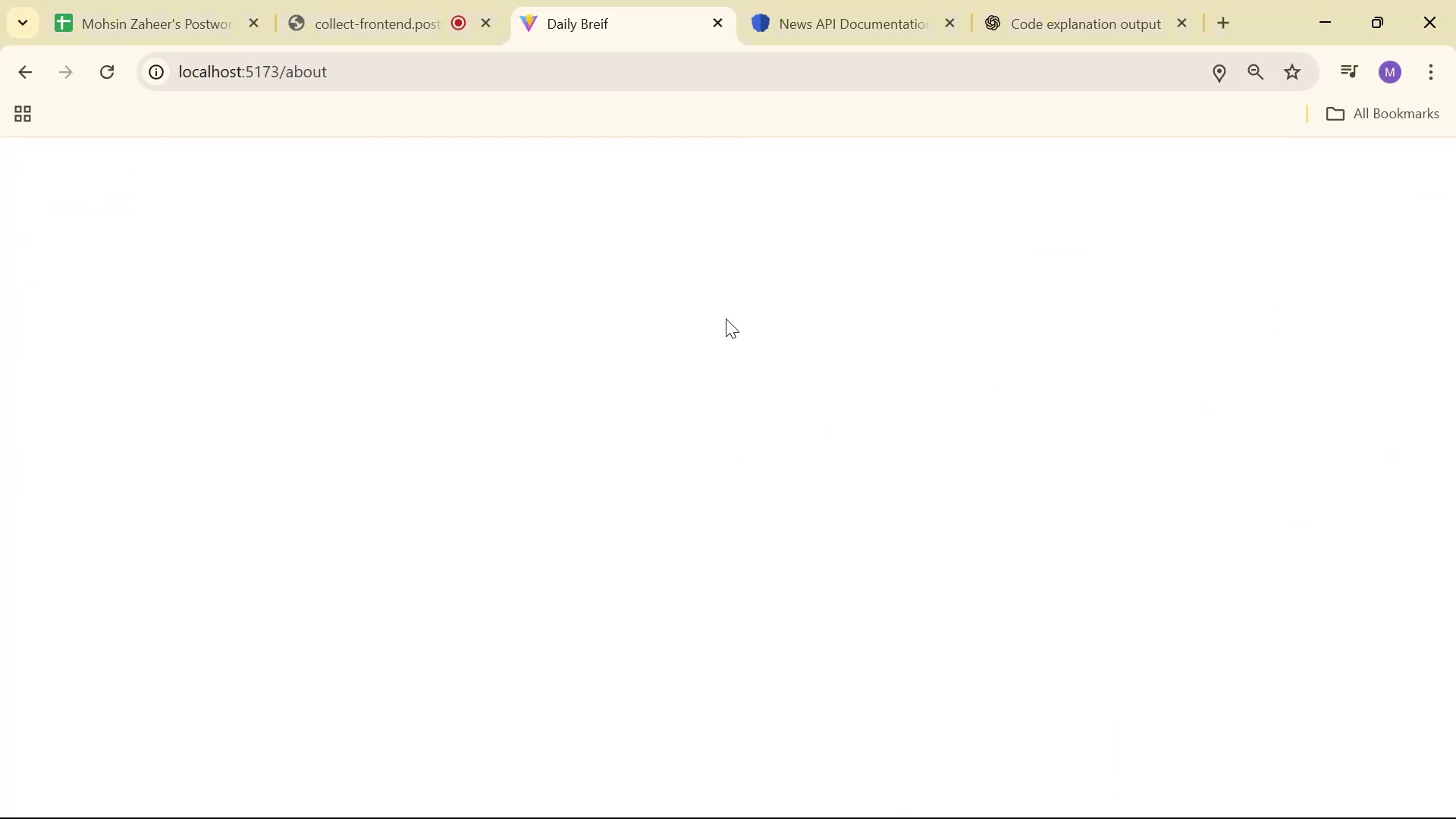 
key(Alt+Tab)
 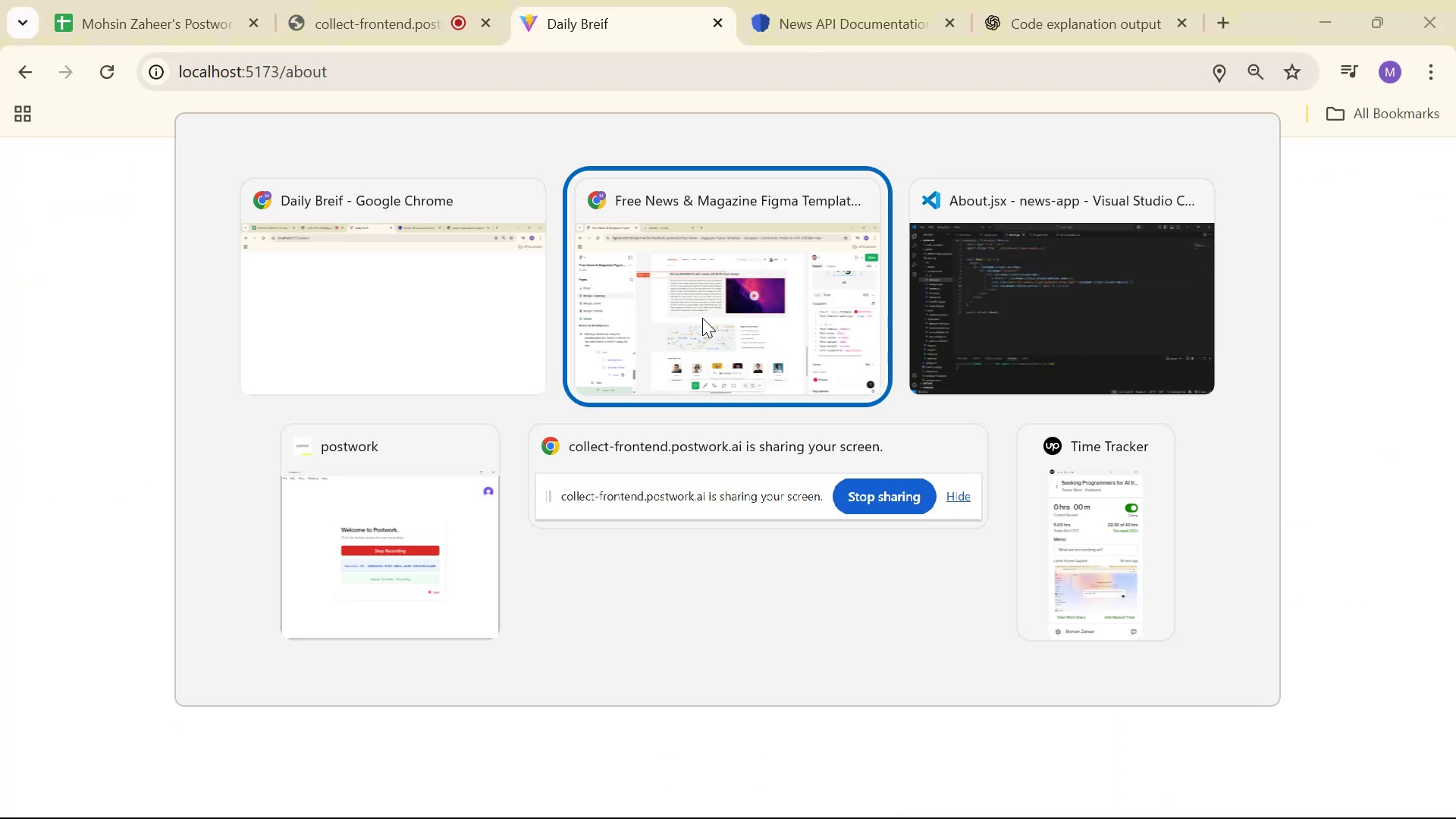 
key(Alt+Tab)
 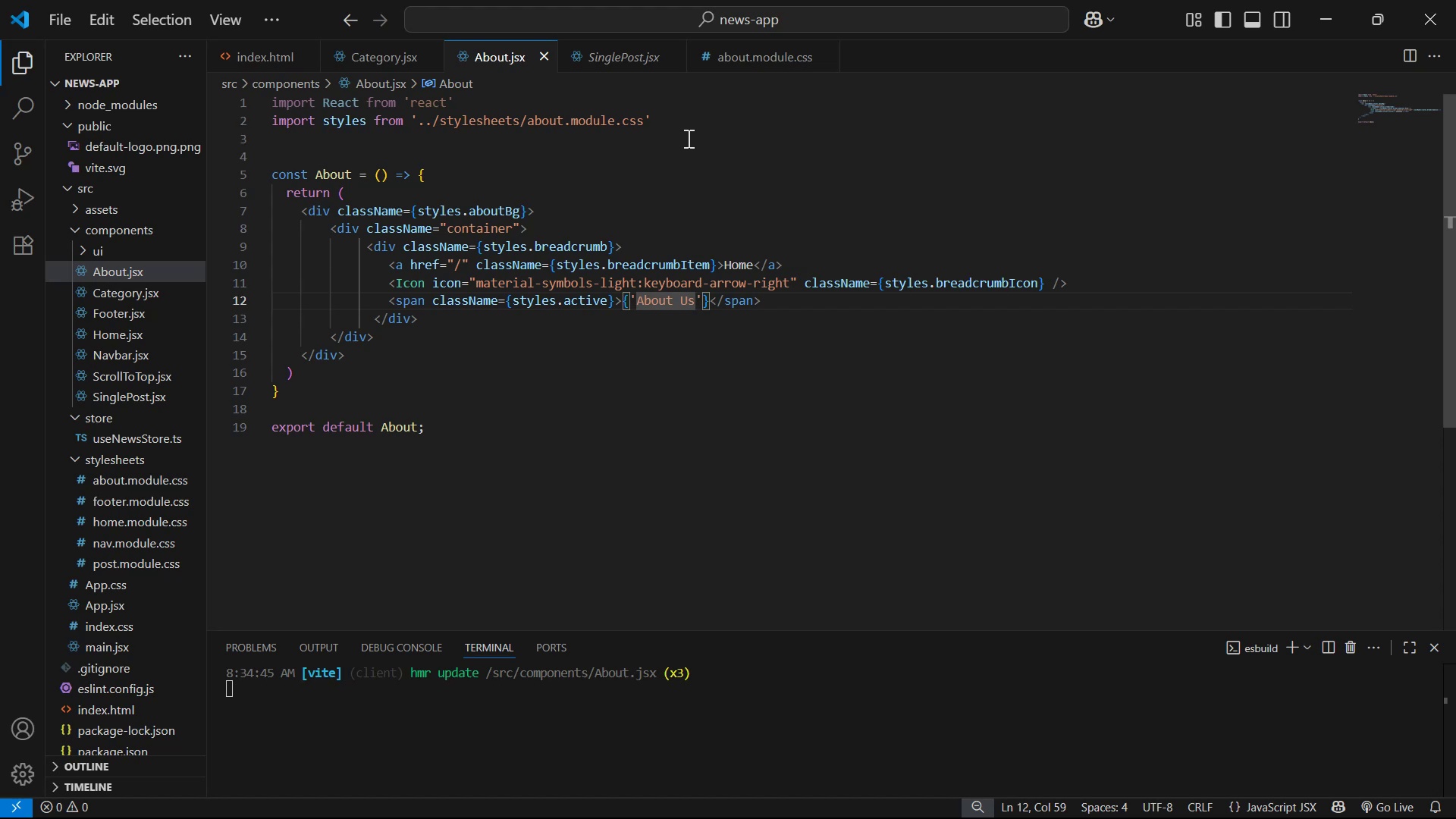 
wait(21.09)
 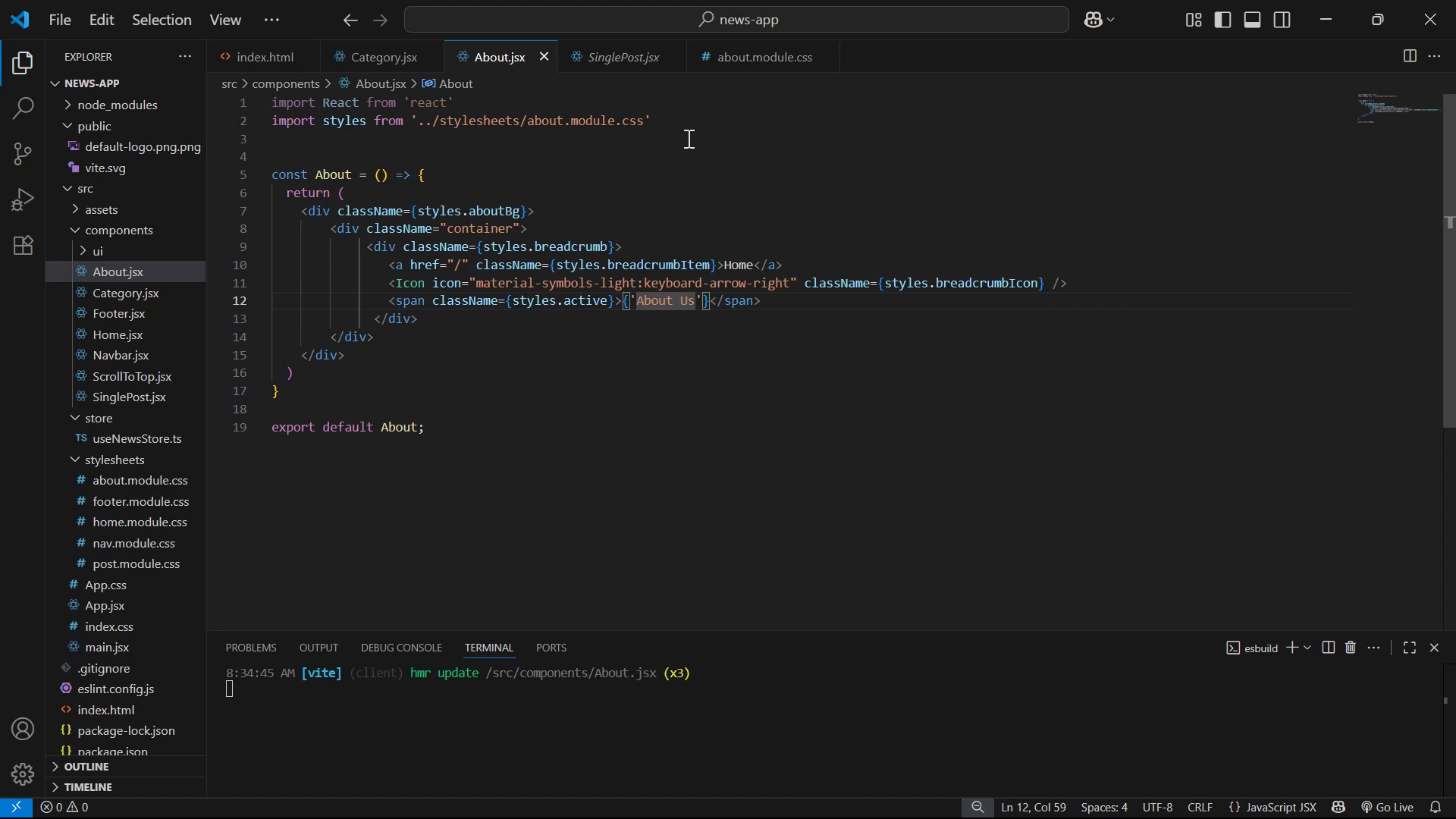 
left_click([722, 124])
 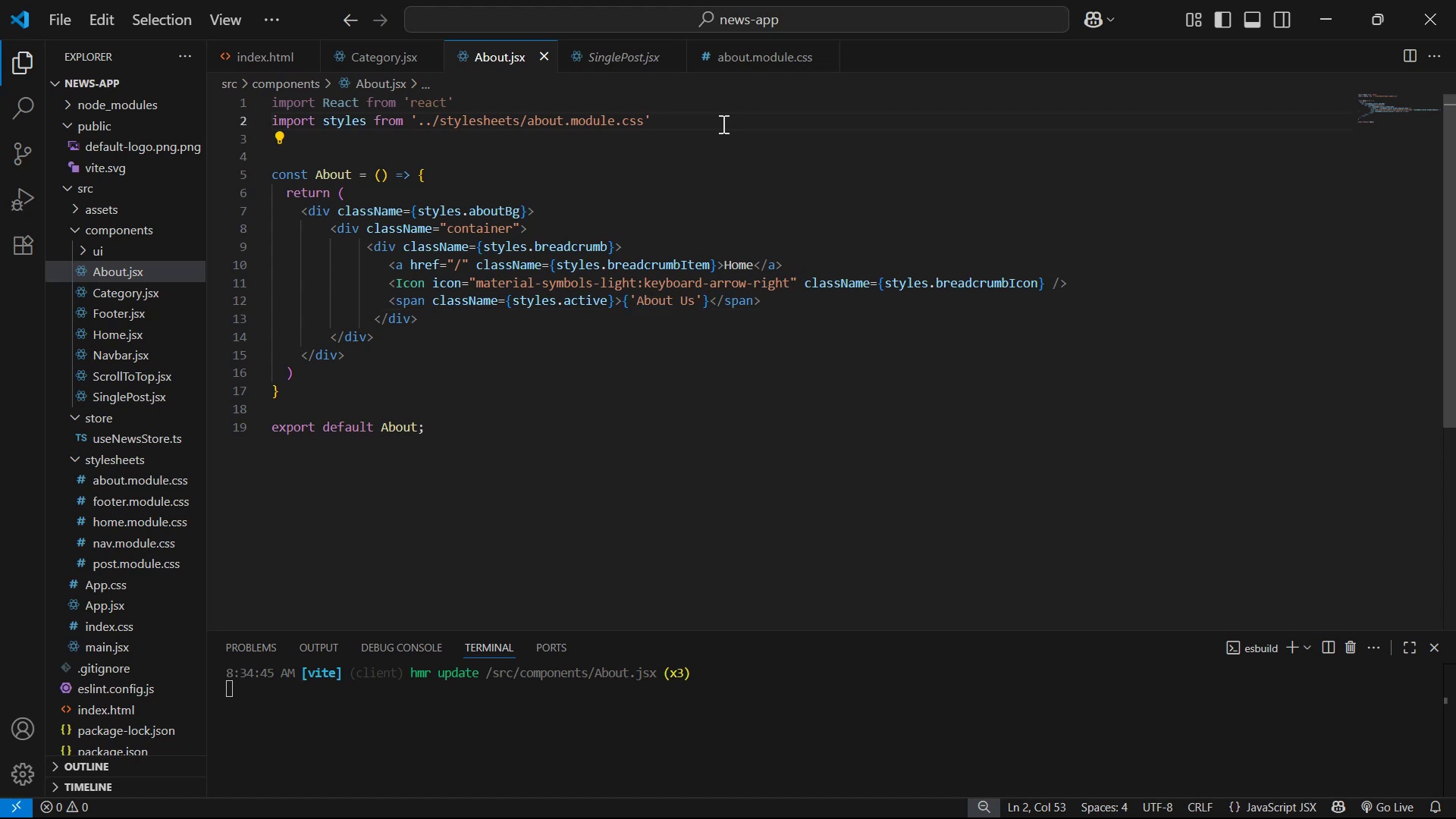 
left_click([654, 63])
 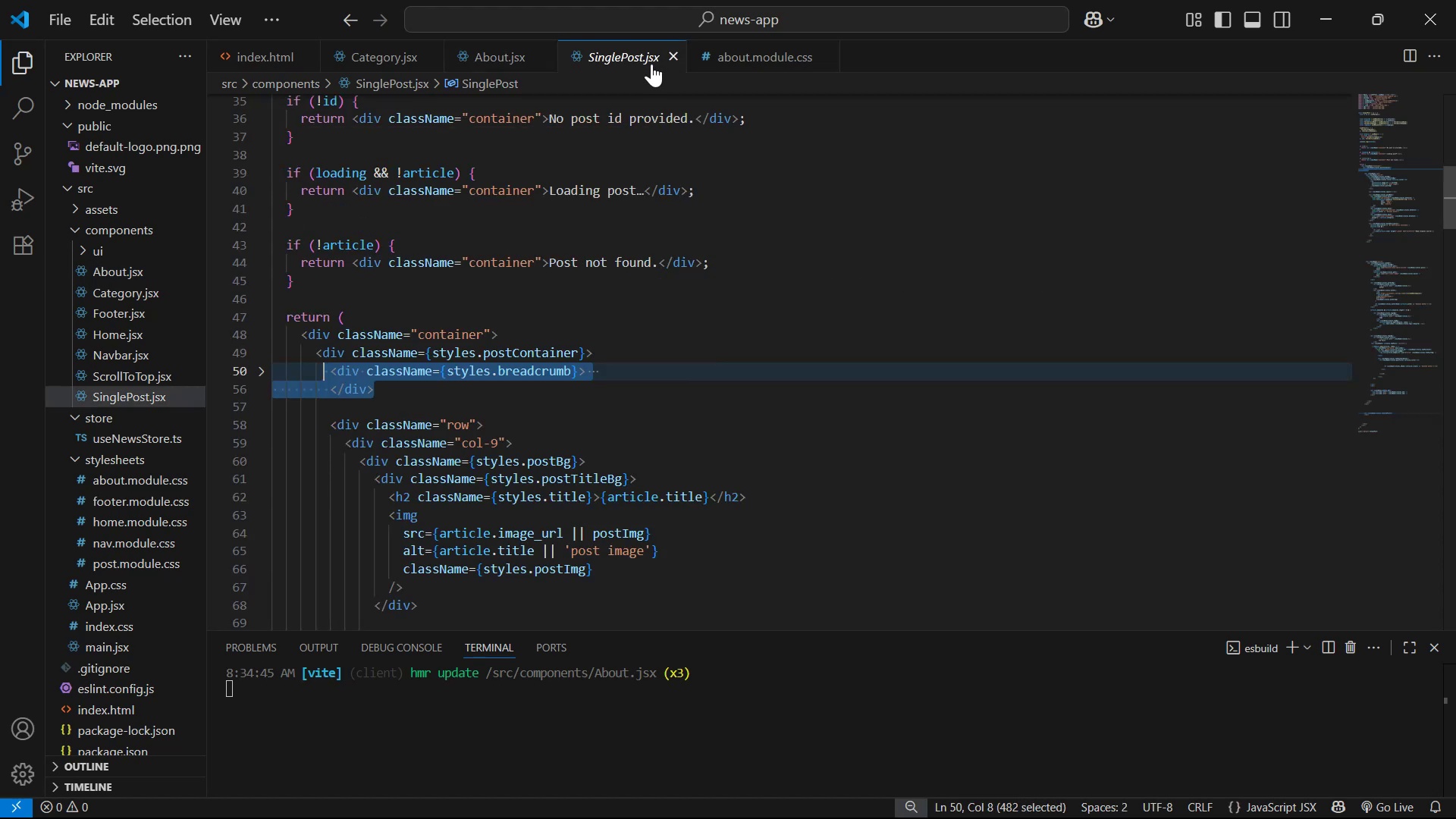 
scroll: coordinate [605, 240], scroll_direction: up, amount: 15.0
 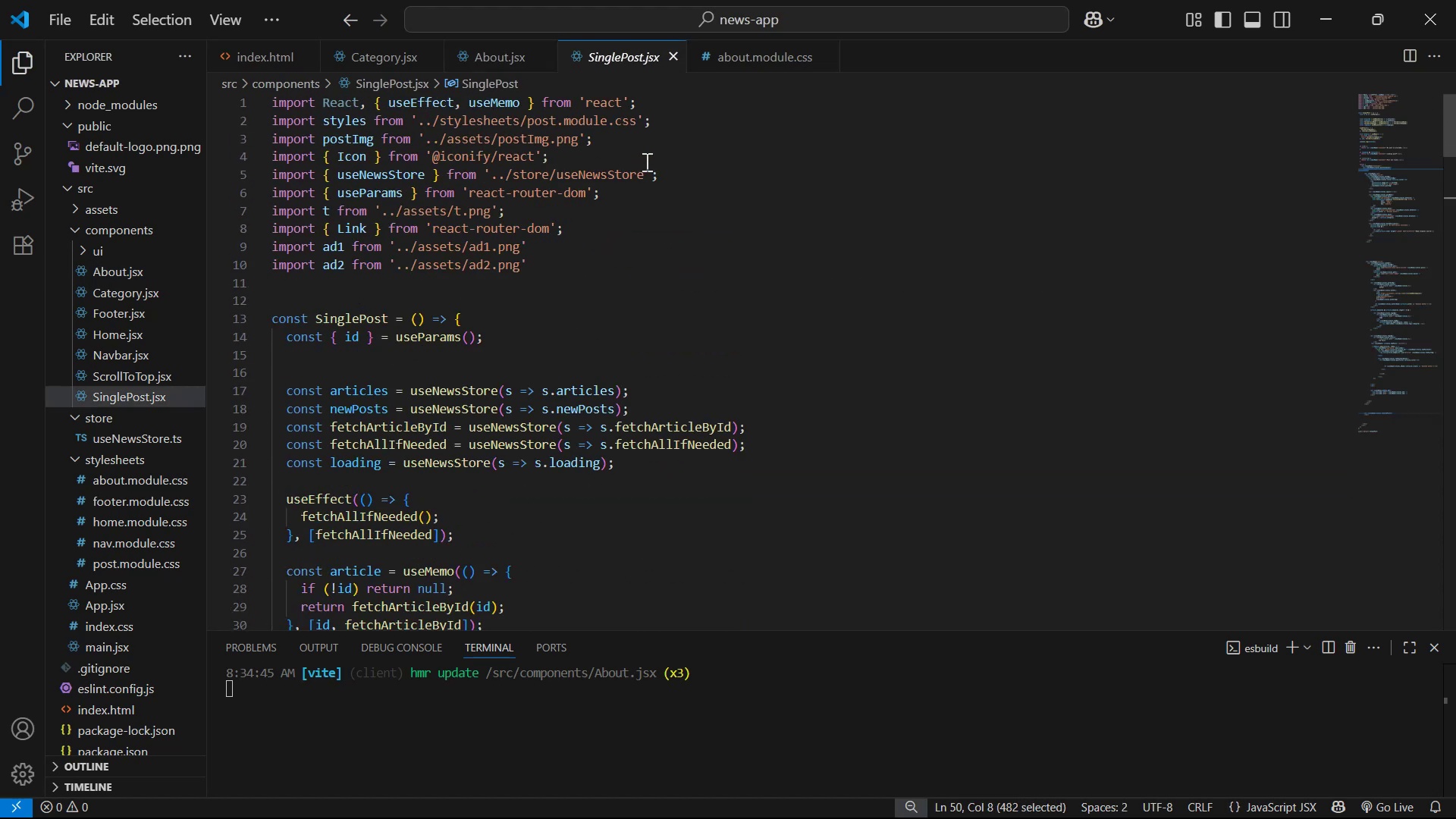 
left_click([645, 159])
 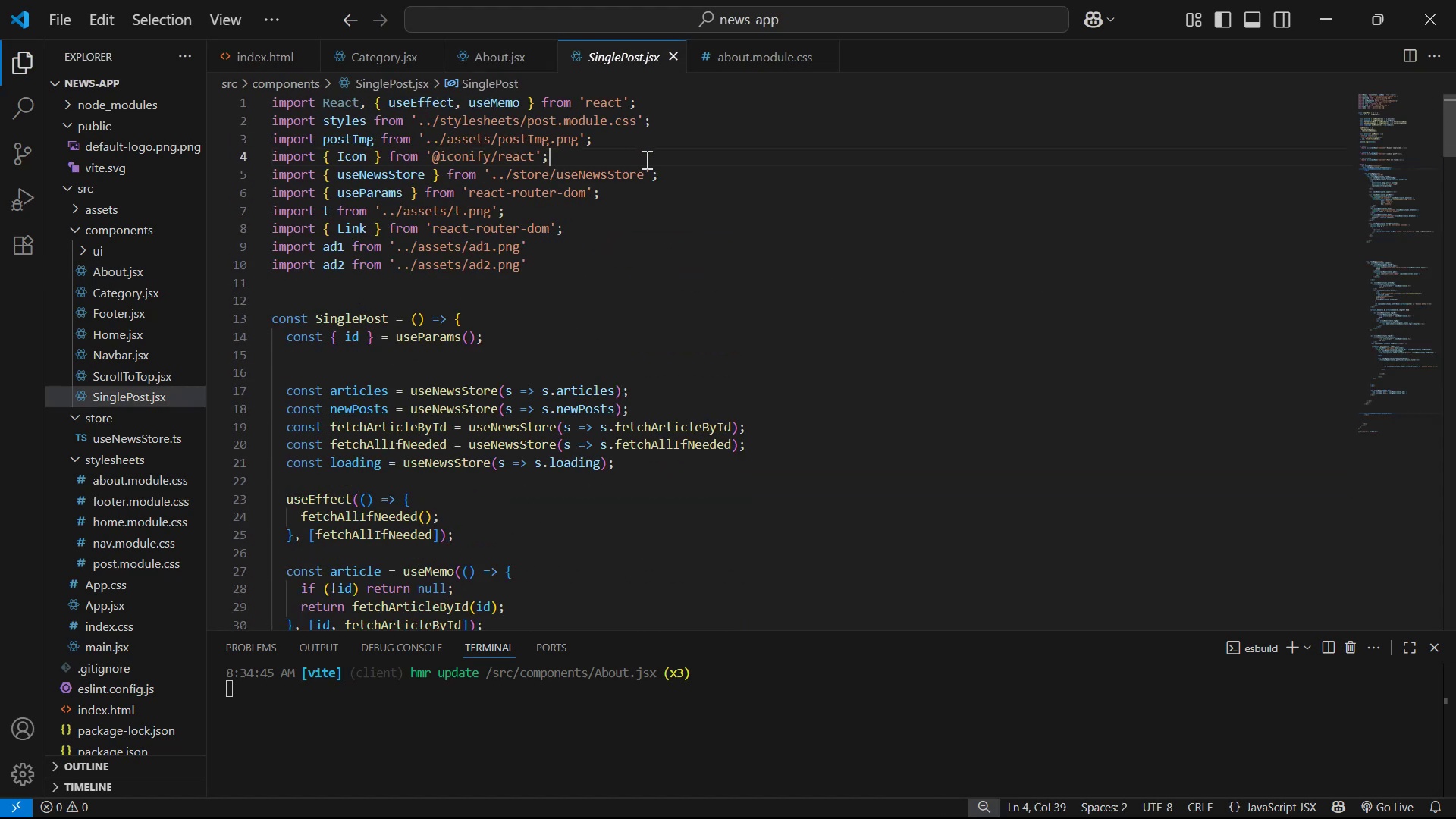 
key(Control+C)
 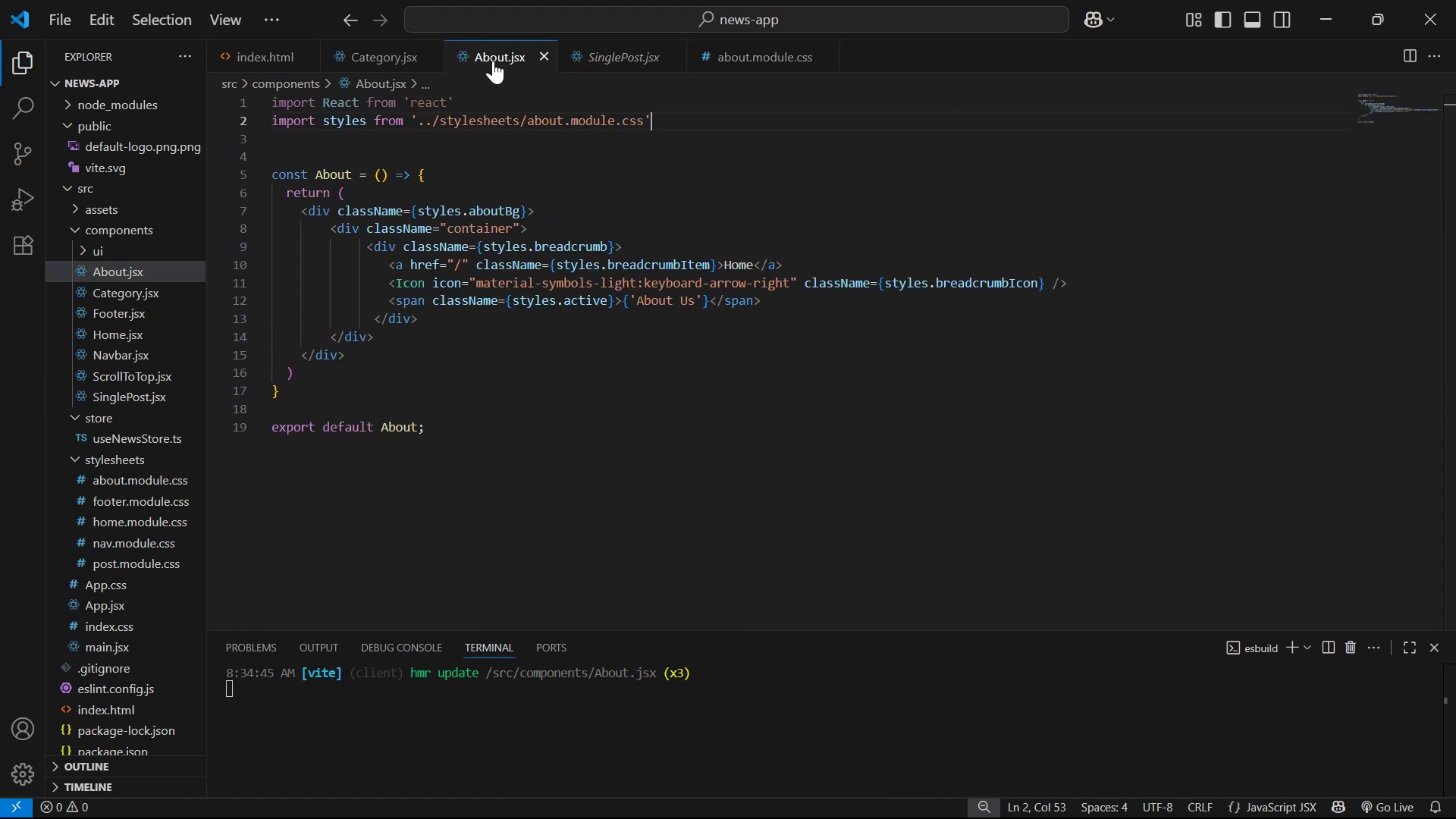 
key(Control+ControlLeft)
 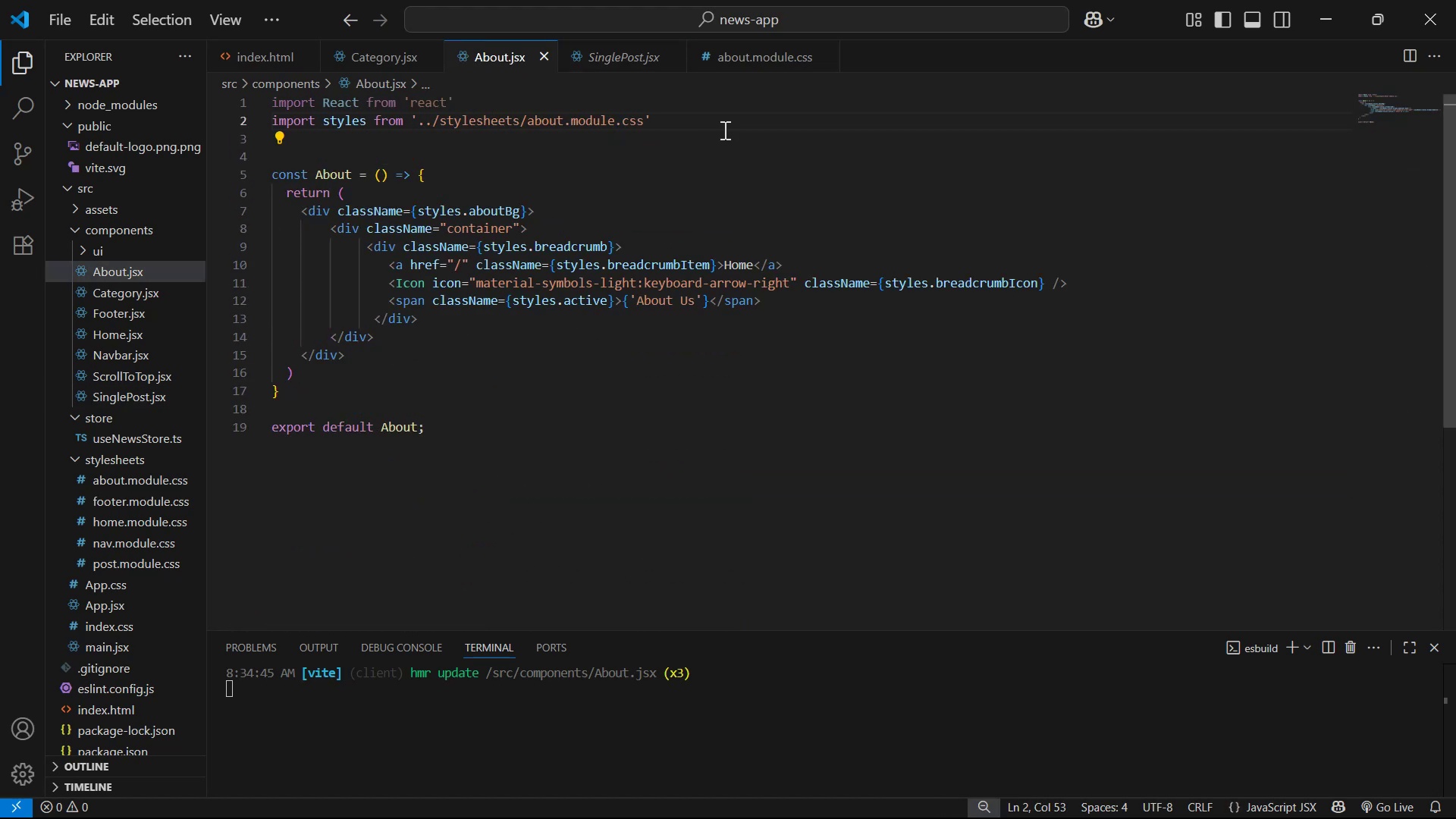 
key(Enter)
 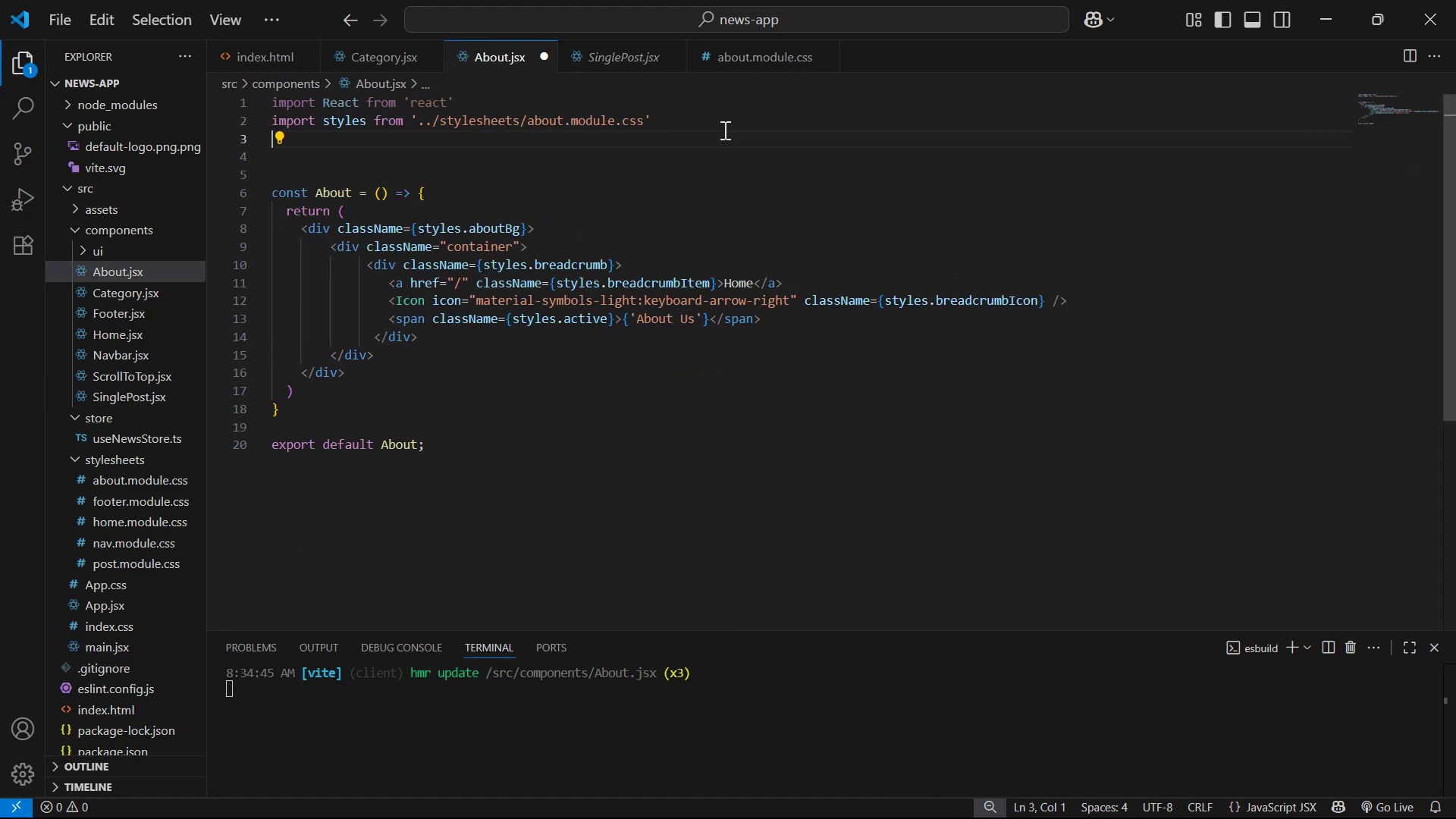 
key(Control+V)
 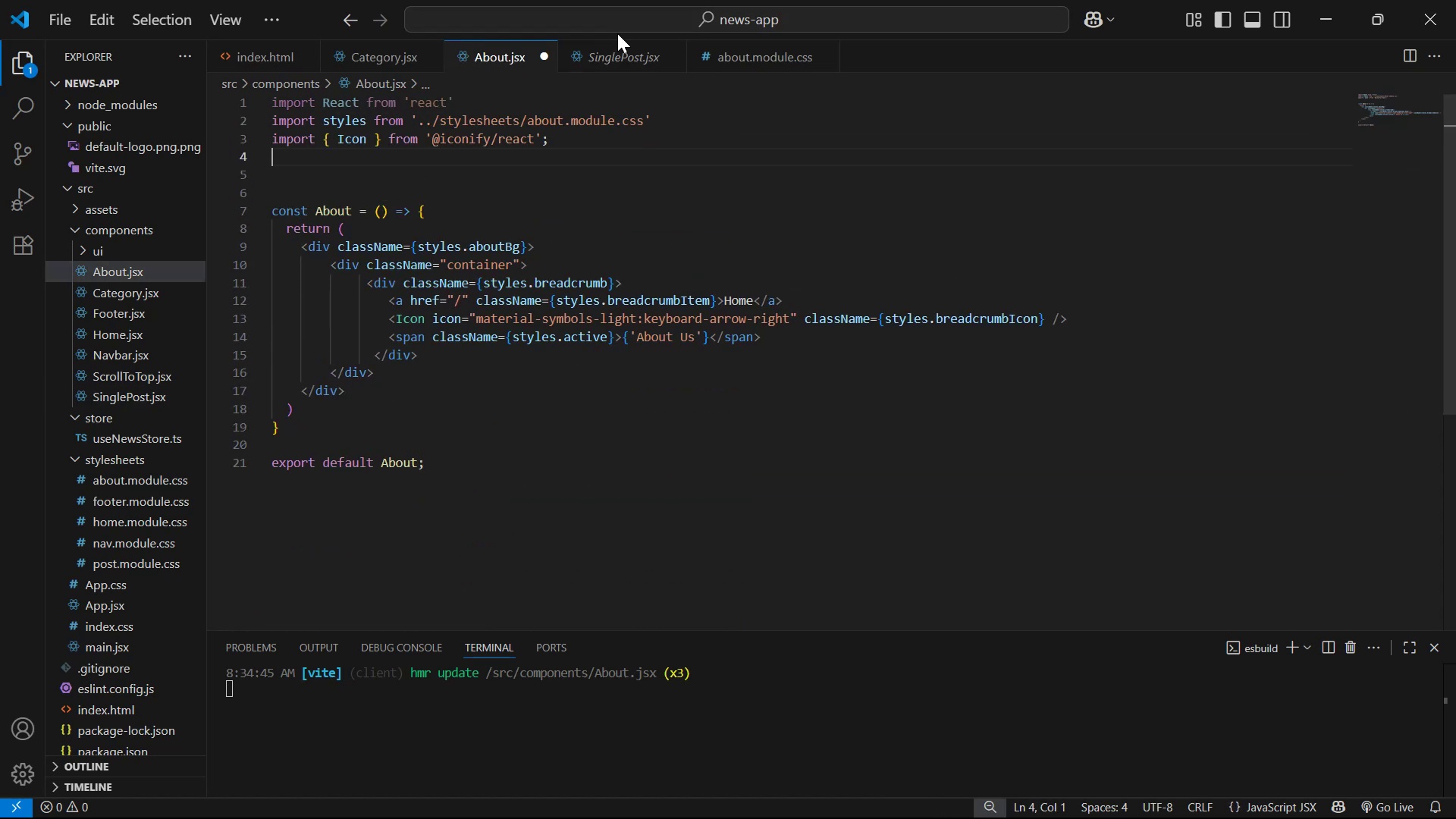 
double_click([632, 49])
 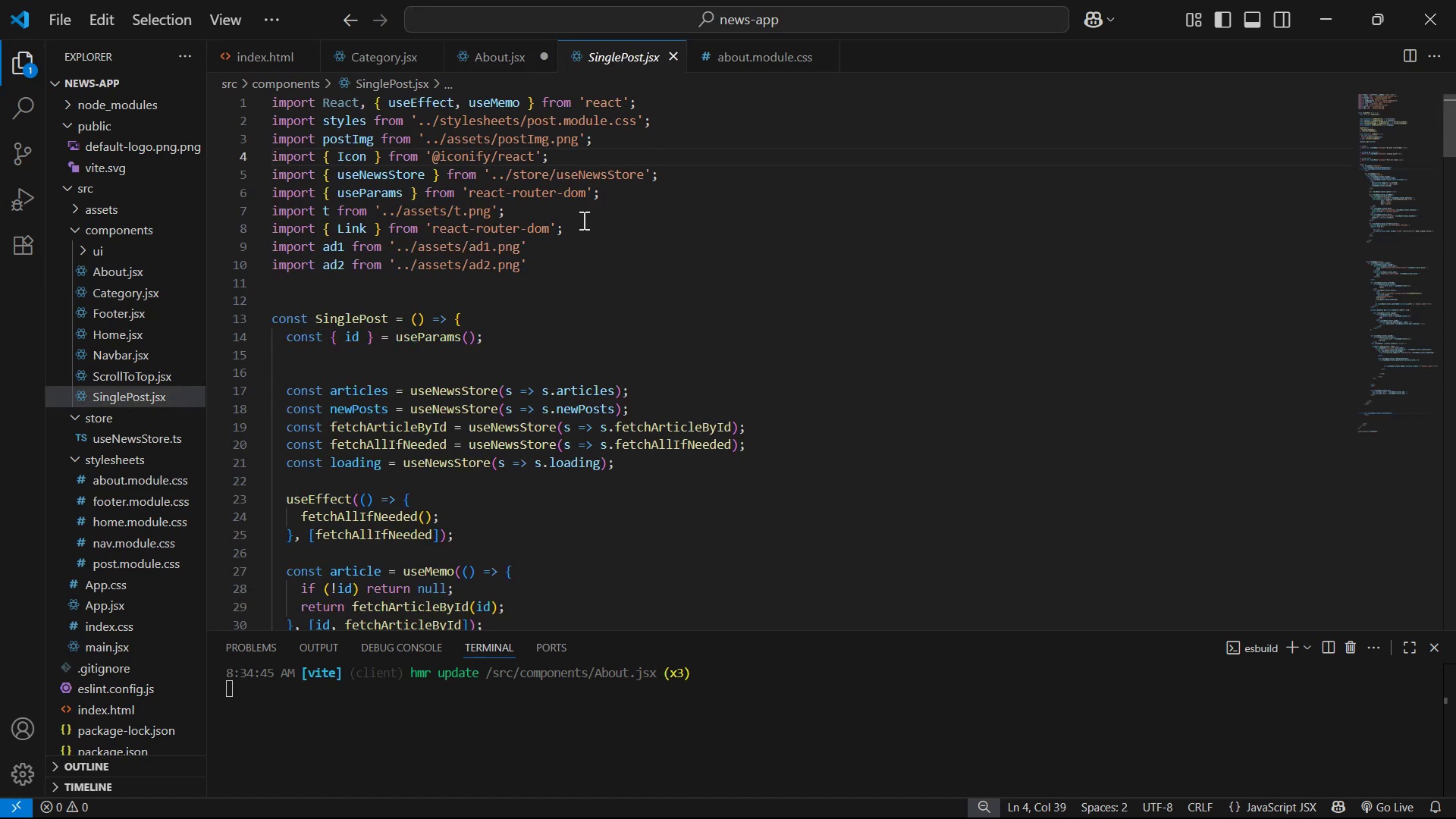 
key(Control+C)
 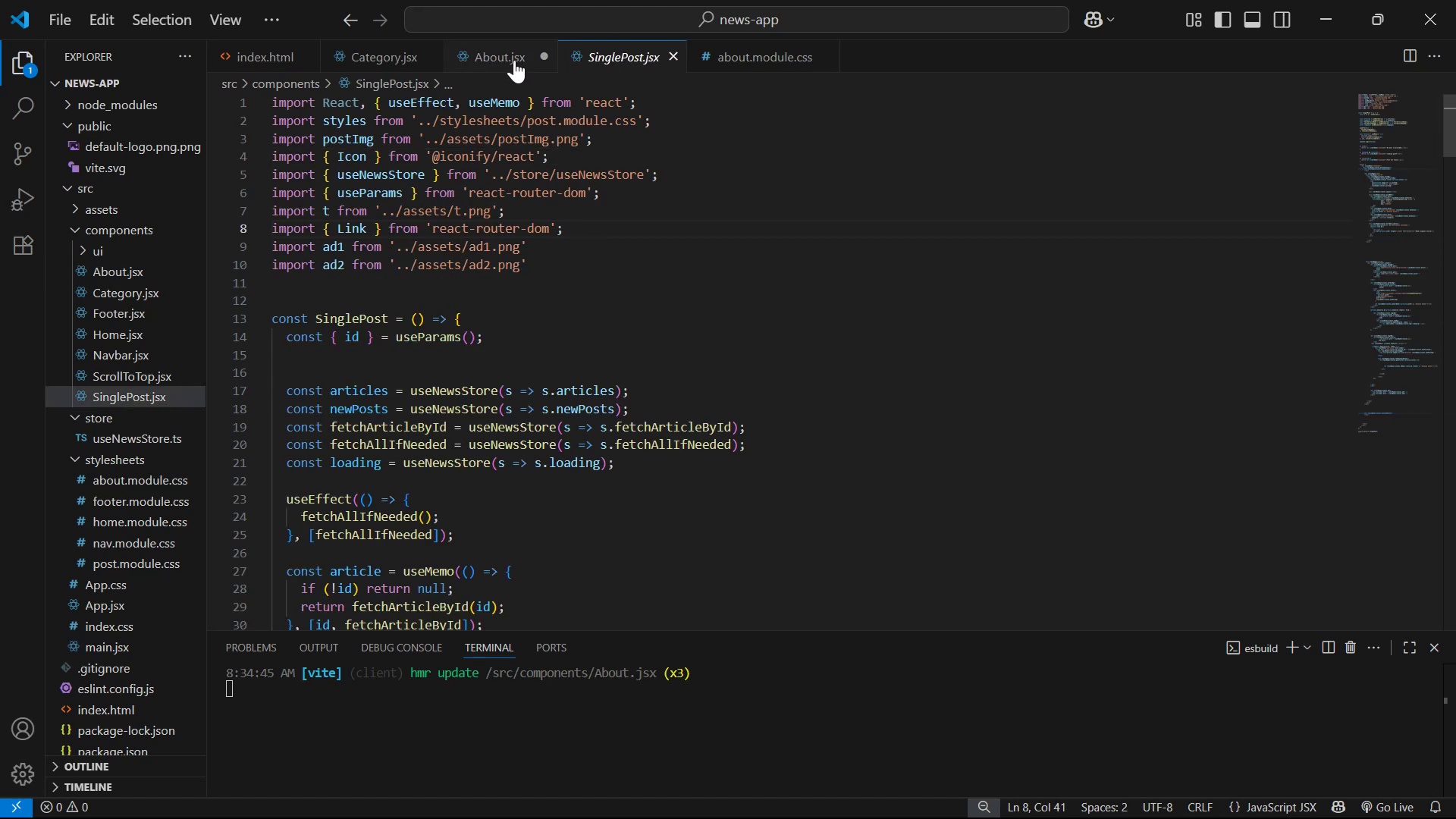 
left_click([514, 60])
 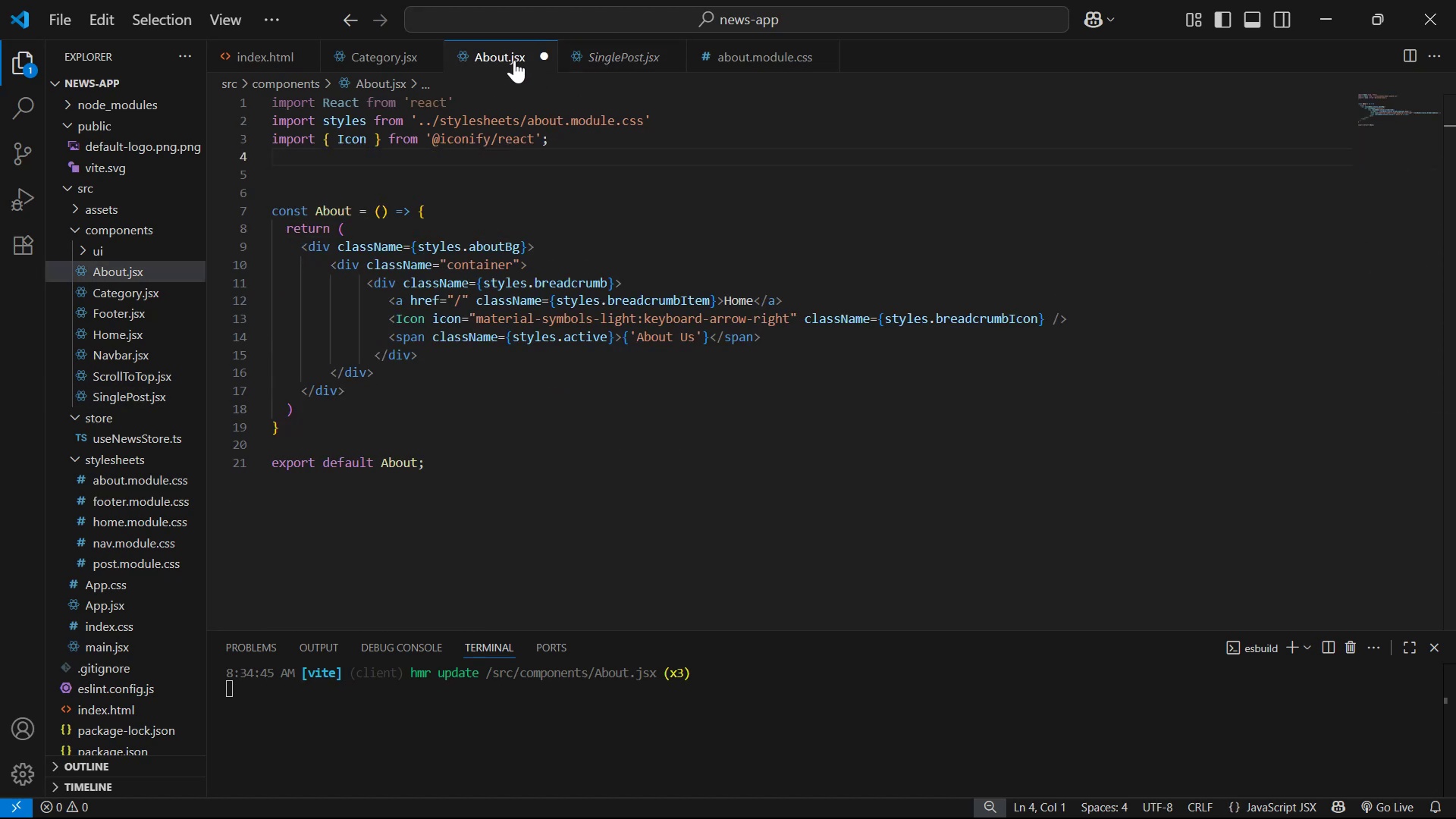 
key(Control+V)
 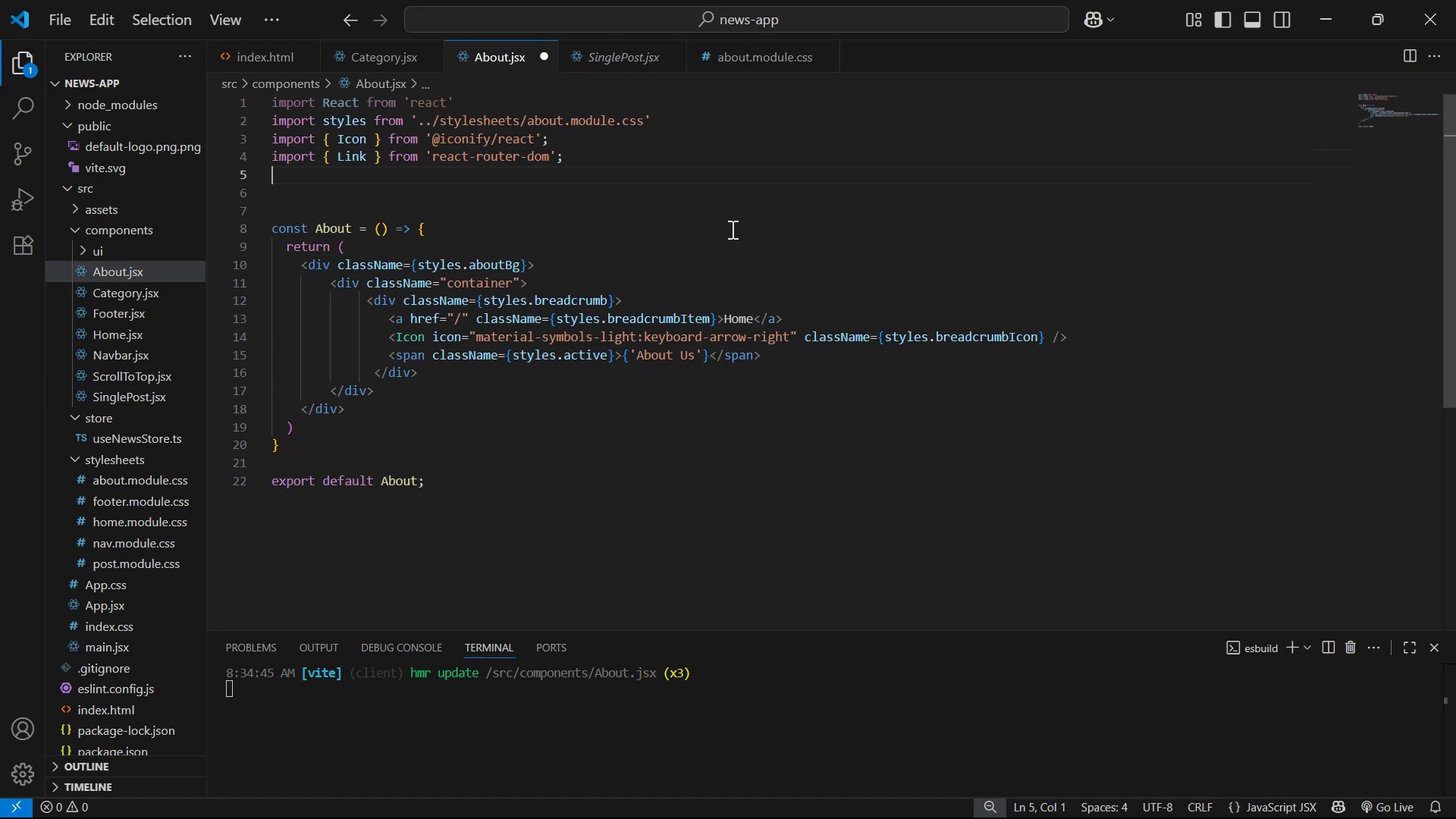 
key(Control+S)
 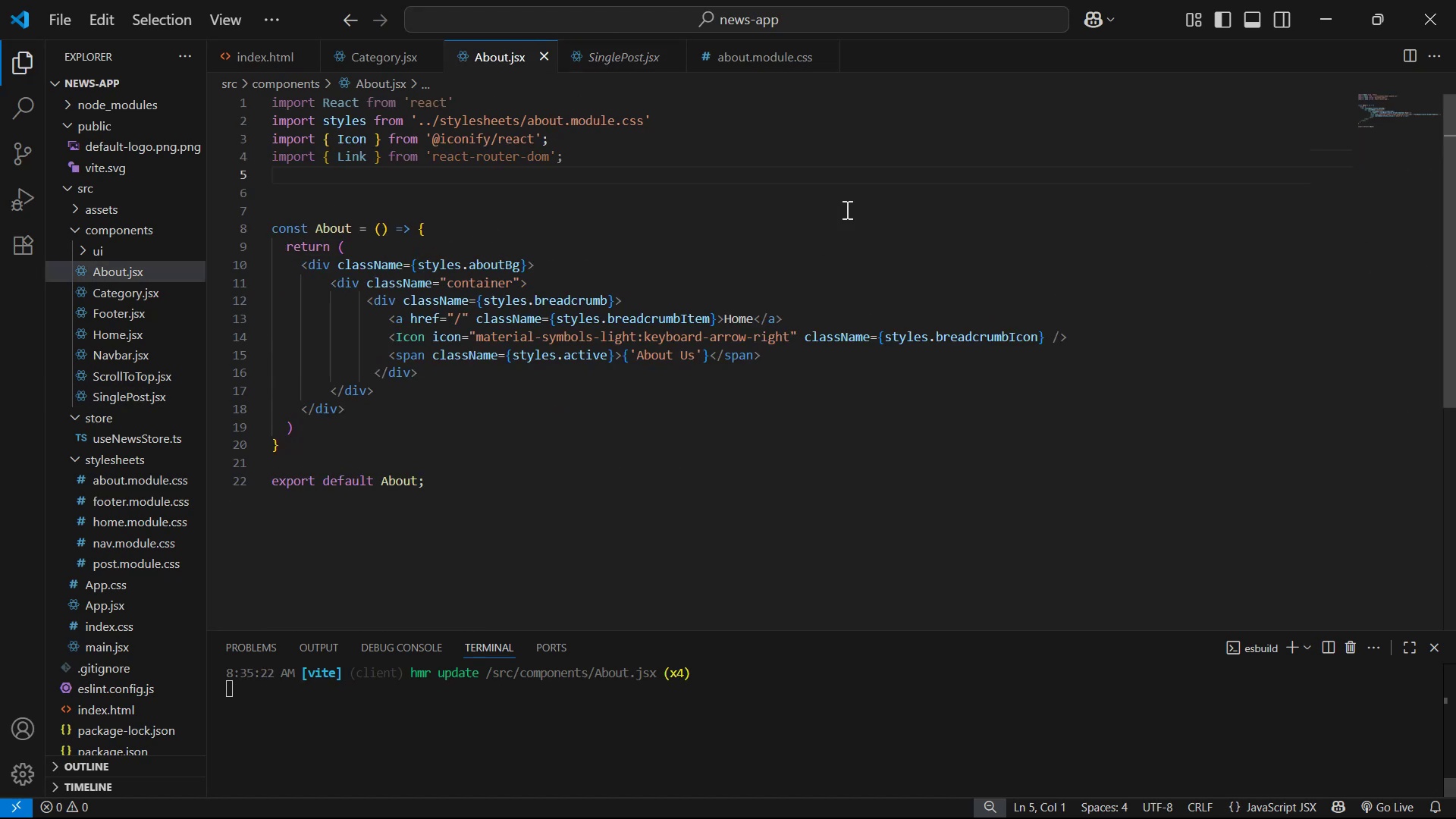 
key(Alt+Tab)
 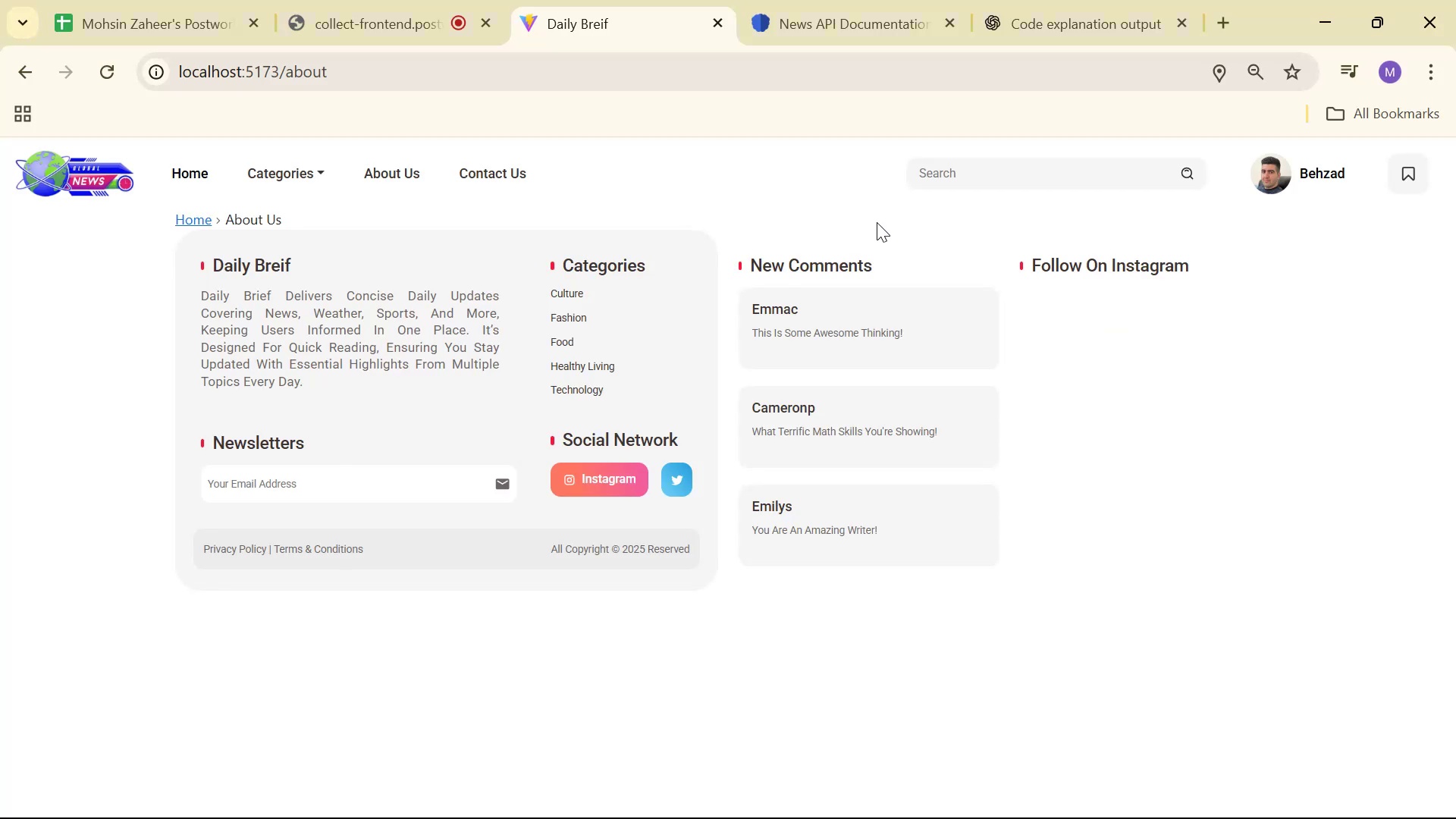 
key(Alt+AltLeft)
 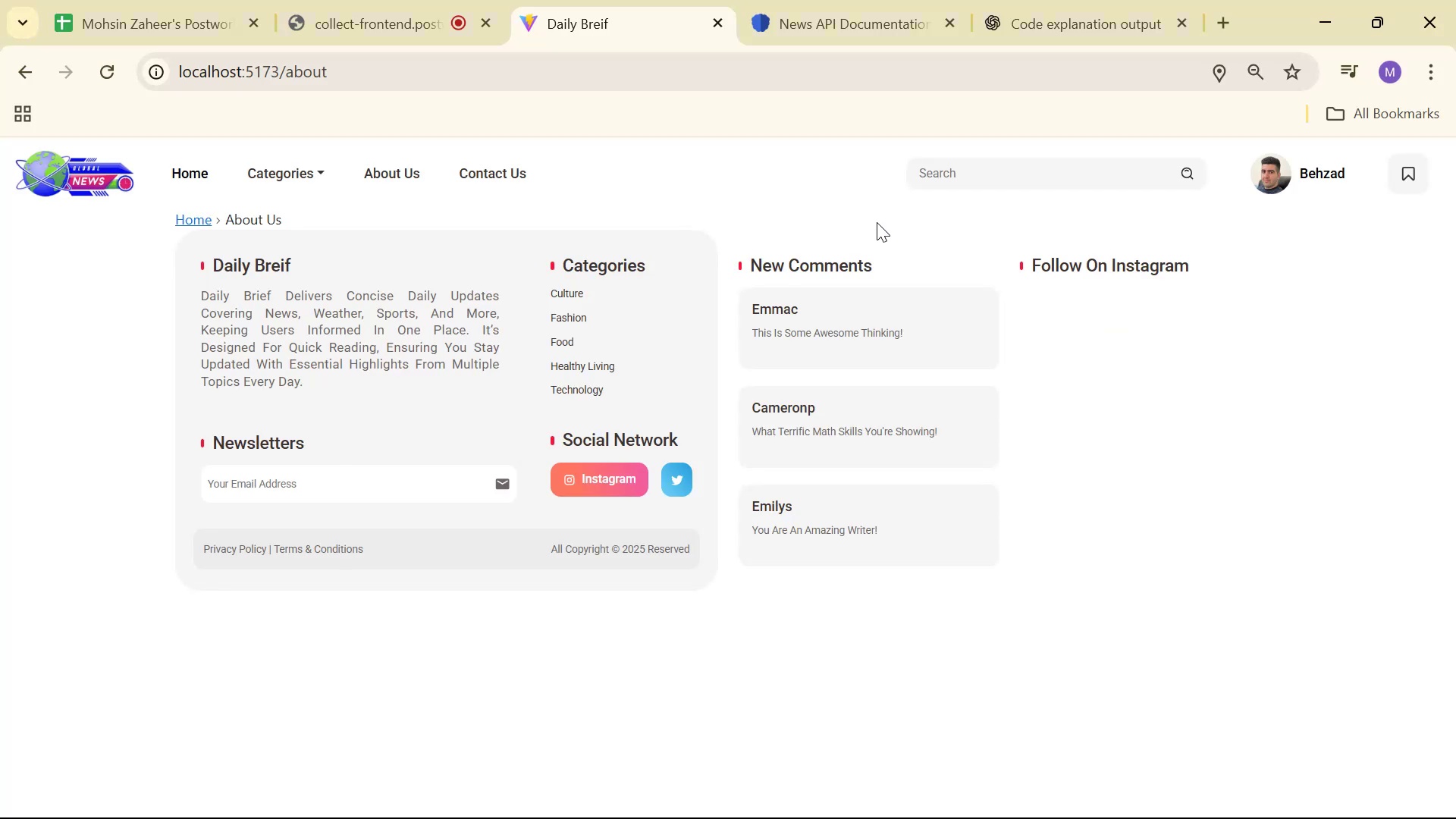 
key(Alt+Tab)
 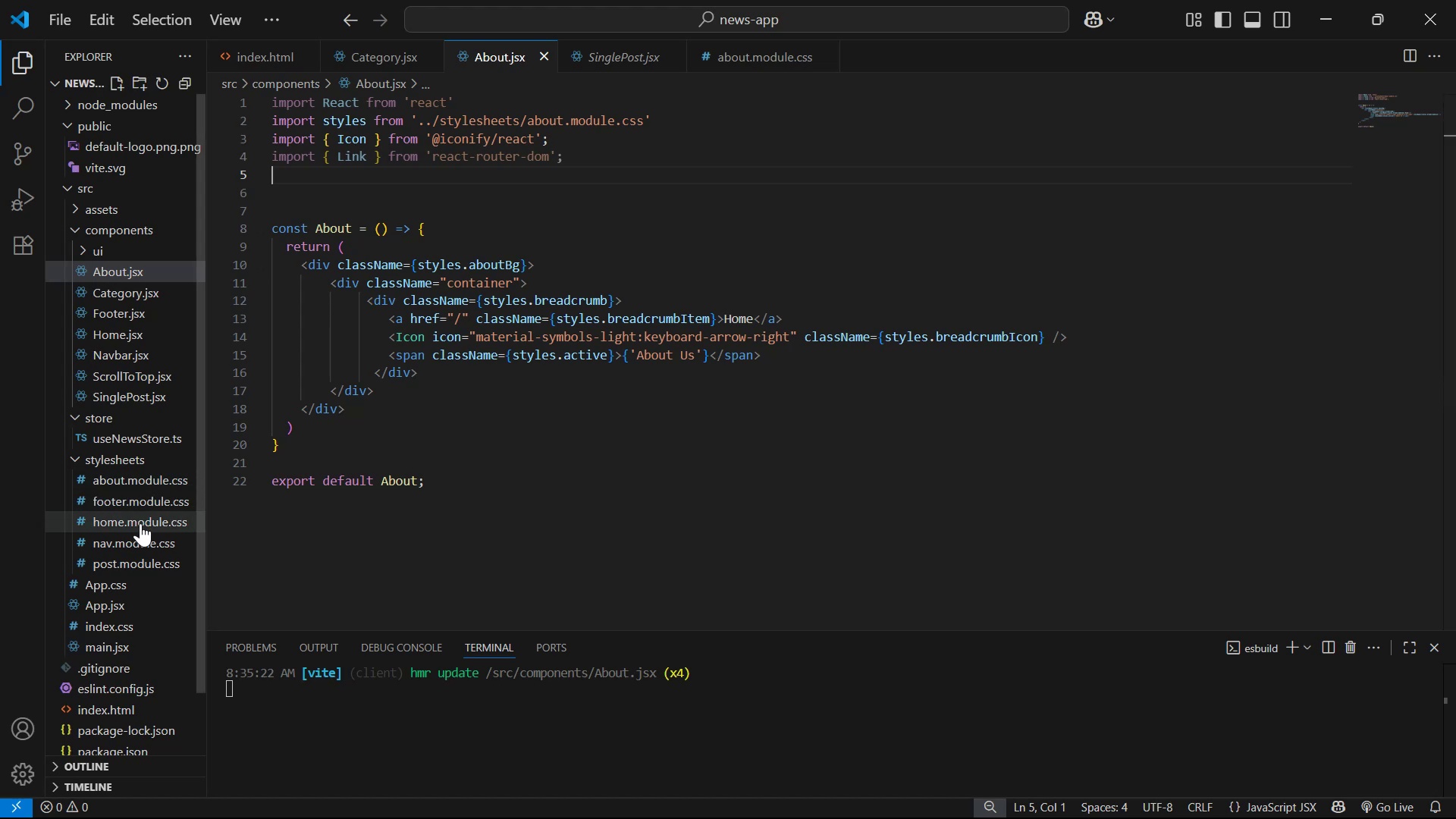 
wait(6.11)
 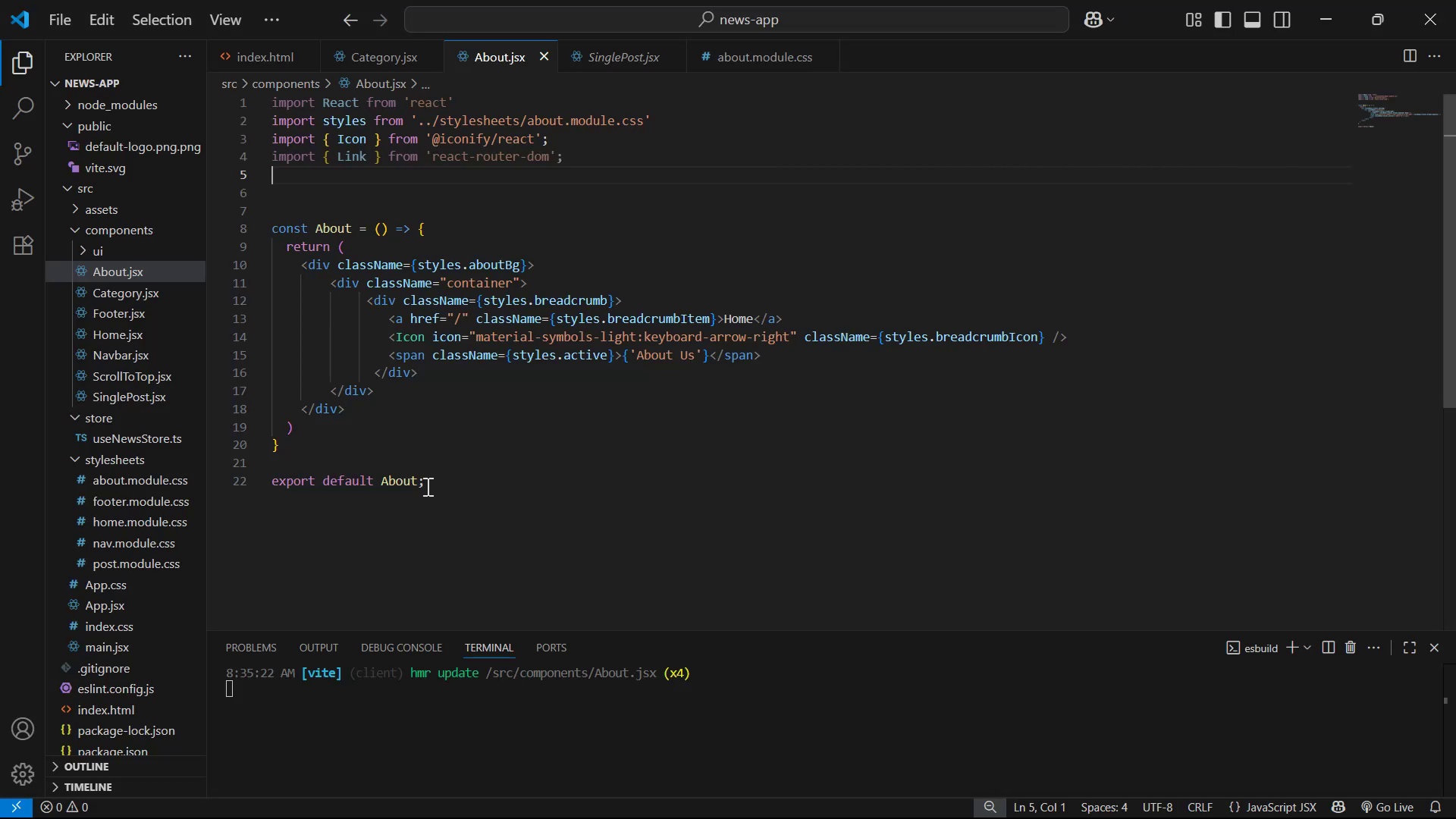 
left_click([148, 555])
 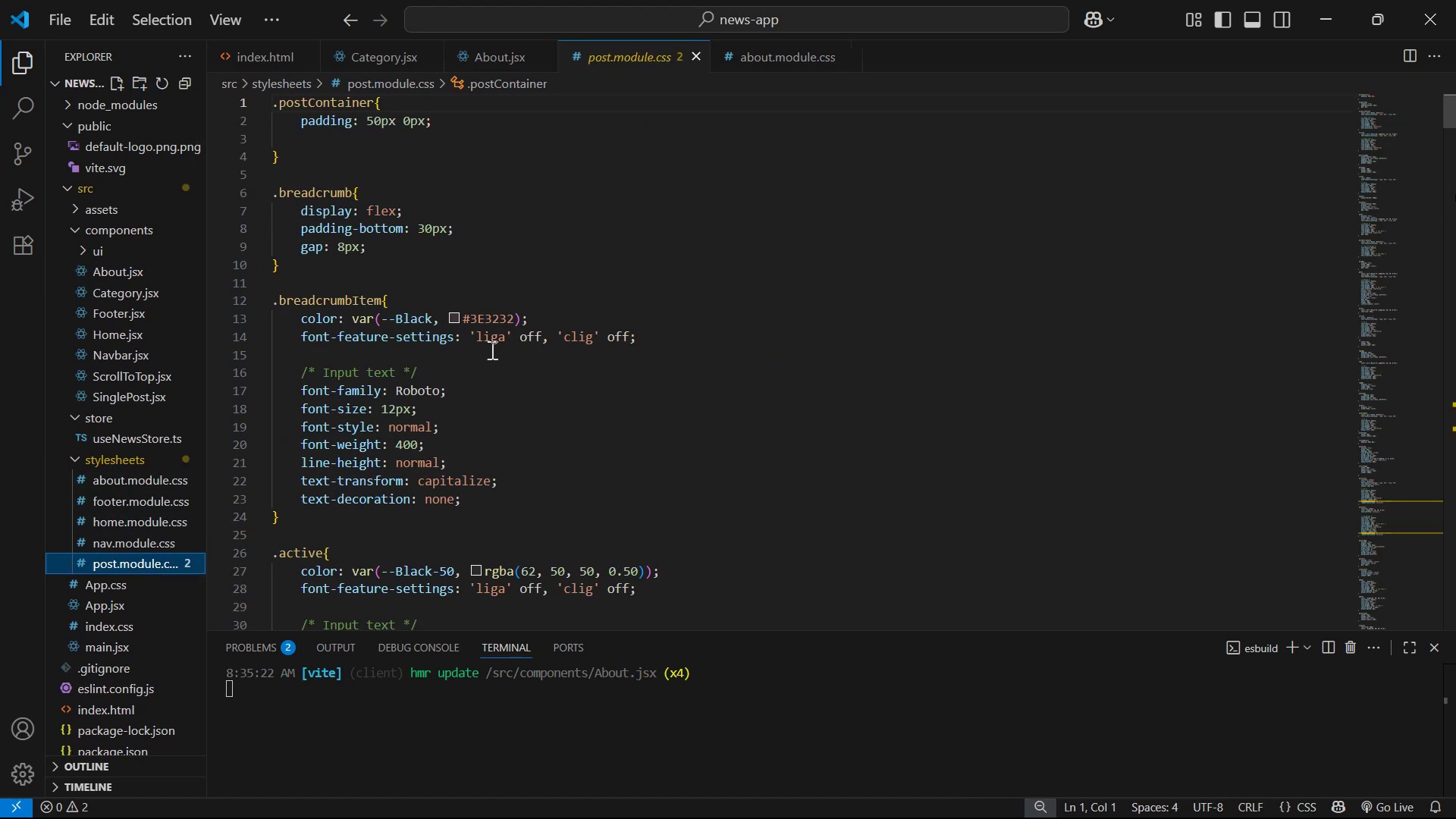 
scroll: coordinate [454, 315], scroll_direction: up, amount: 2.0
 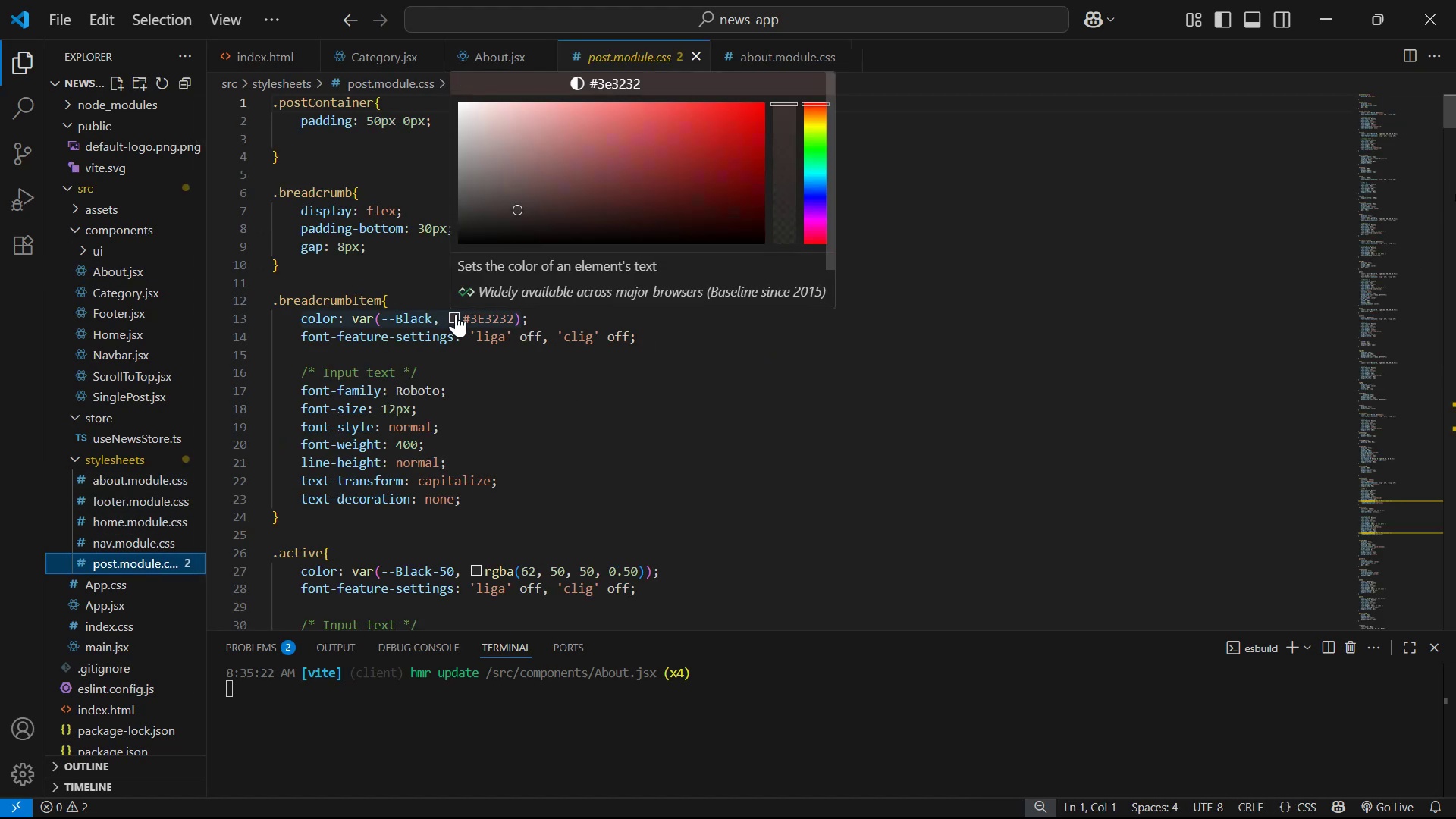 
scroll: coordinate [638, 386], scroll_direction: down, amount: 6.0
 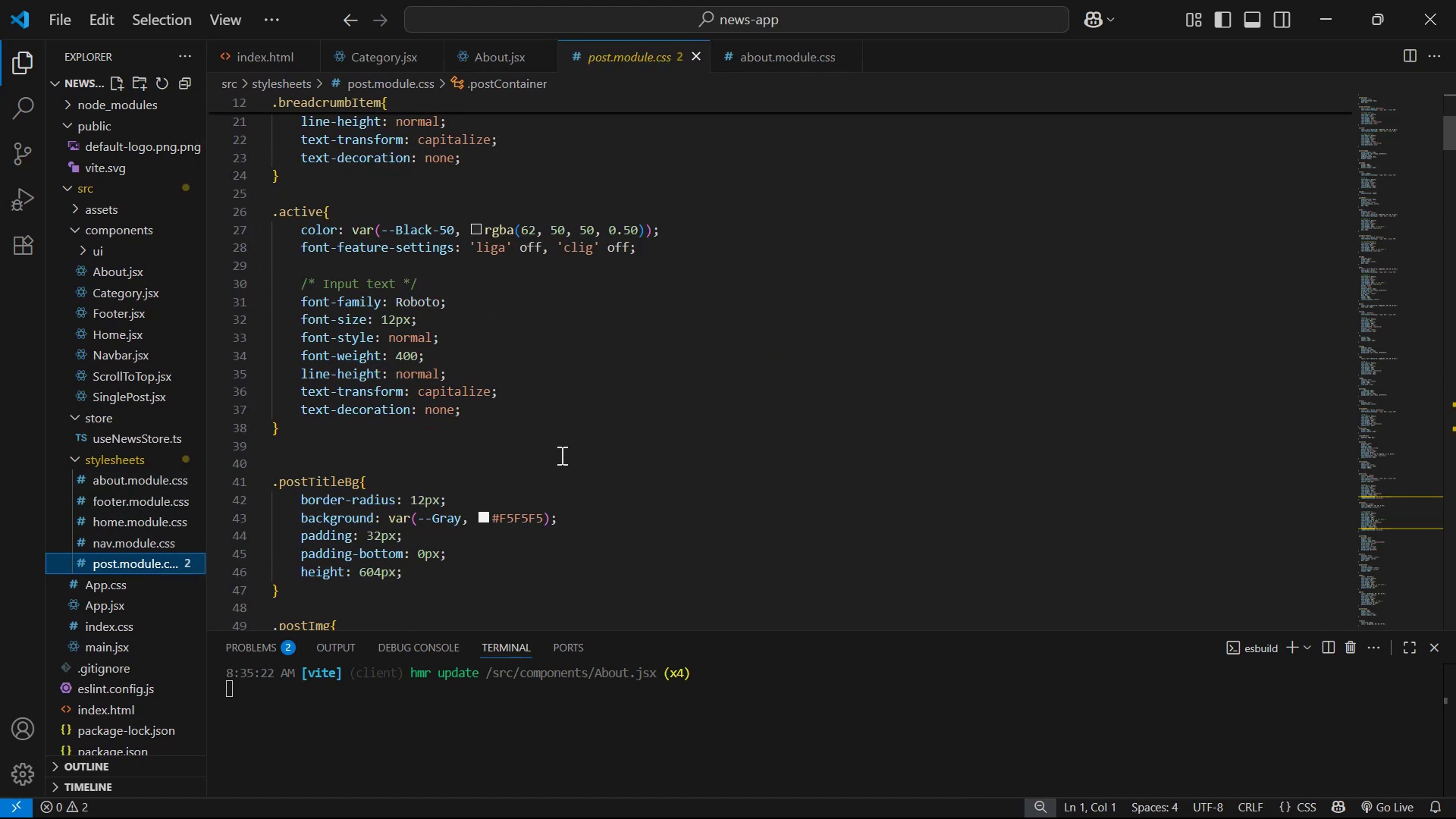 
left_click_drag(start_coordinate=[559, 455], to_coordinate=[520, 80])
 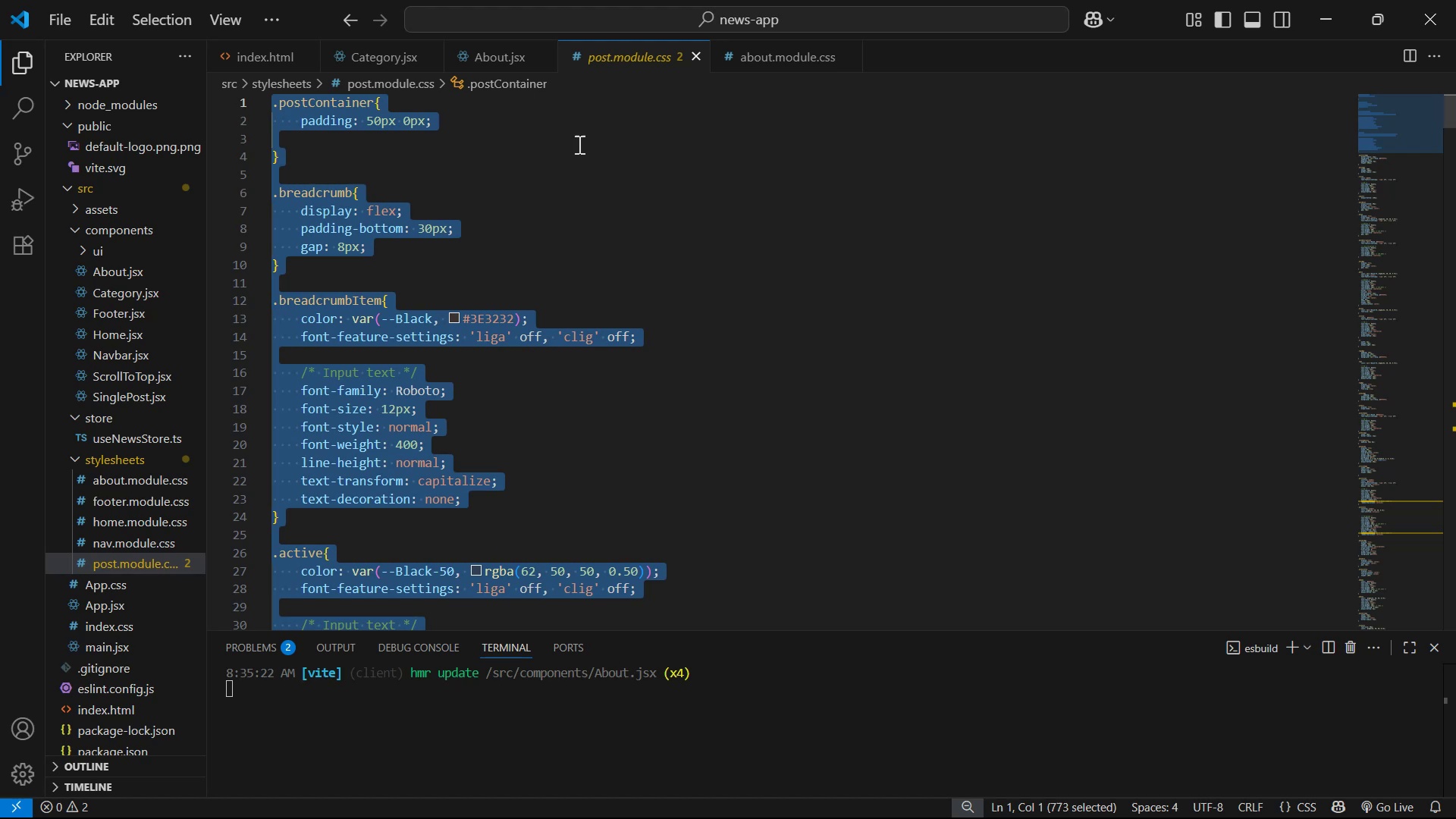 
scroll: coordinate [544, 278], scroll_direction: up, amount: 10.0
 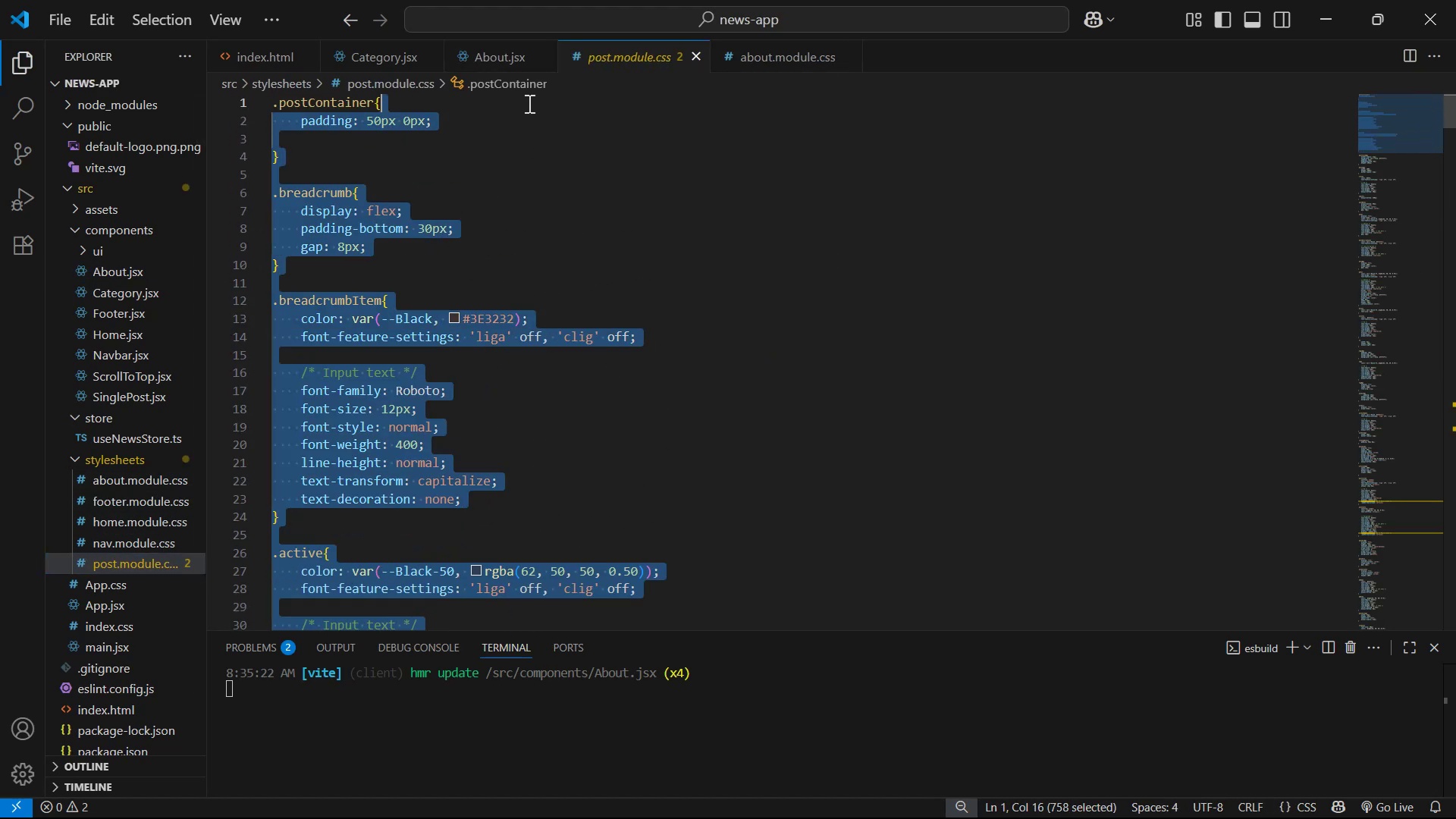 
key(Control+C)
 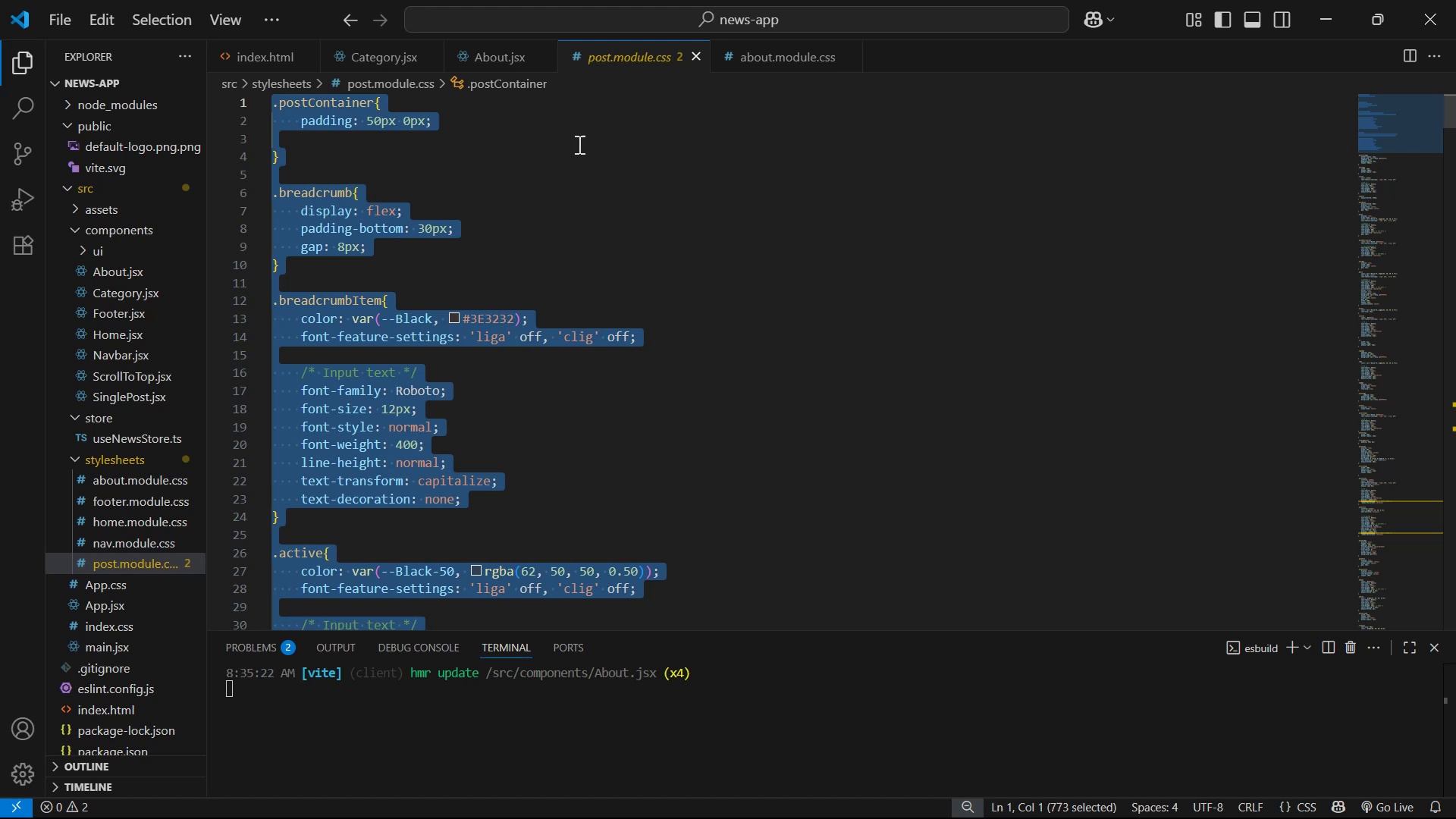 
key(Control+C)
 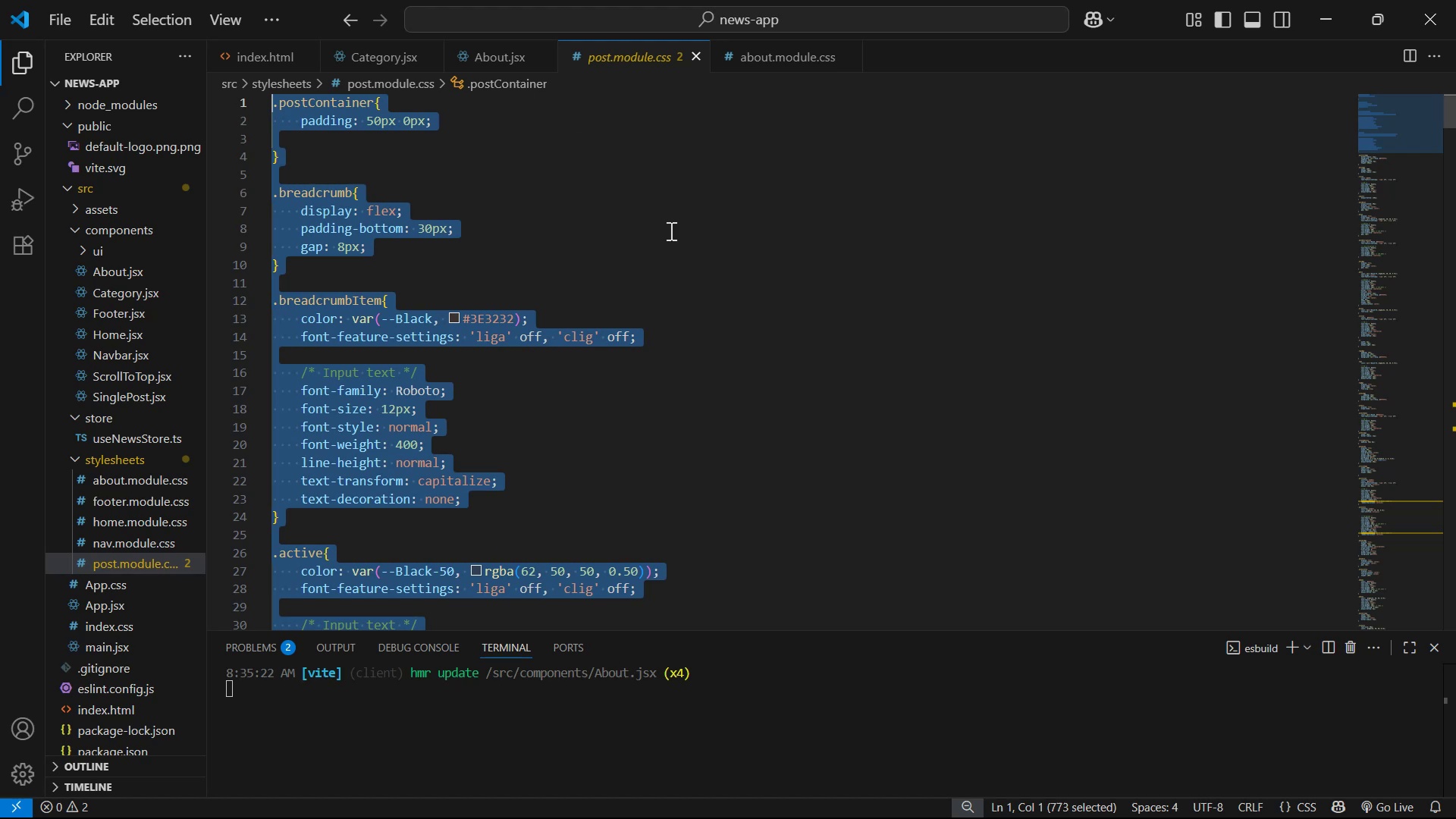 
key(Control+C)
 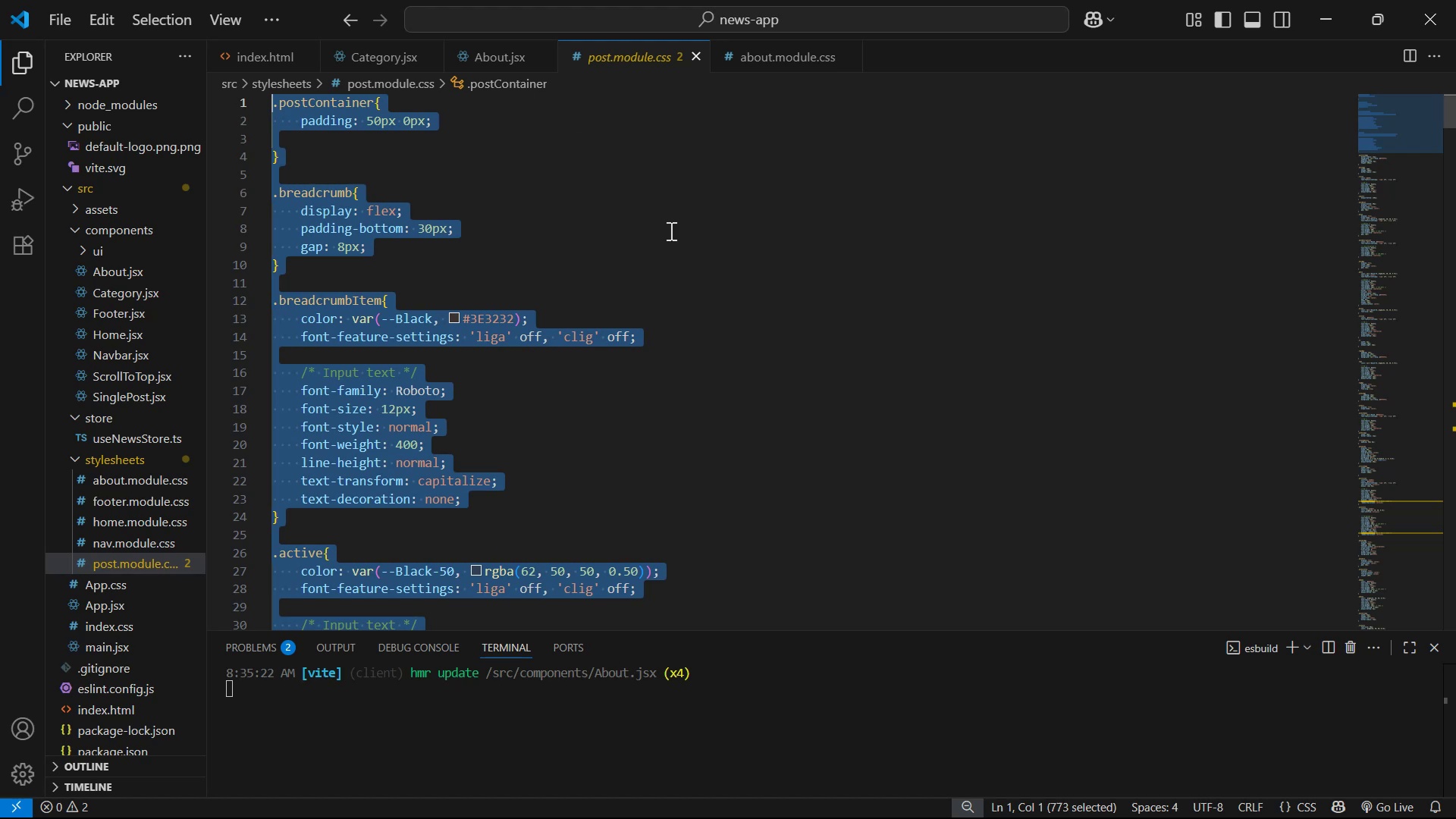 
key(Control+C)
 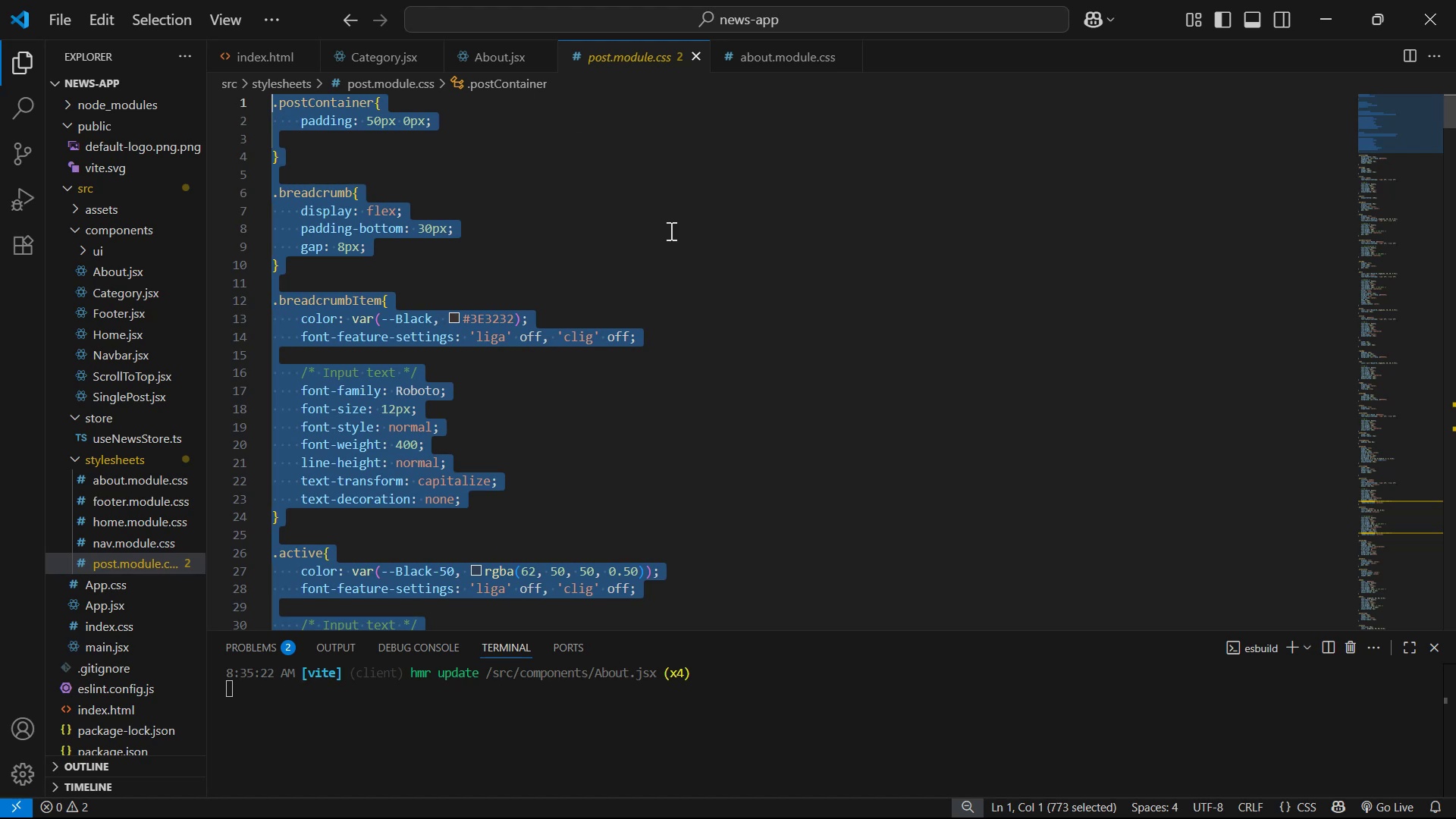 
key(Control+C)
 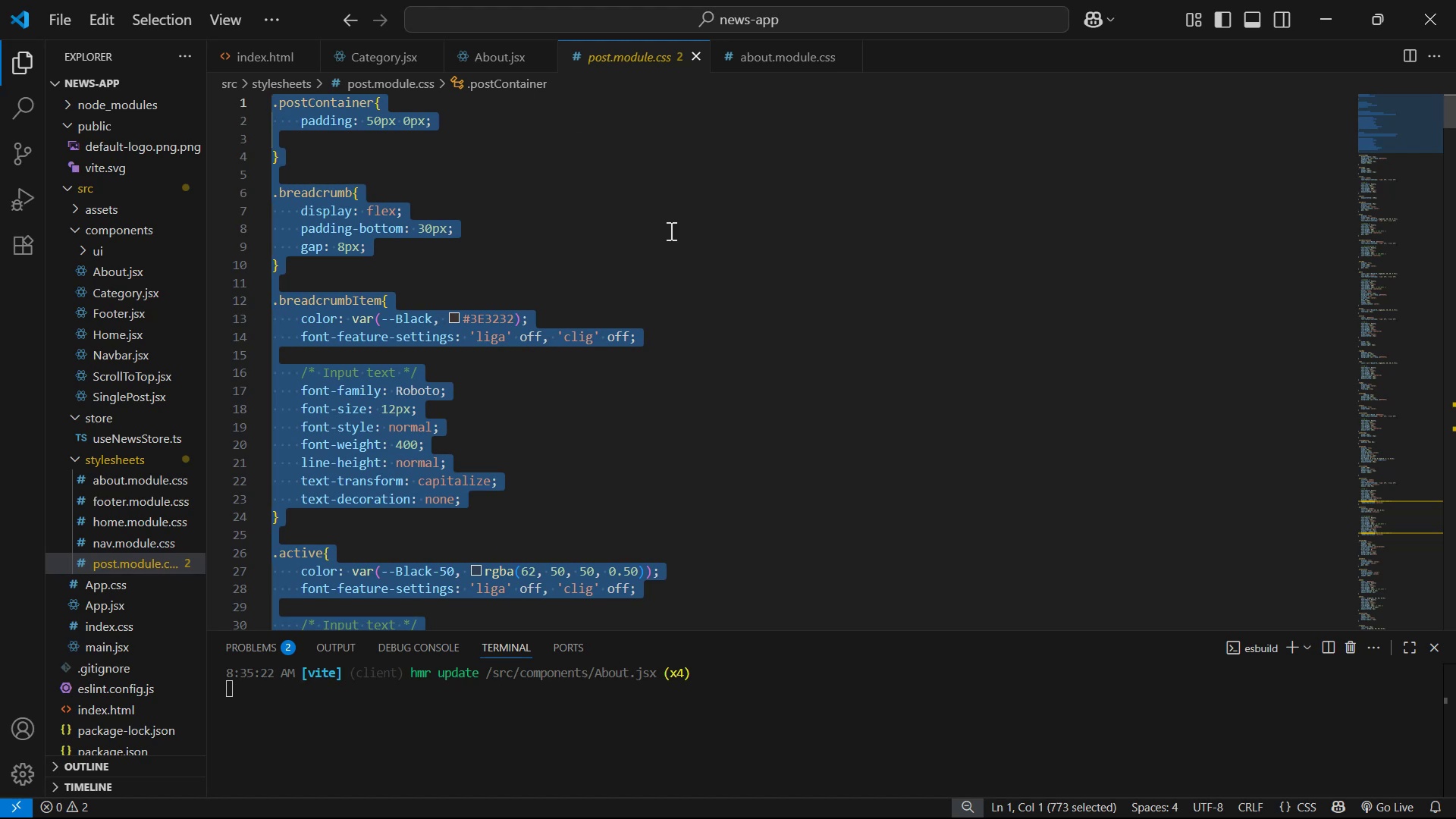 
key(Control+C)
 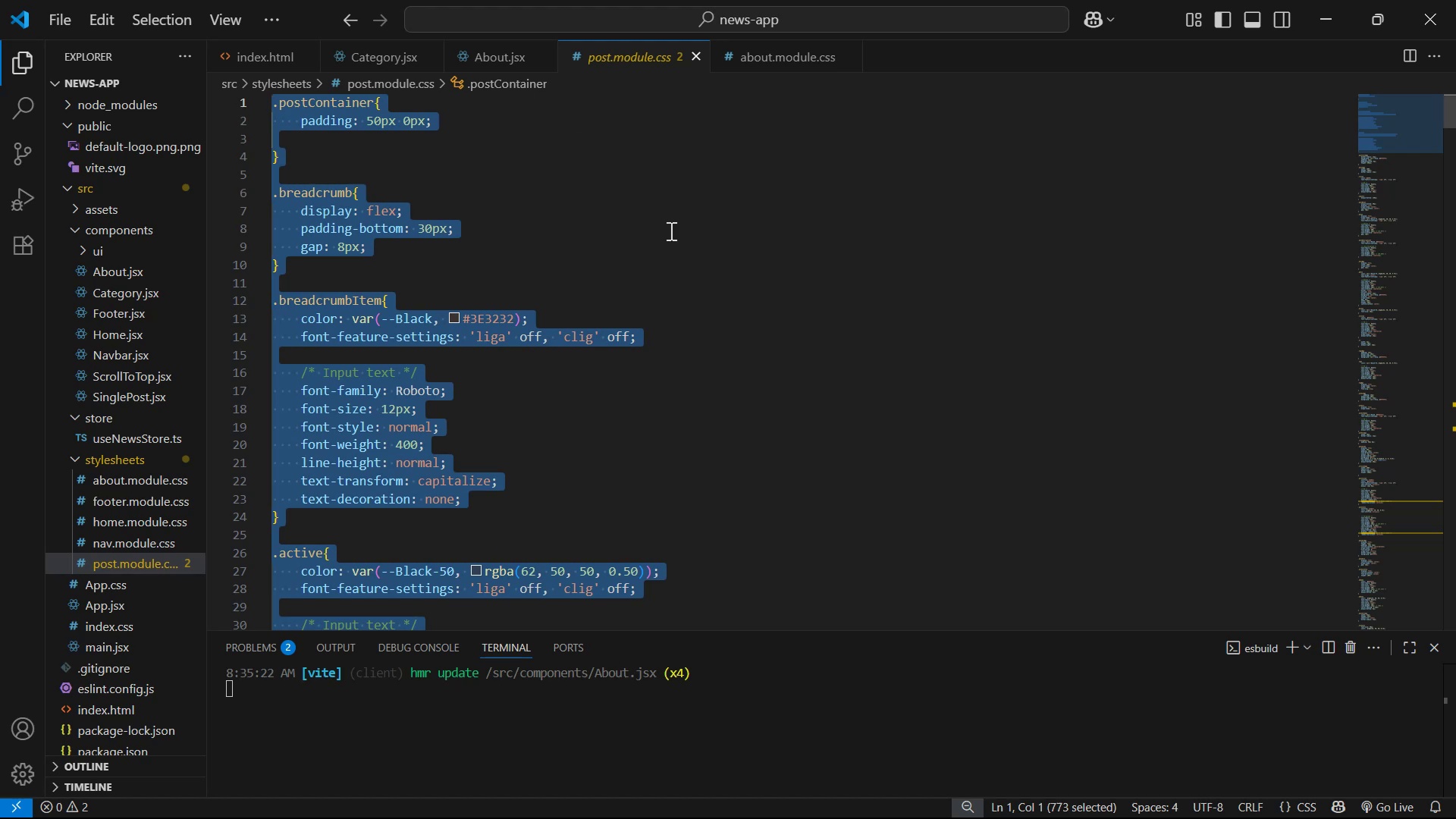 
key(Control+C)
 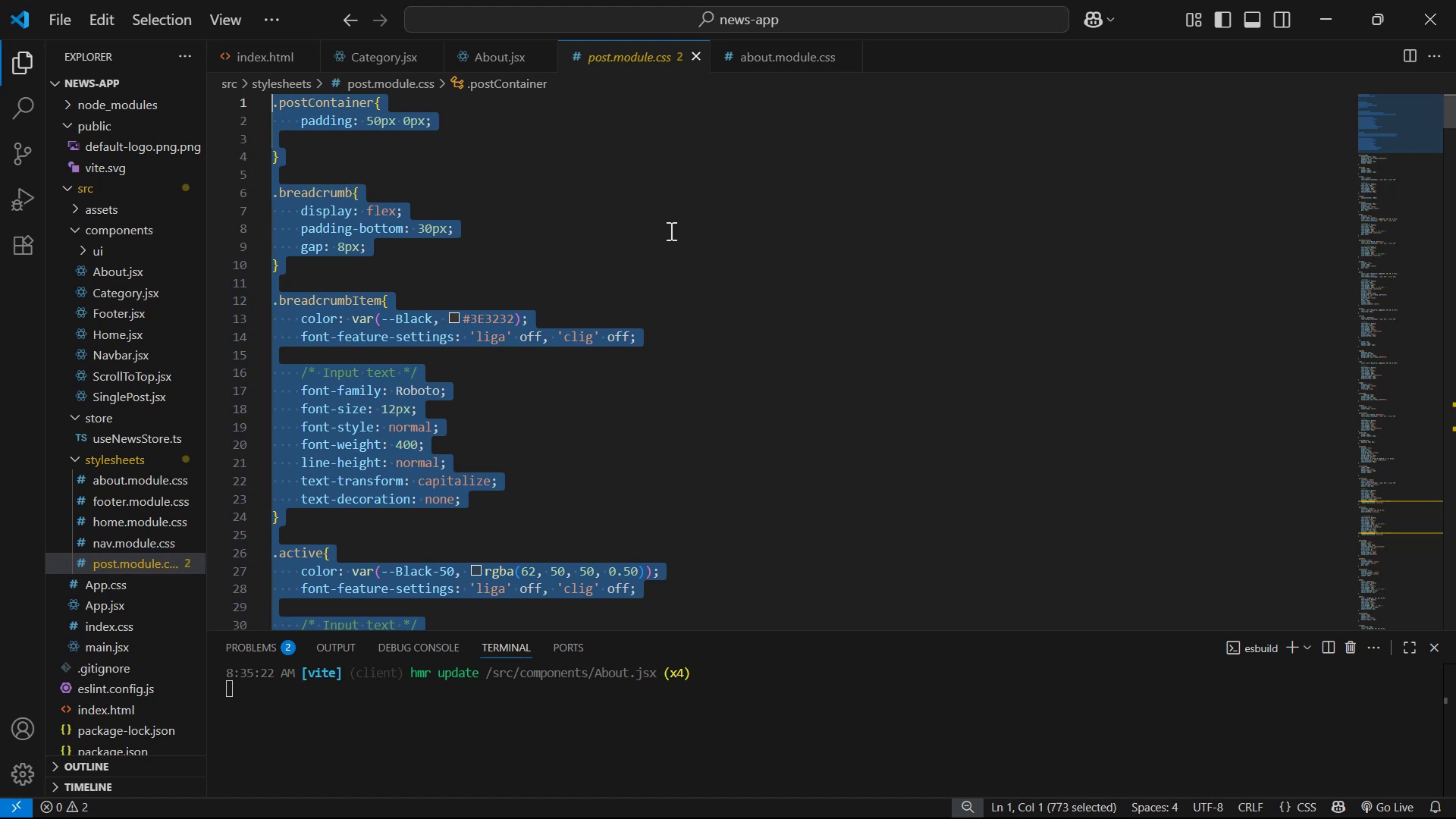 
key(Control+C)
 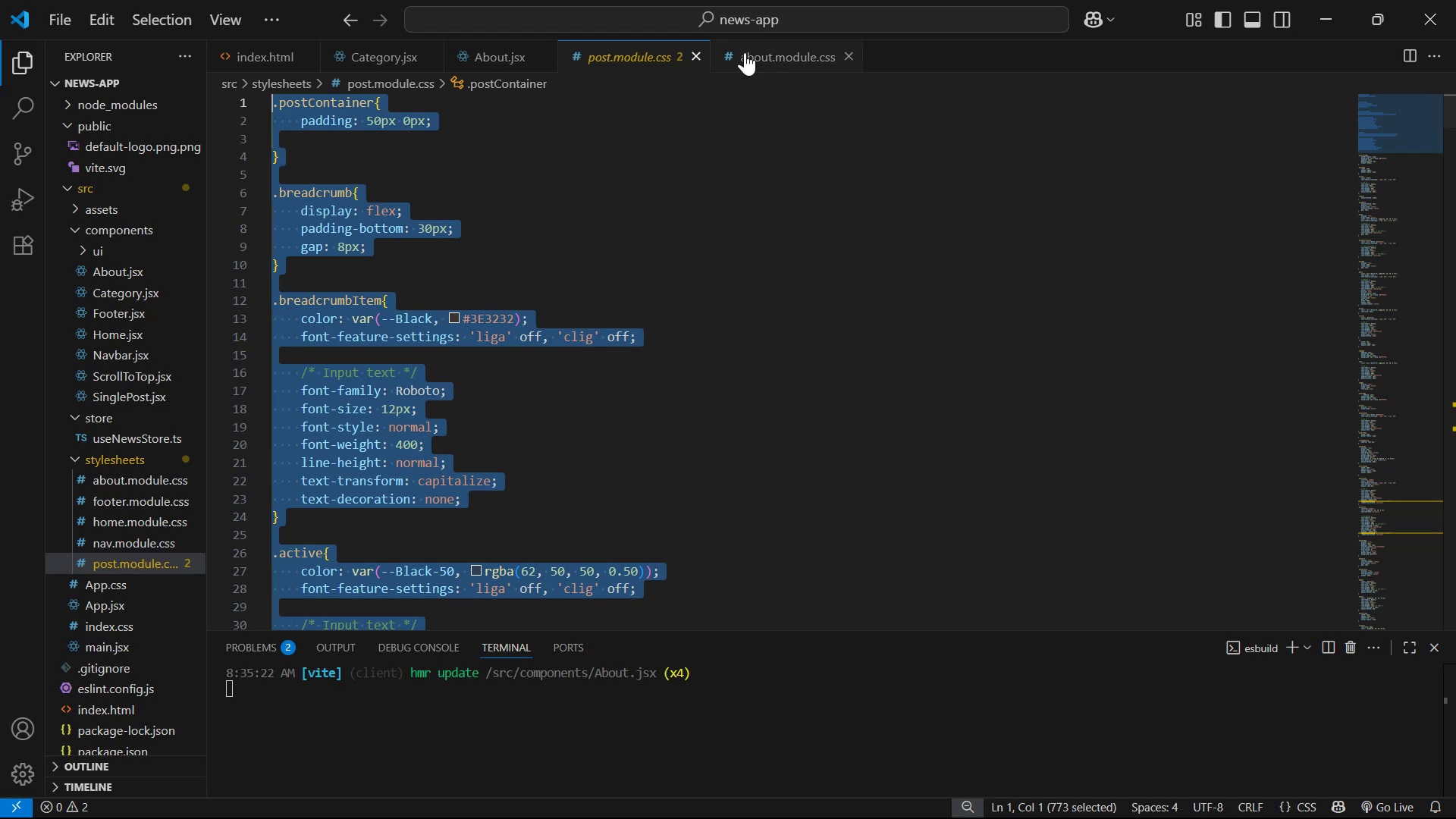 
left_click([802, 42])
 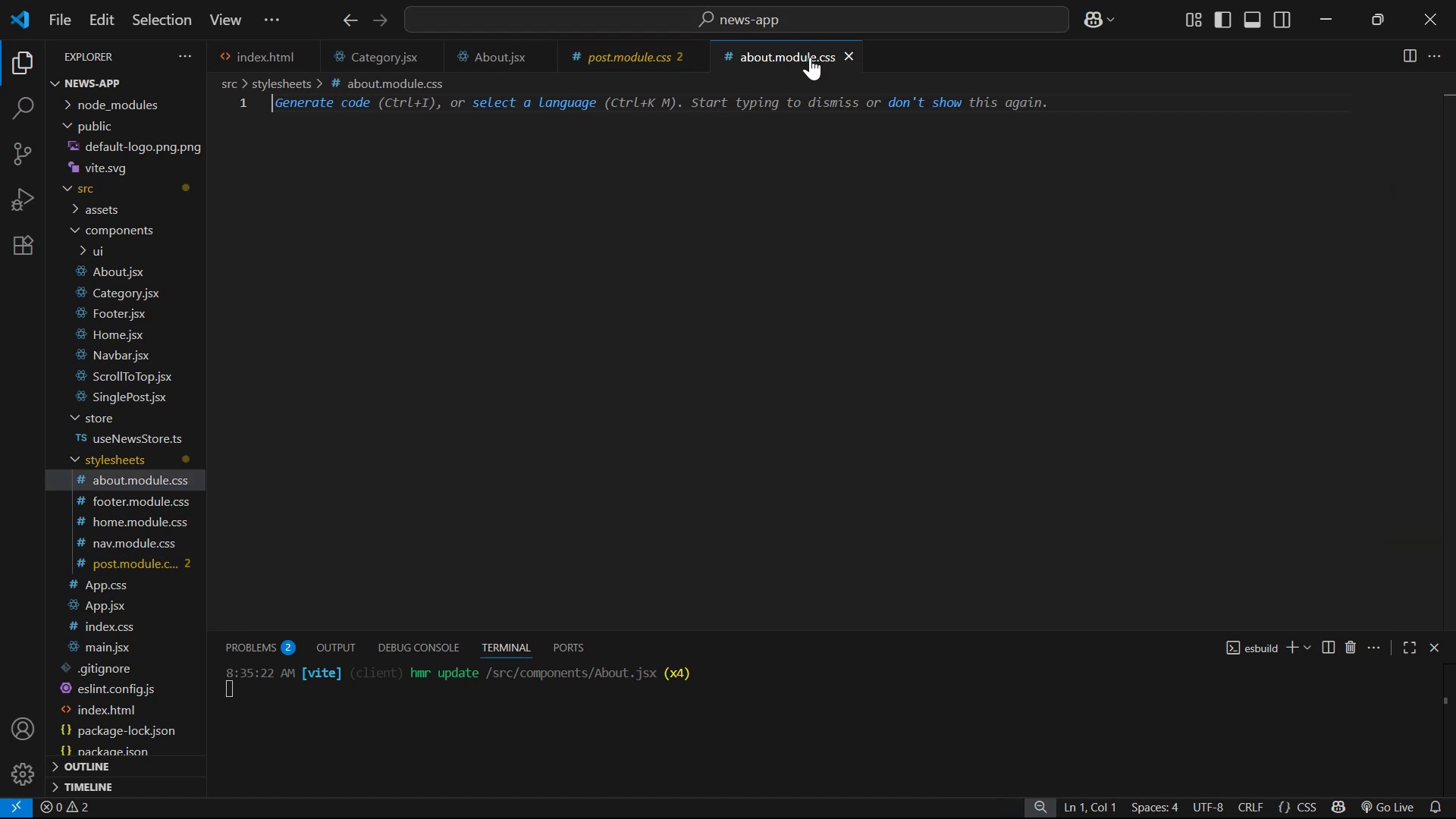 
key(Control+V)
 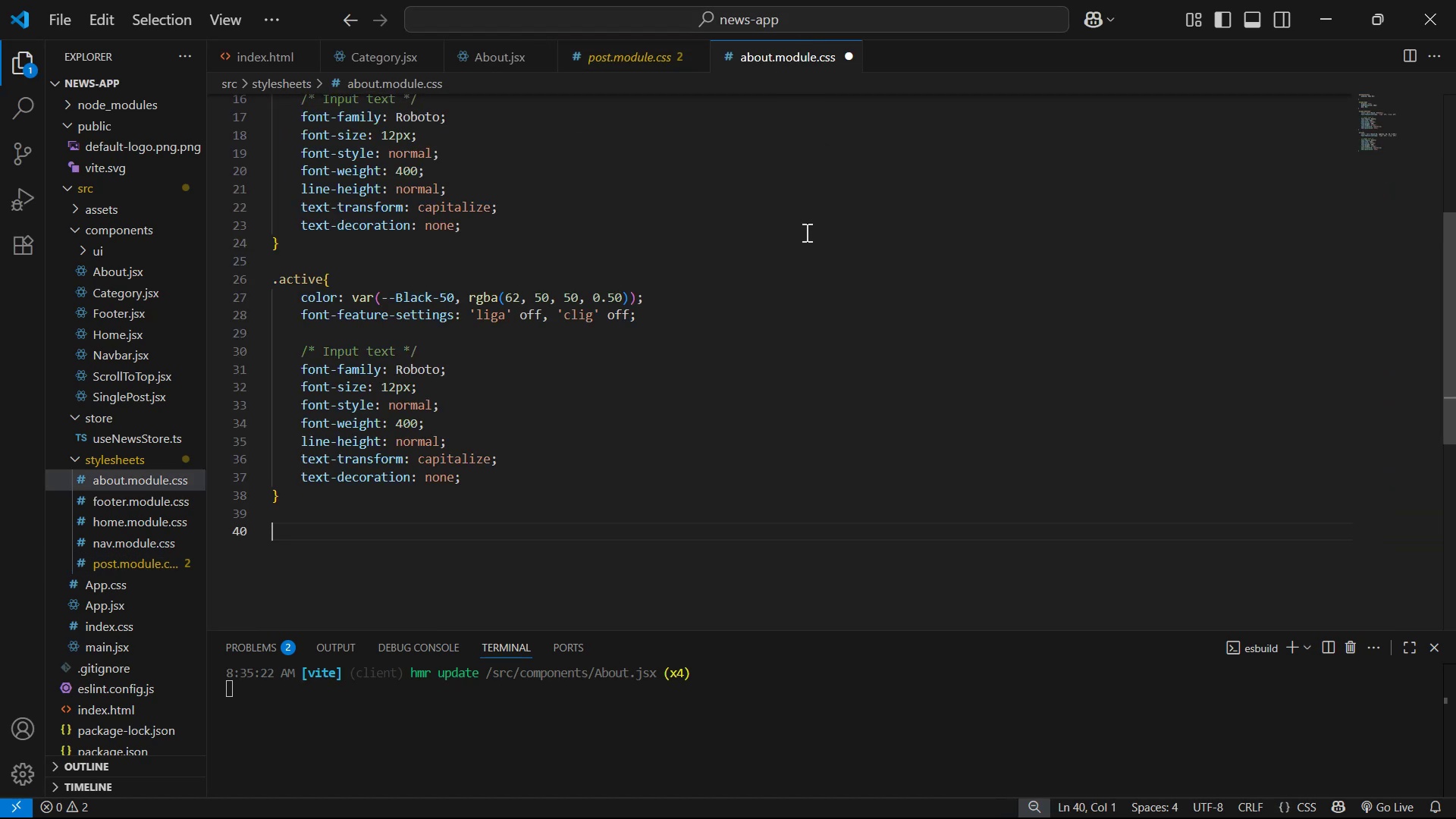 
scroll: coordinate [866, 202], scroll_direction: up, amount: 10.0
 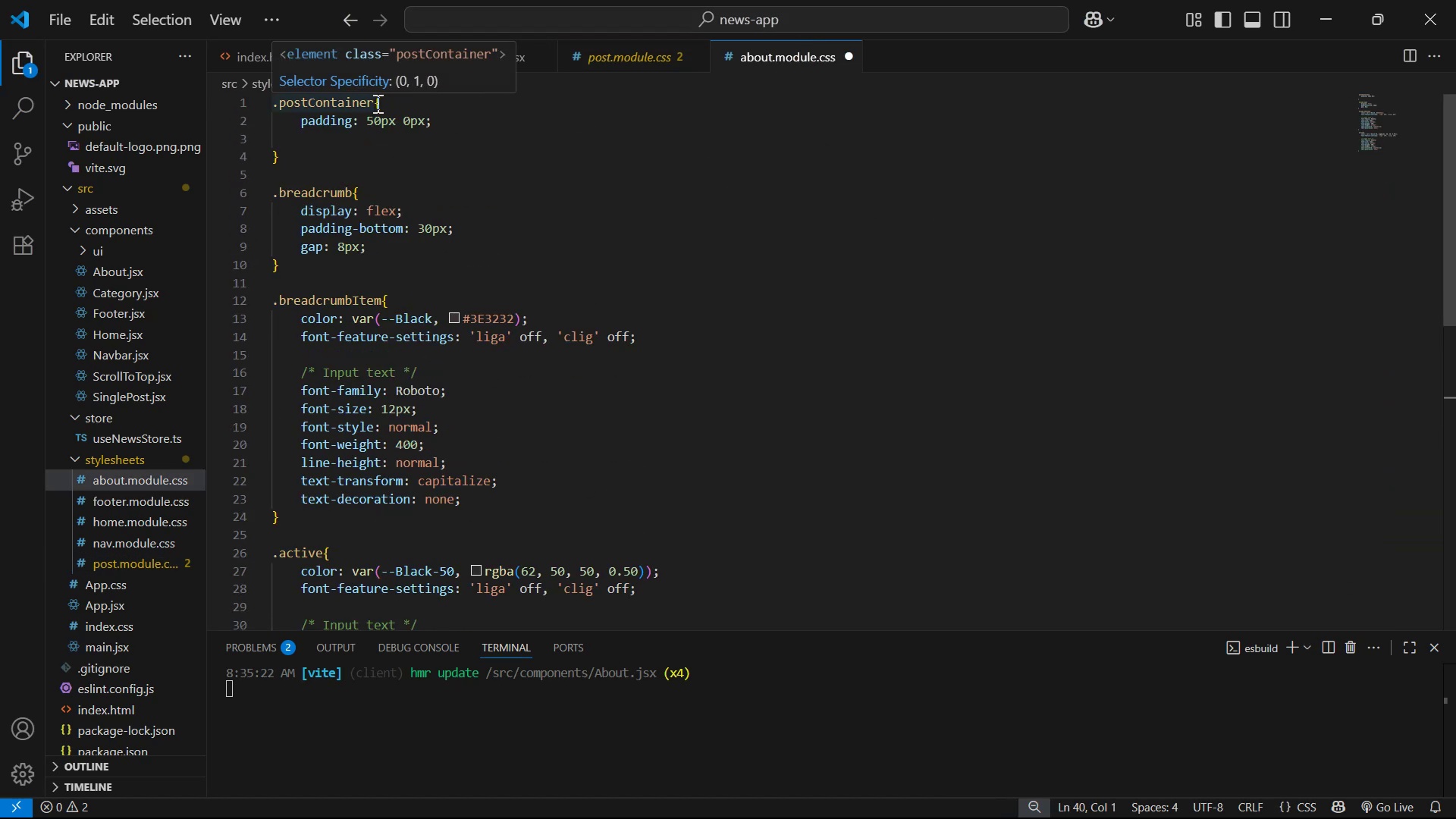 
left_click_drag(start_coordinate=[378, 102], to_coordinate=[279, 108])
 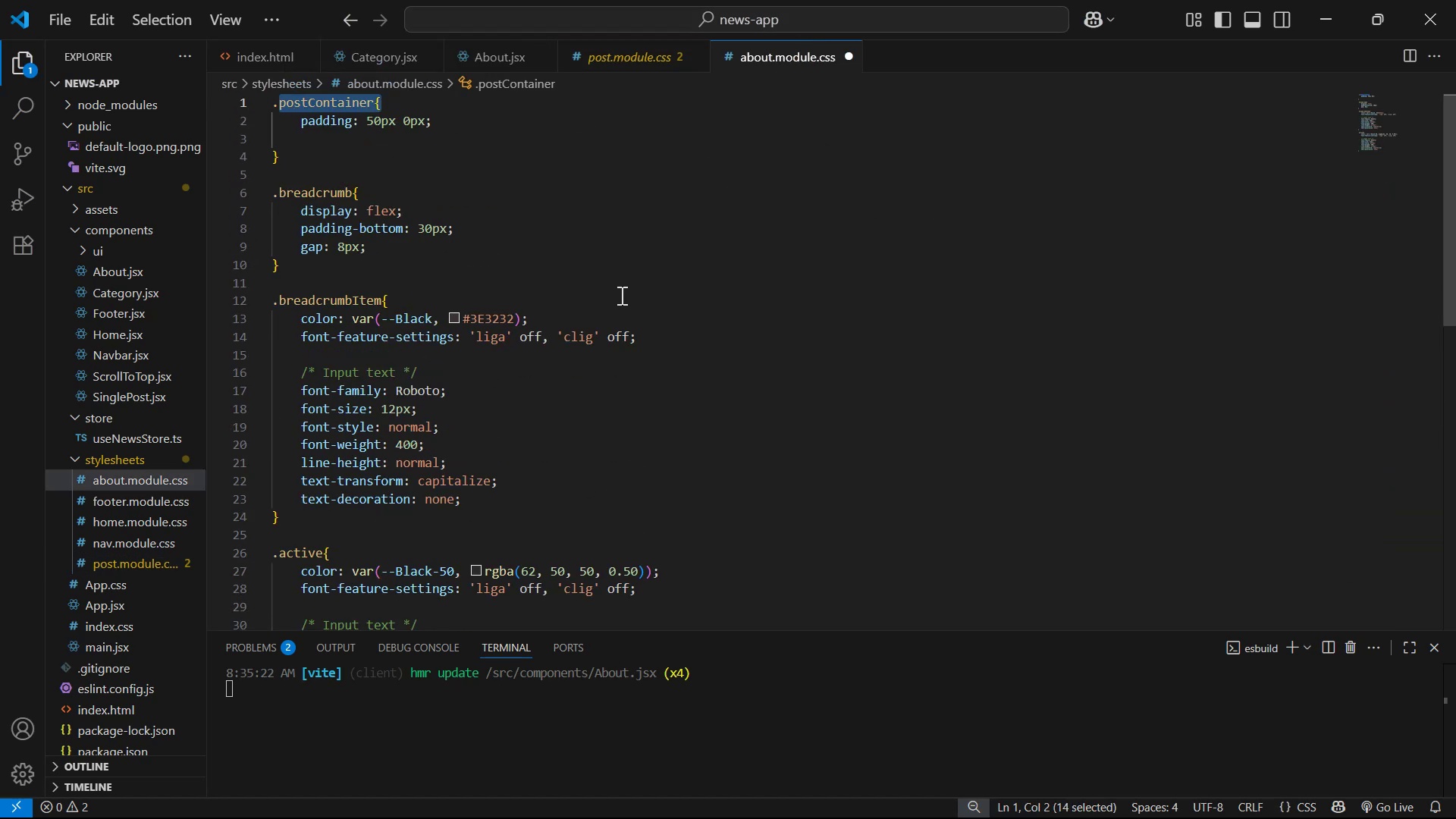 
type(aboutBg{)
 